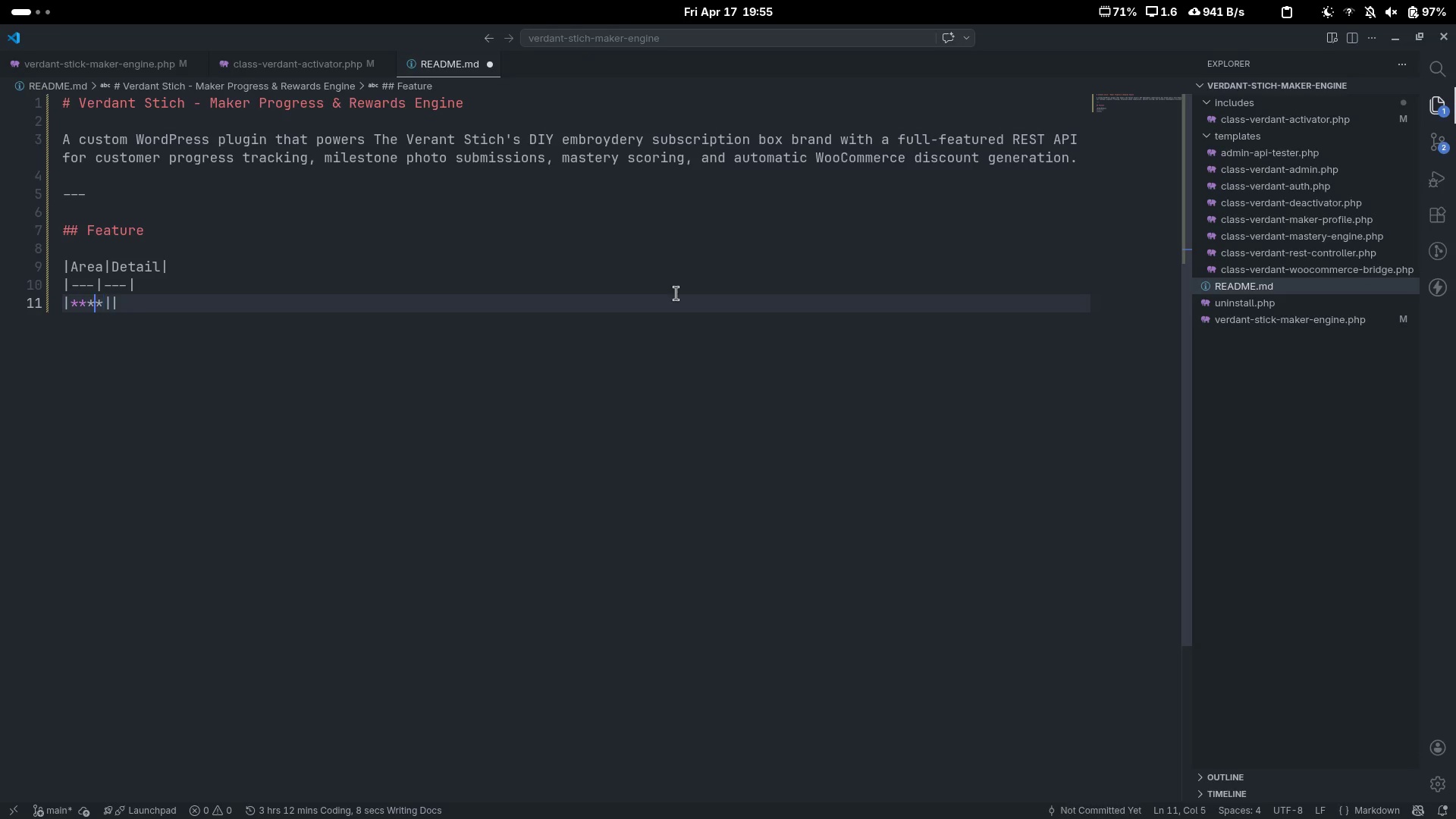 
key(ArrowLeft)
 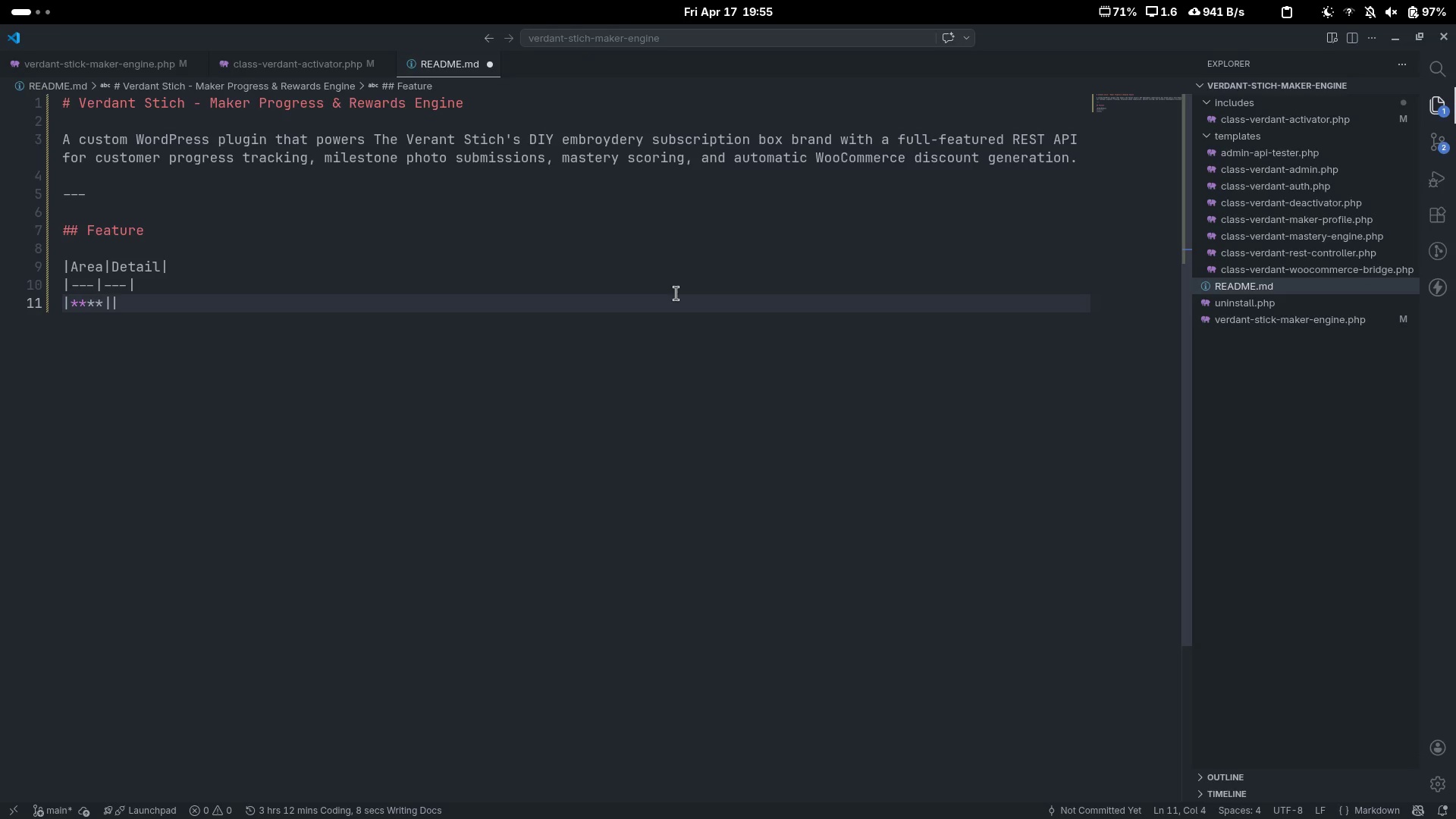 
type(Custom Rest A)
key(Backspace)
key(Backspace)
key(Backspace)
key(Backspace)
key(Backspace)
type(EST API)
 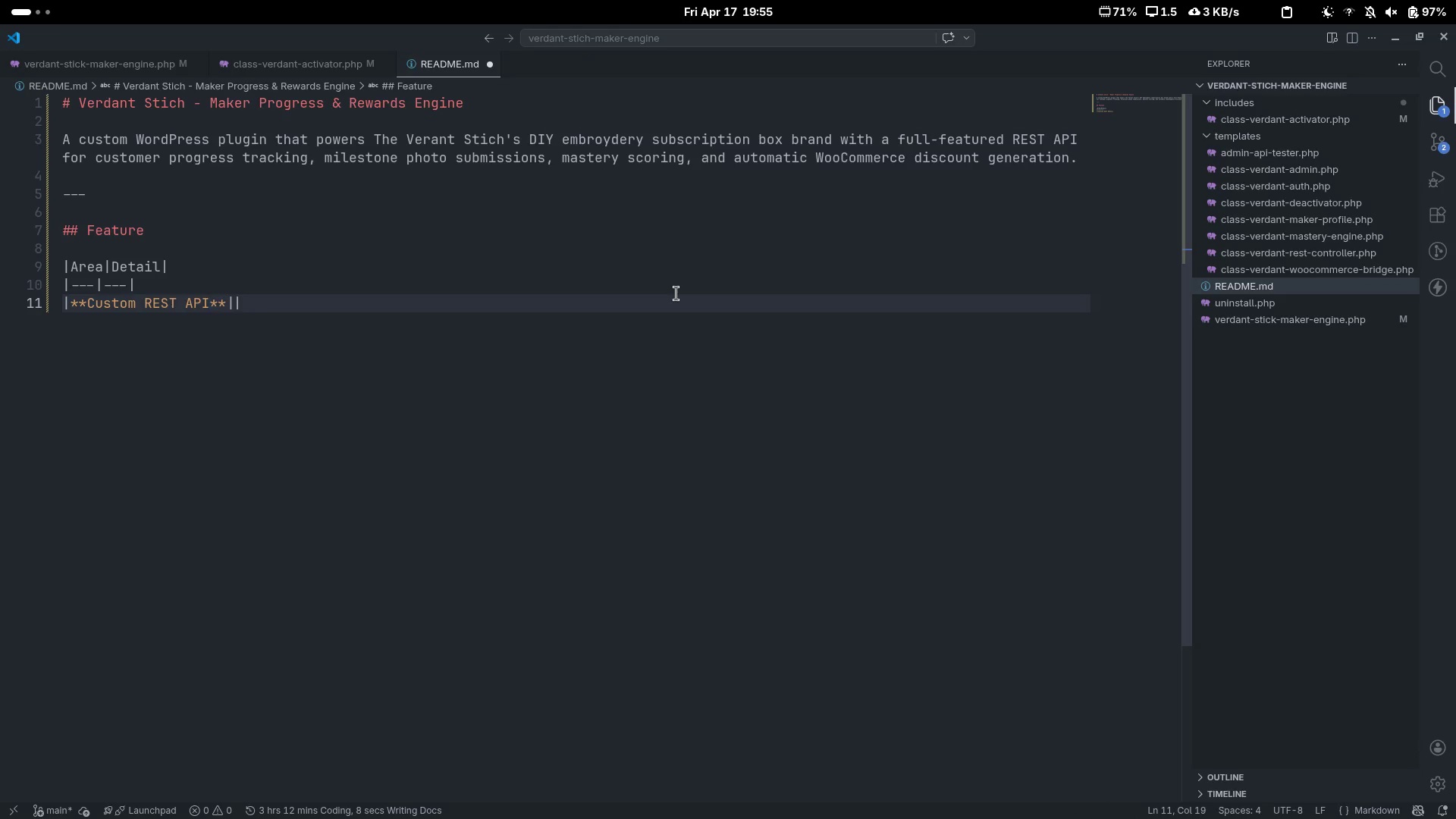 
key(ArrowRight)
 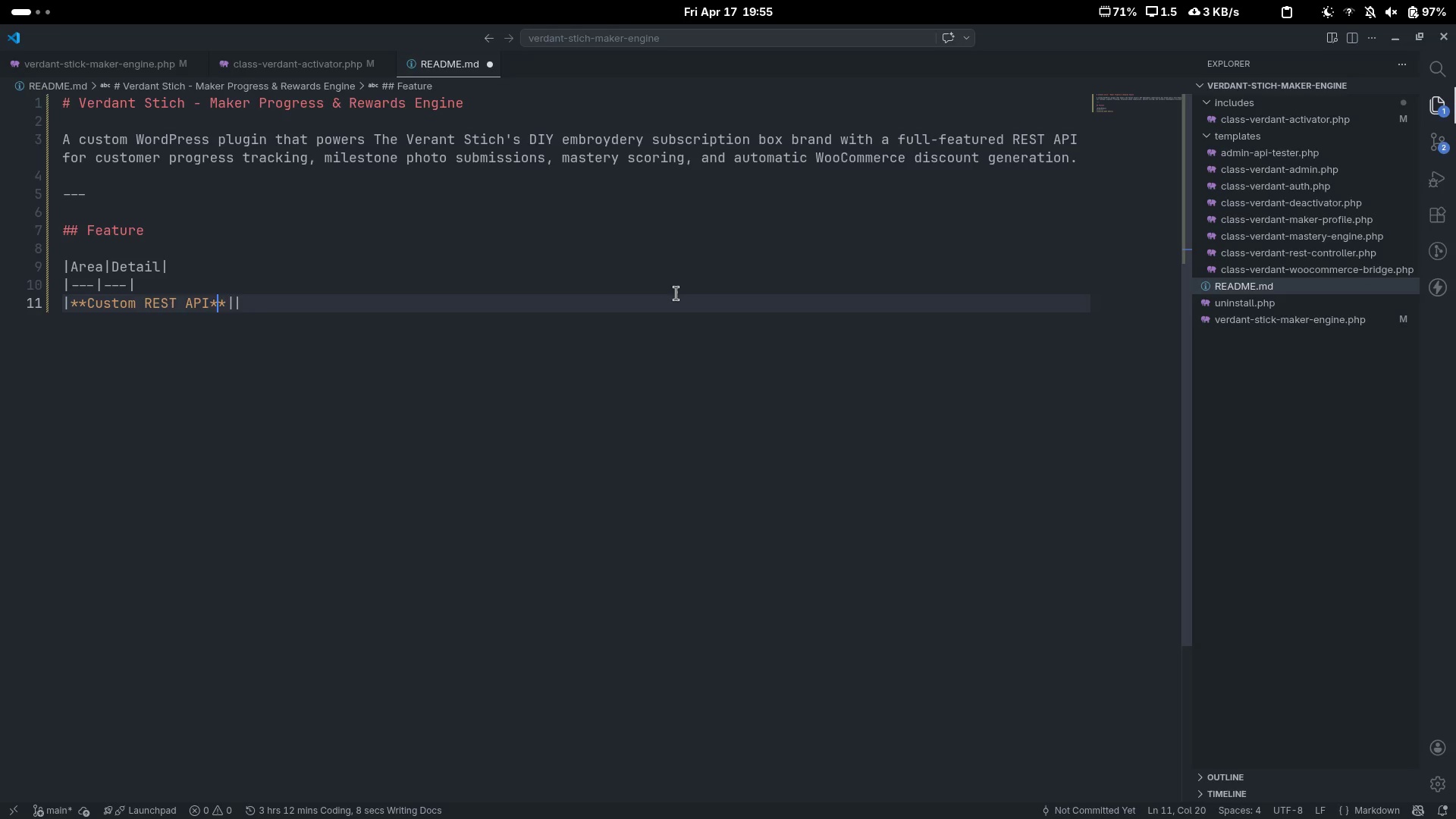 
key(ArrowRight)
 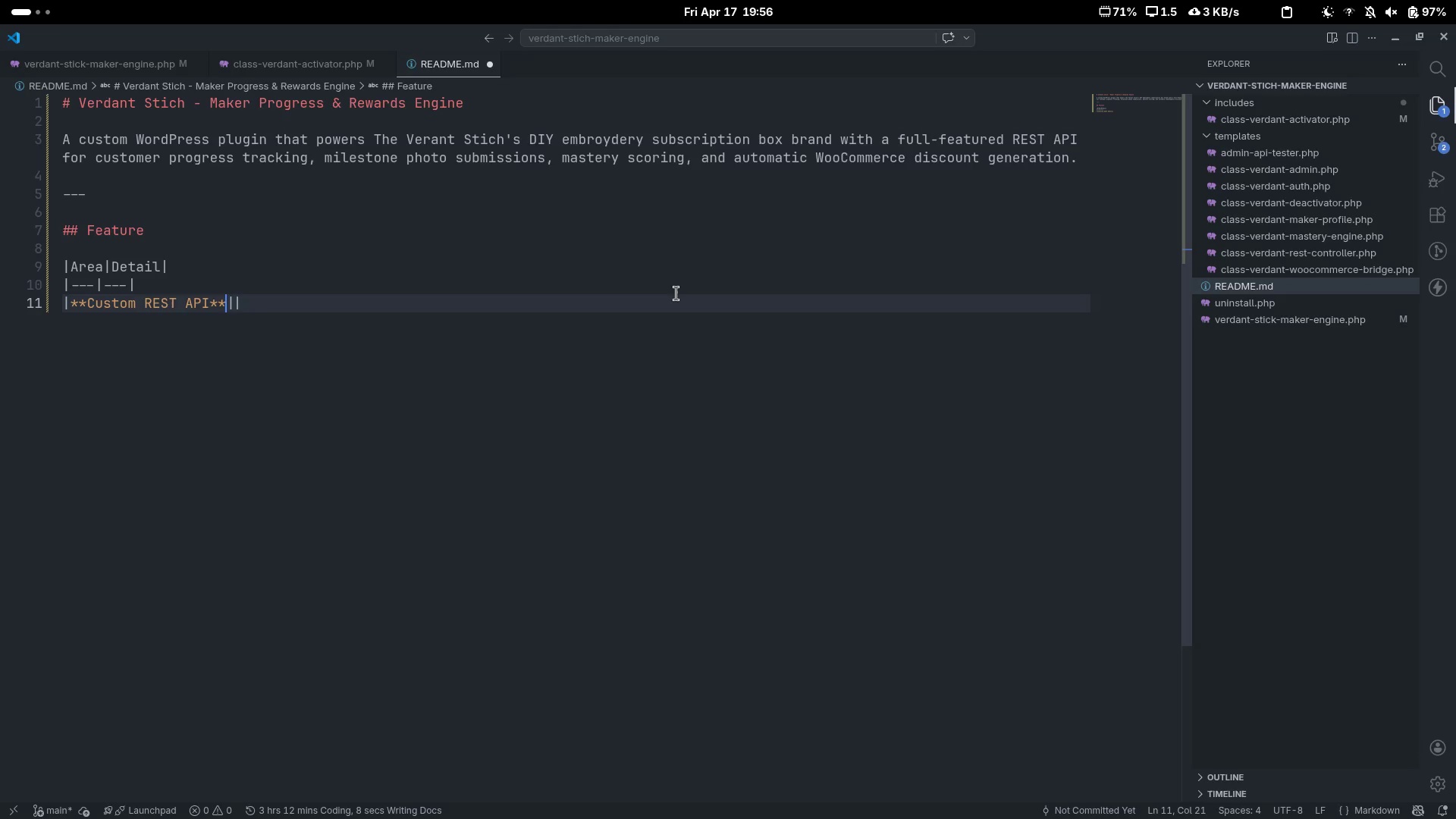 
key(ArrowRight)
 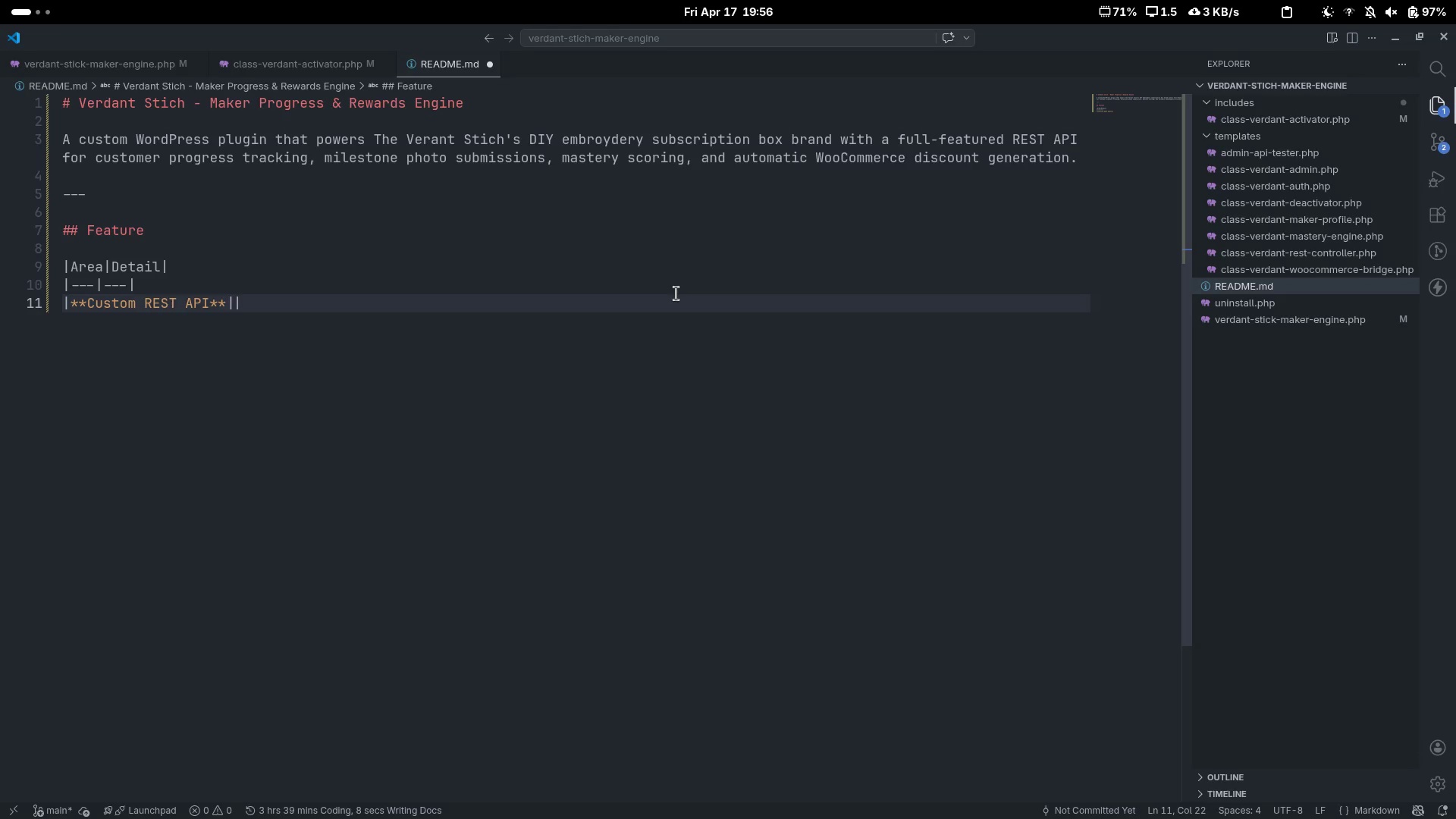 
type(8 endpoints undes)
key(Backspace)
type(r '')
key(Backspace)
key(Backspace)
key(Tab)
key(Backspace)
type(``)
 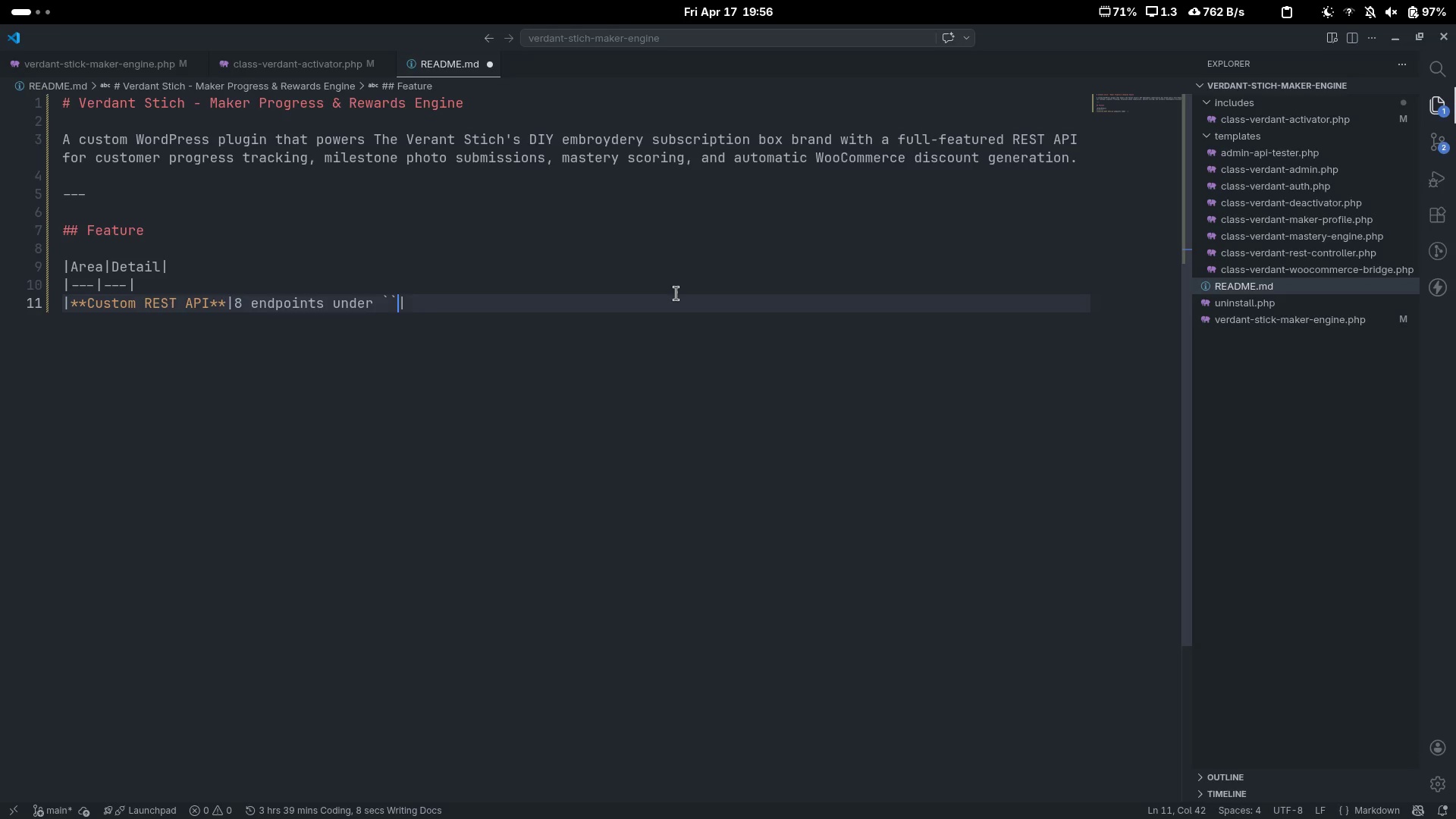 
key(ArrowLeft)
 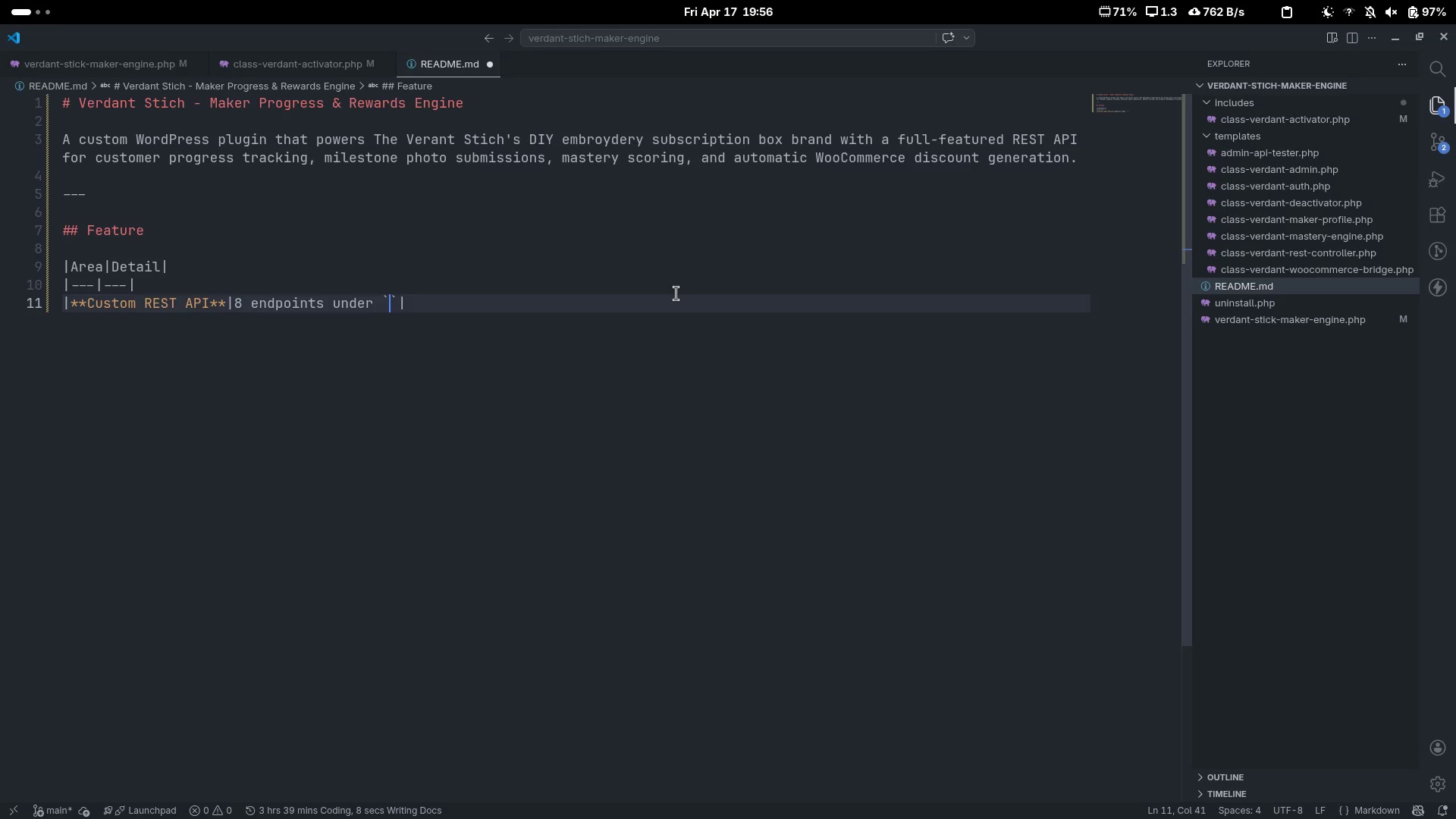 
type(wp-json/verdant/v1/)
 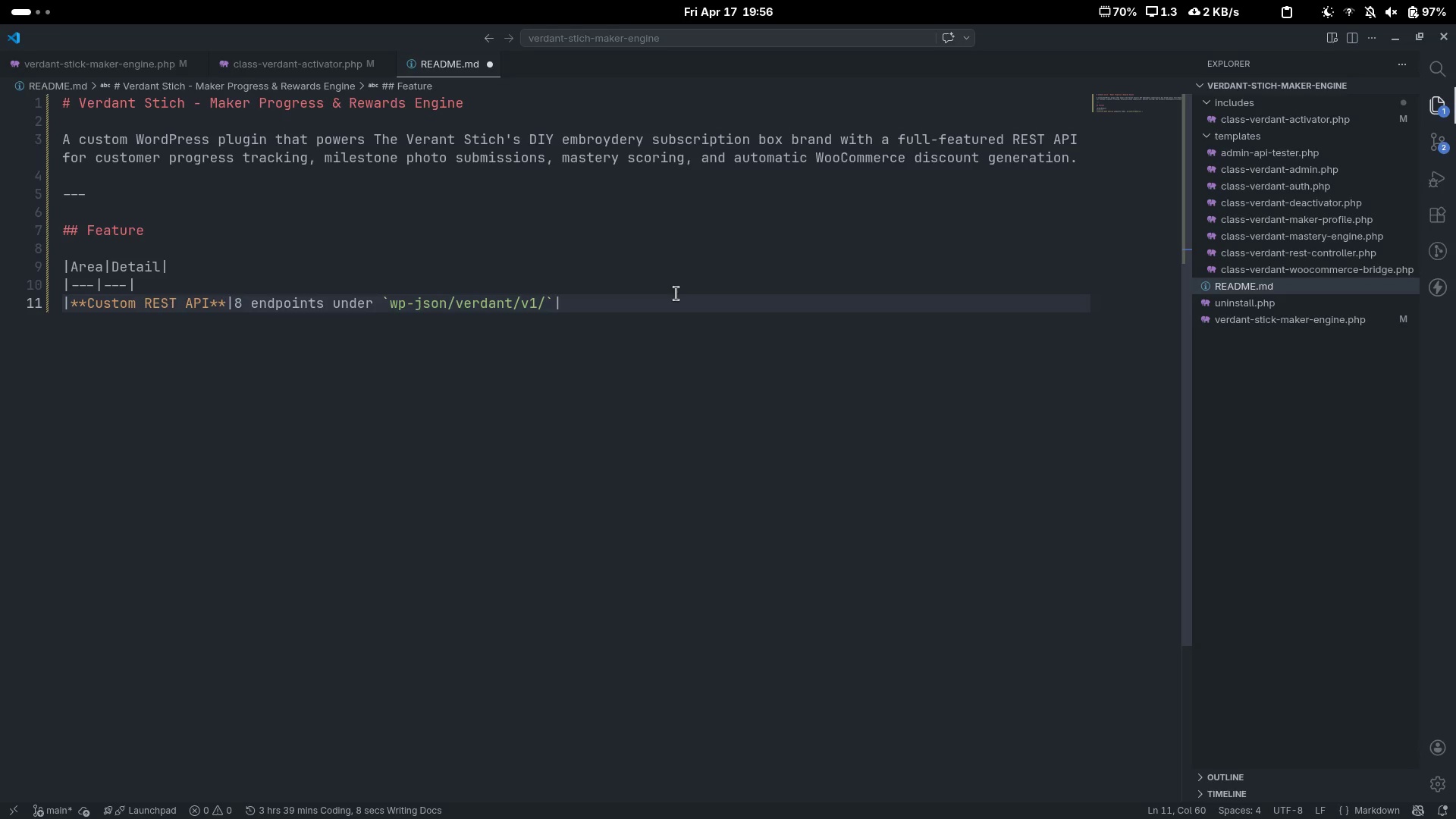 
key(Control+ArrowLeft)
 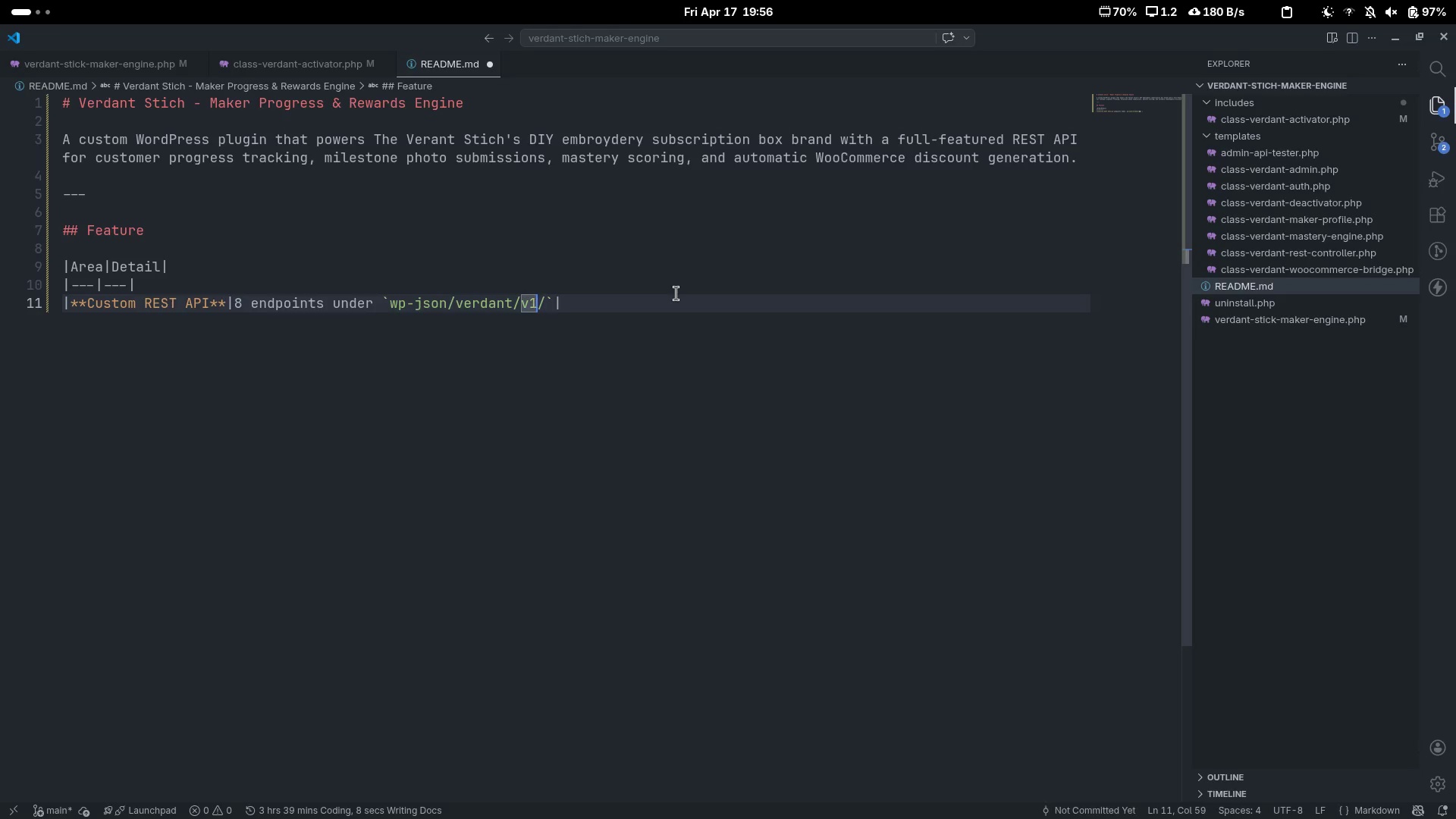 
key(Control+ArrowLeft)
 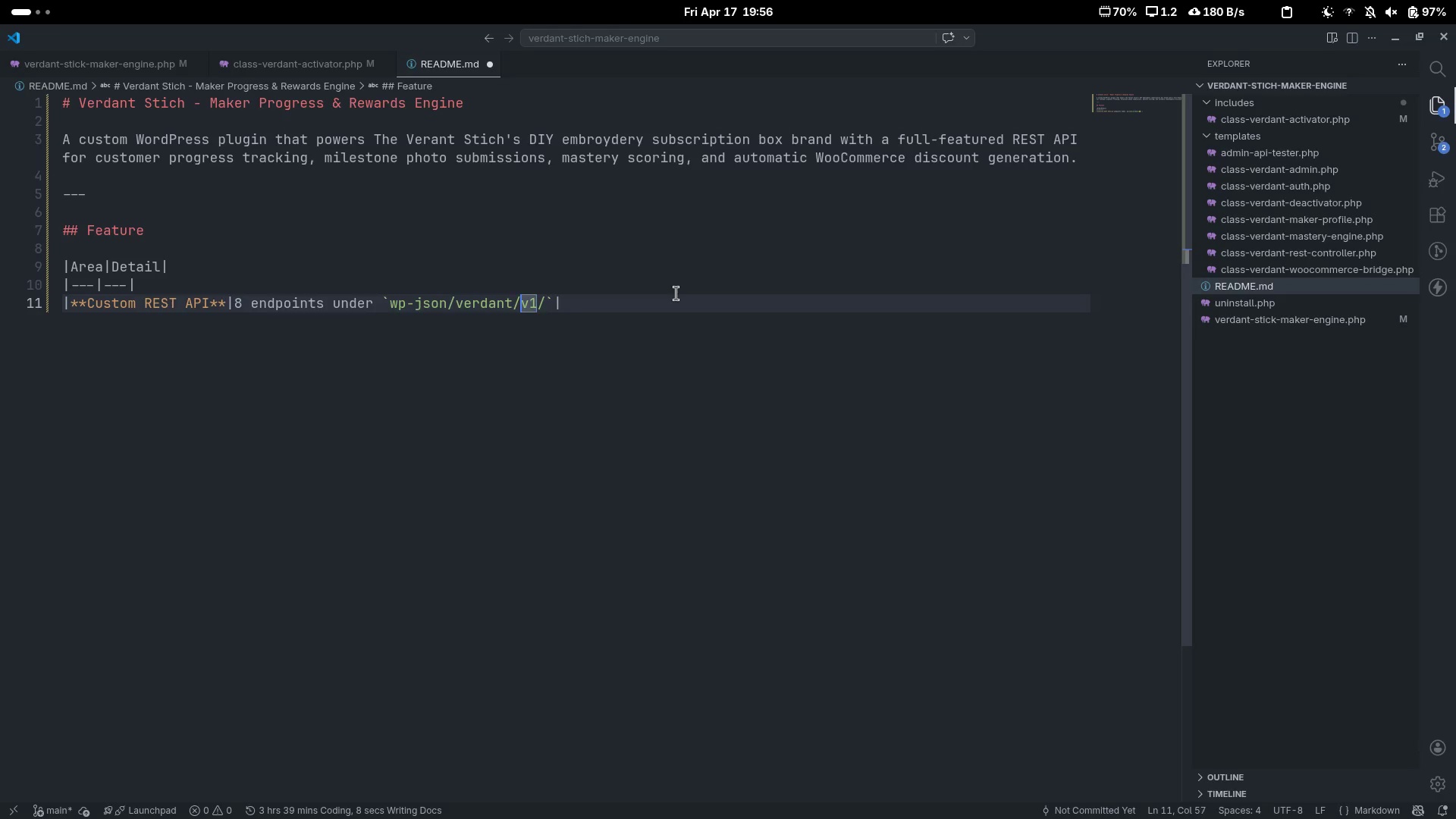 
key(Control+ArrowLeft)
 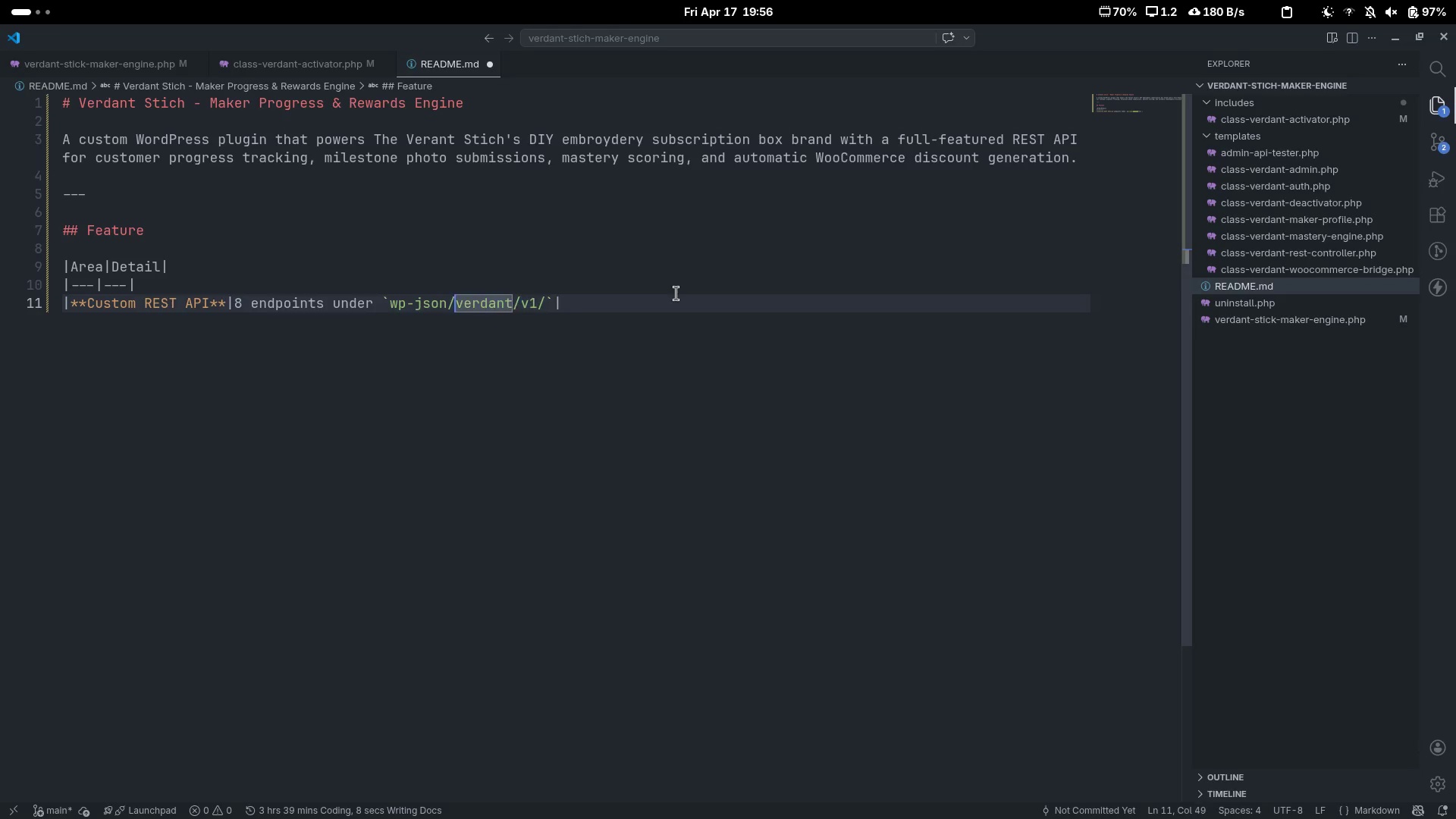 
key(Control+ArrowLeft)
 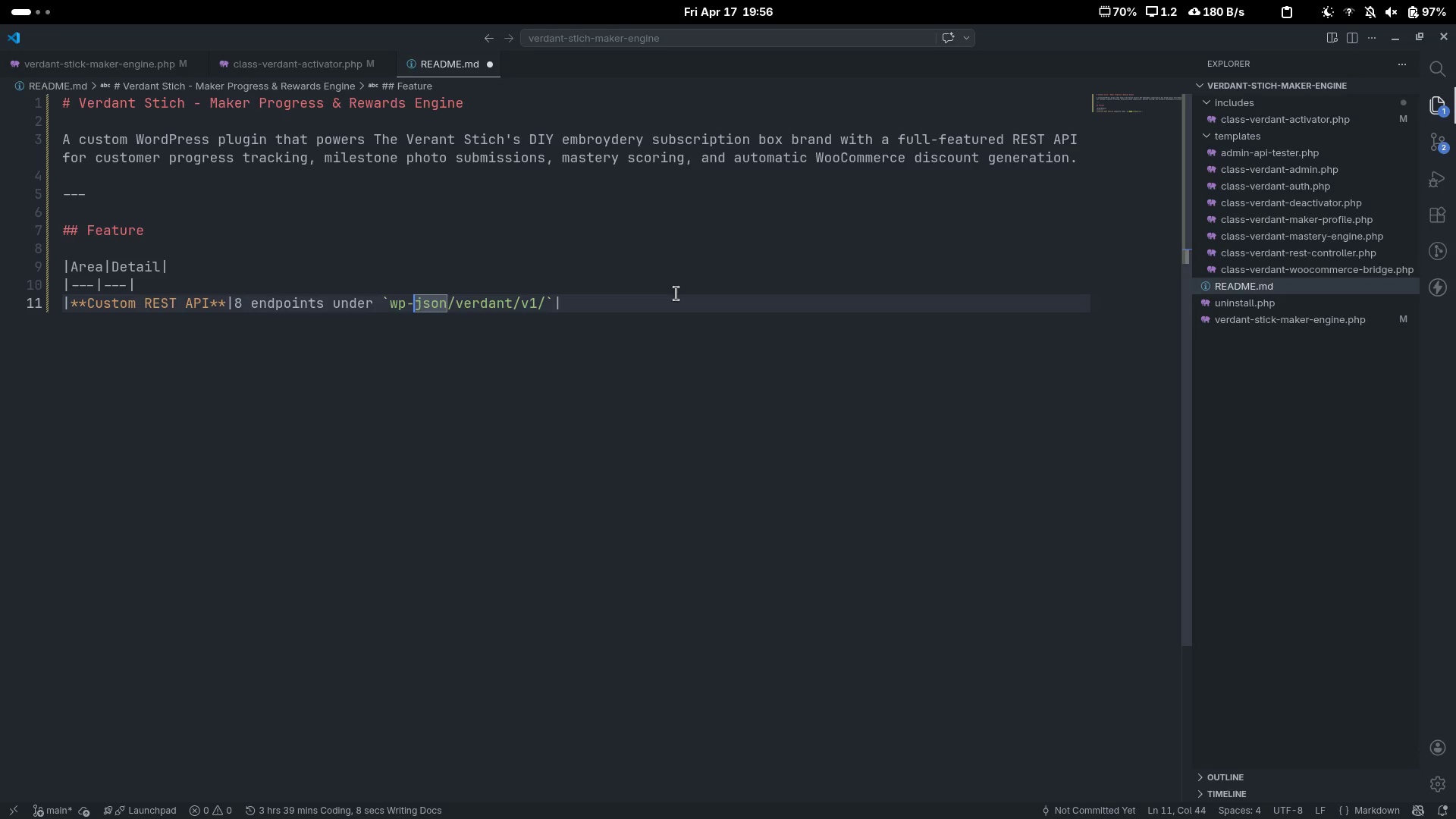 
key(Control+ArrowLeft)
 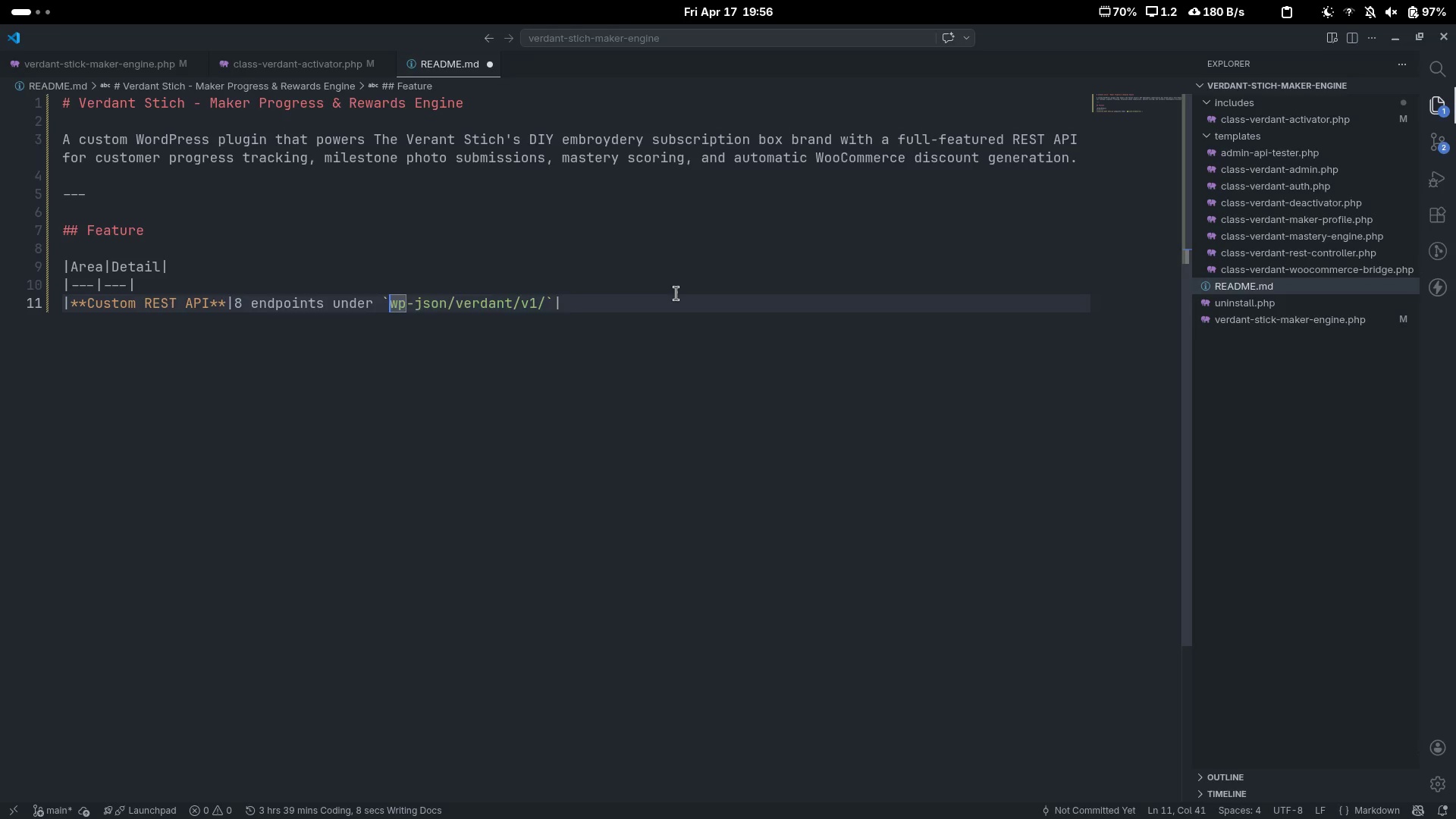 
key(Slash)
 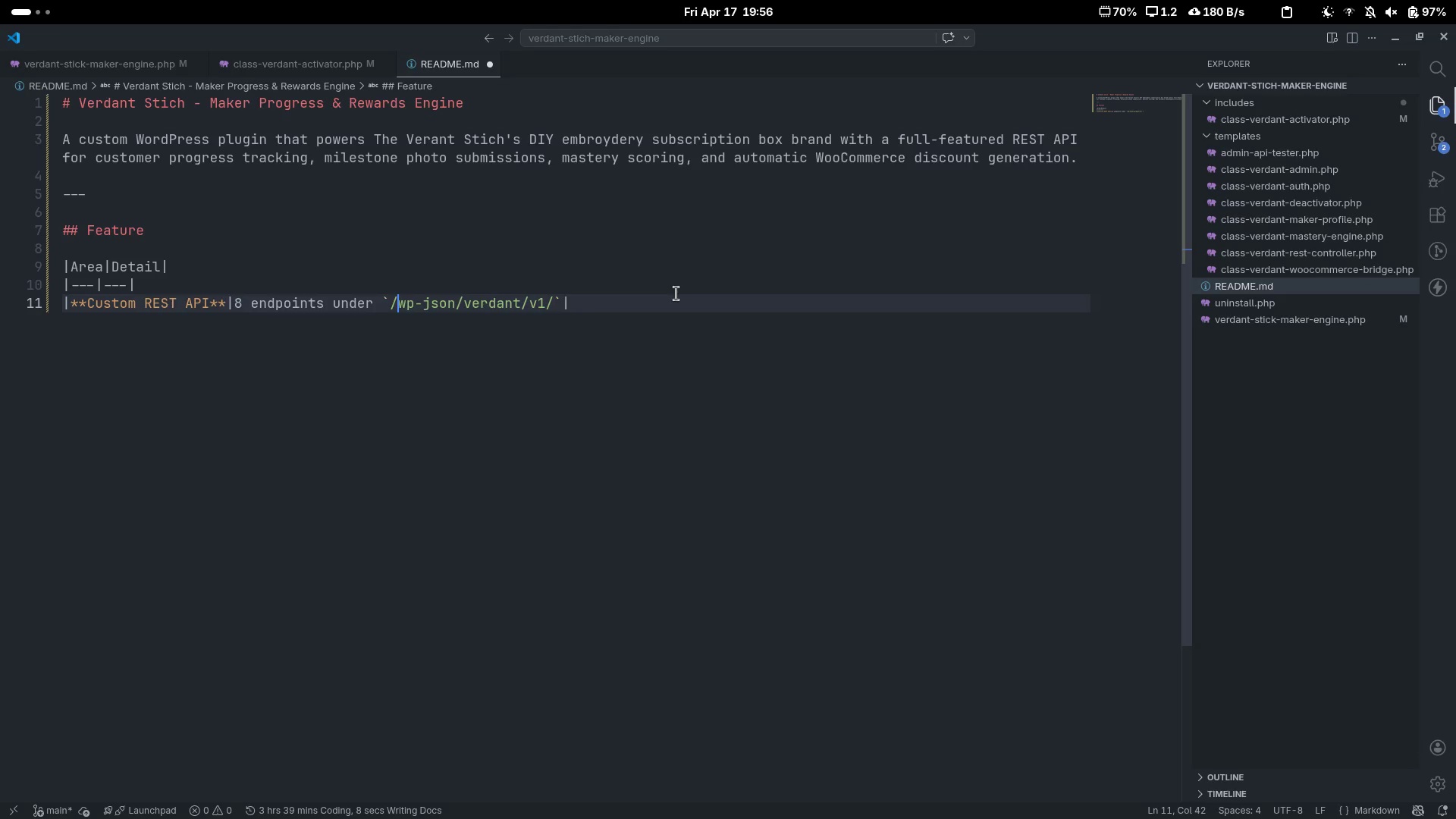 
key(End)
 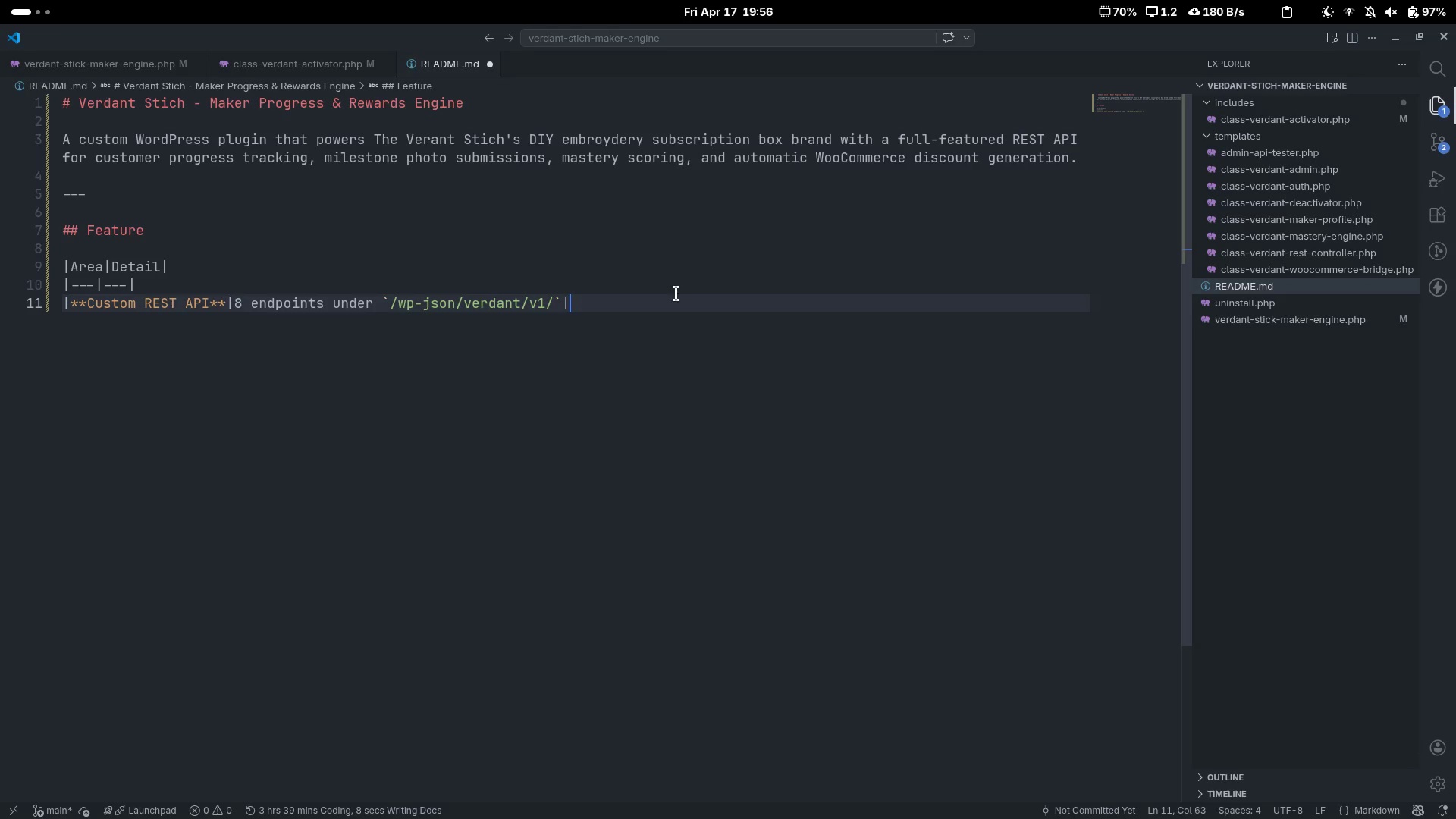 
key(Control+C)
 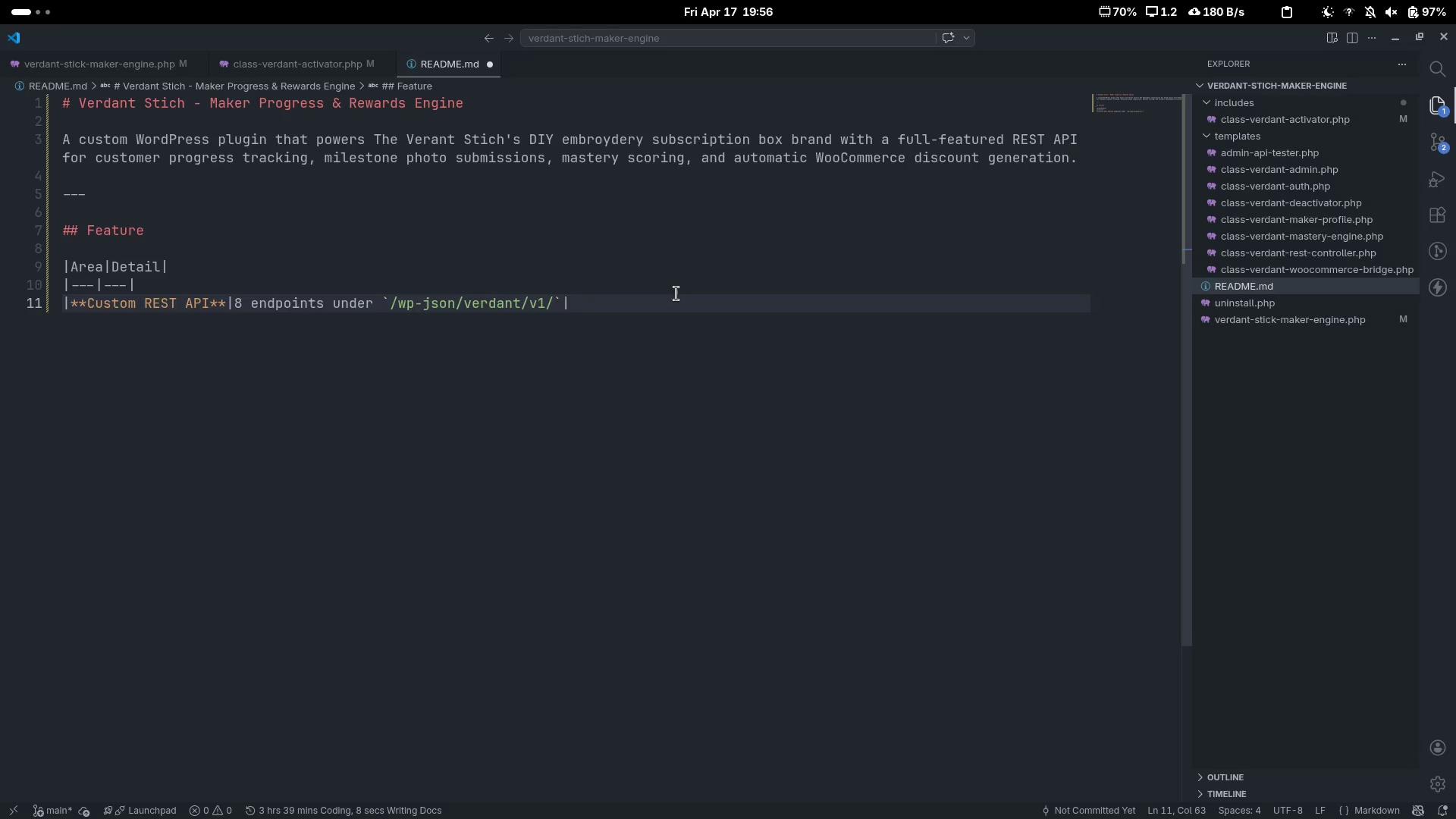 
key(Control+V)
 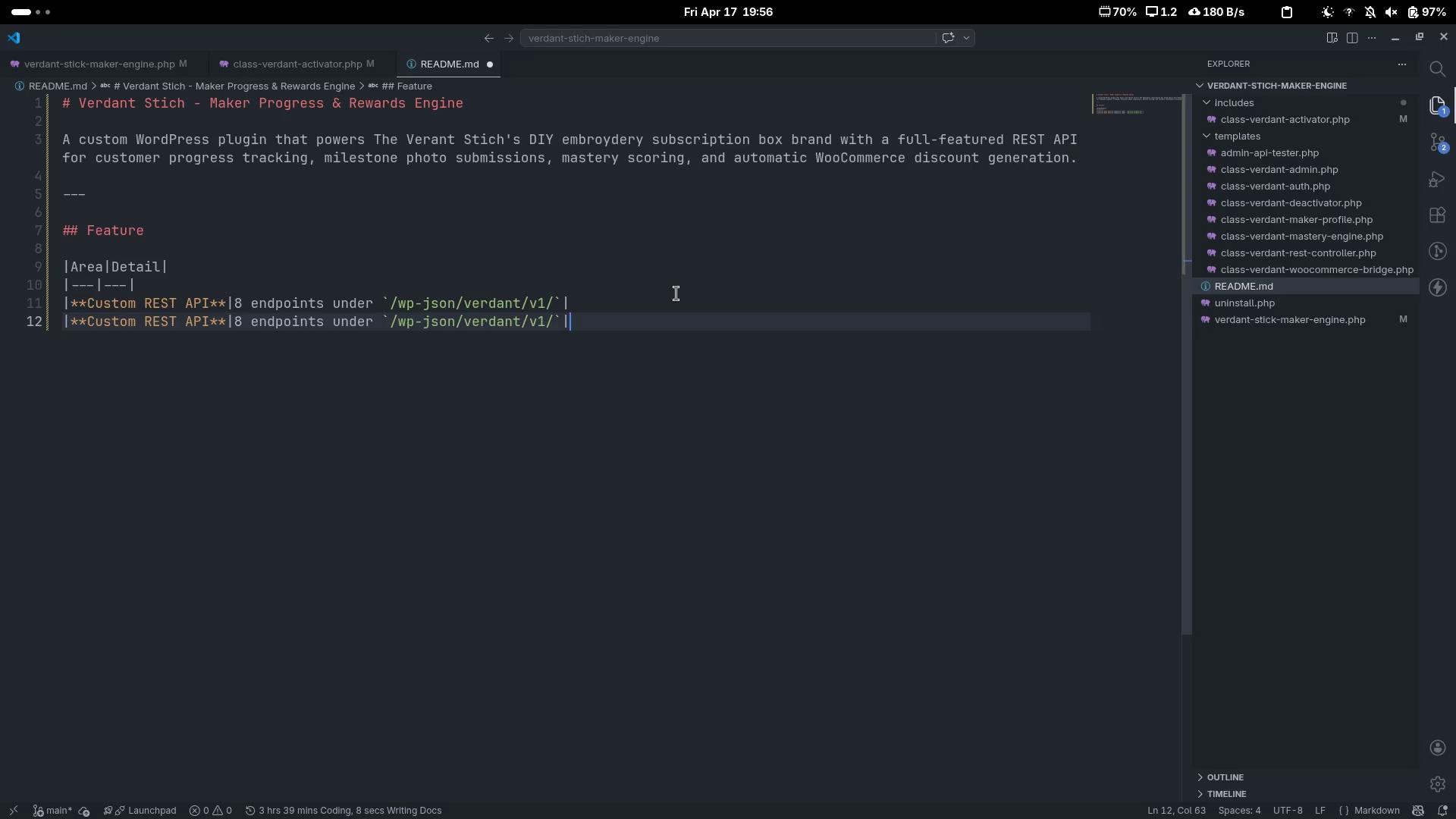 
key(ArrowLeft)
 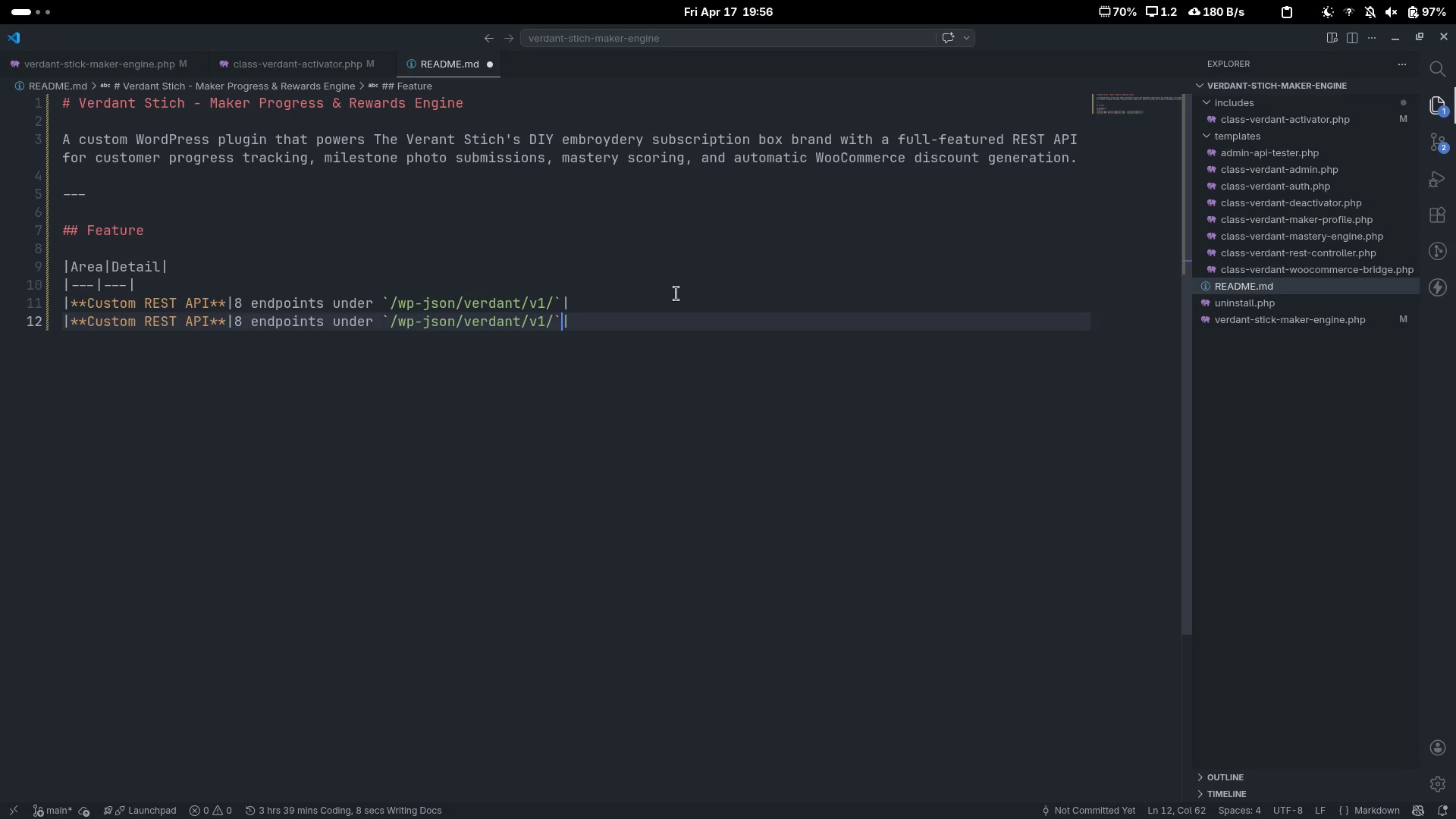 
key(ArrowLeft)
 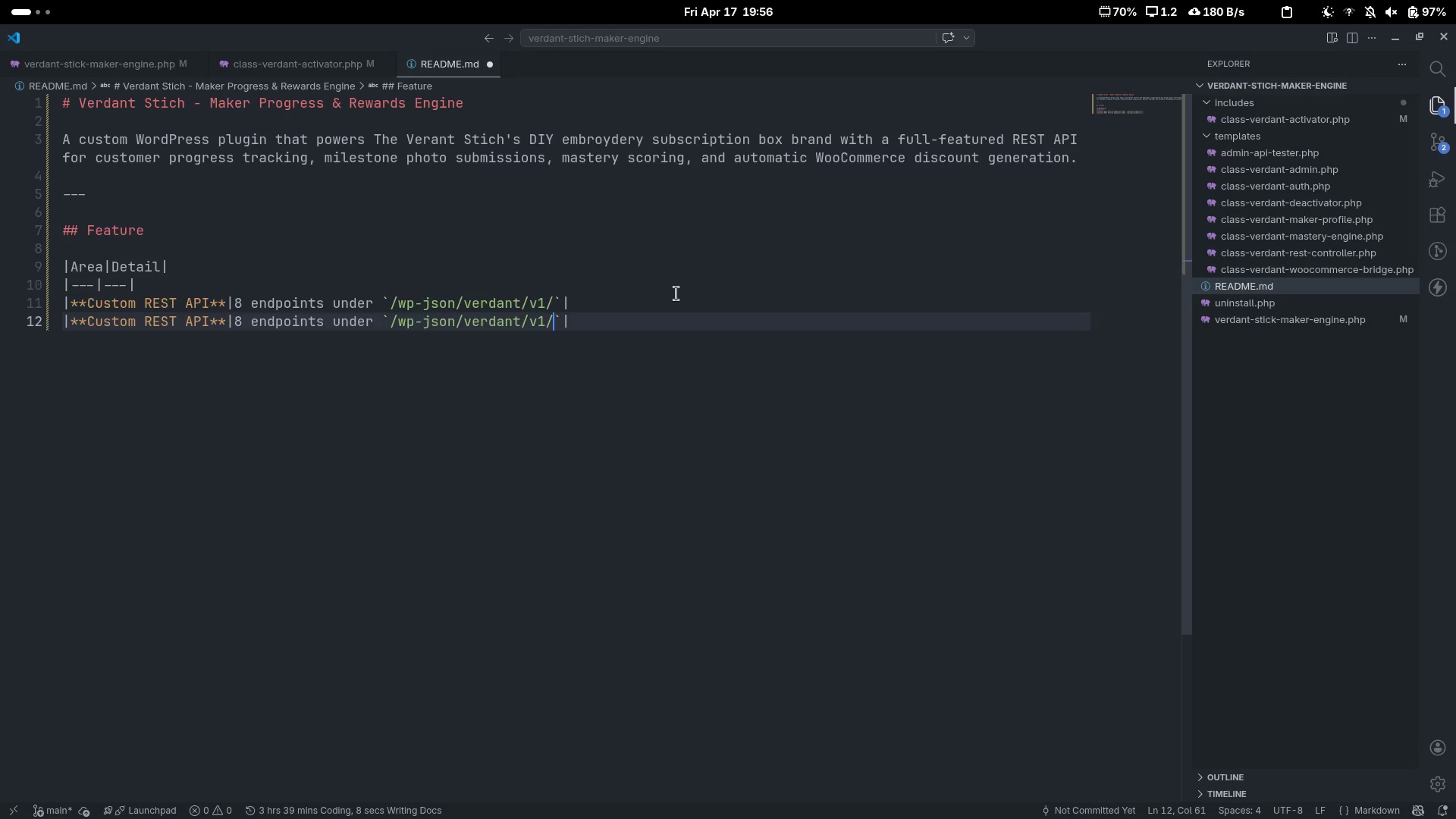 
key(ArrowRight)
 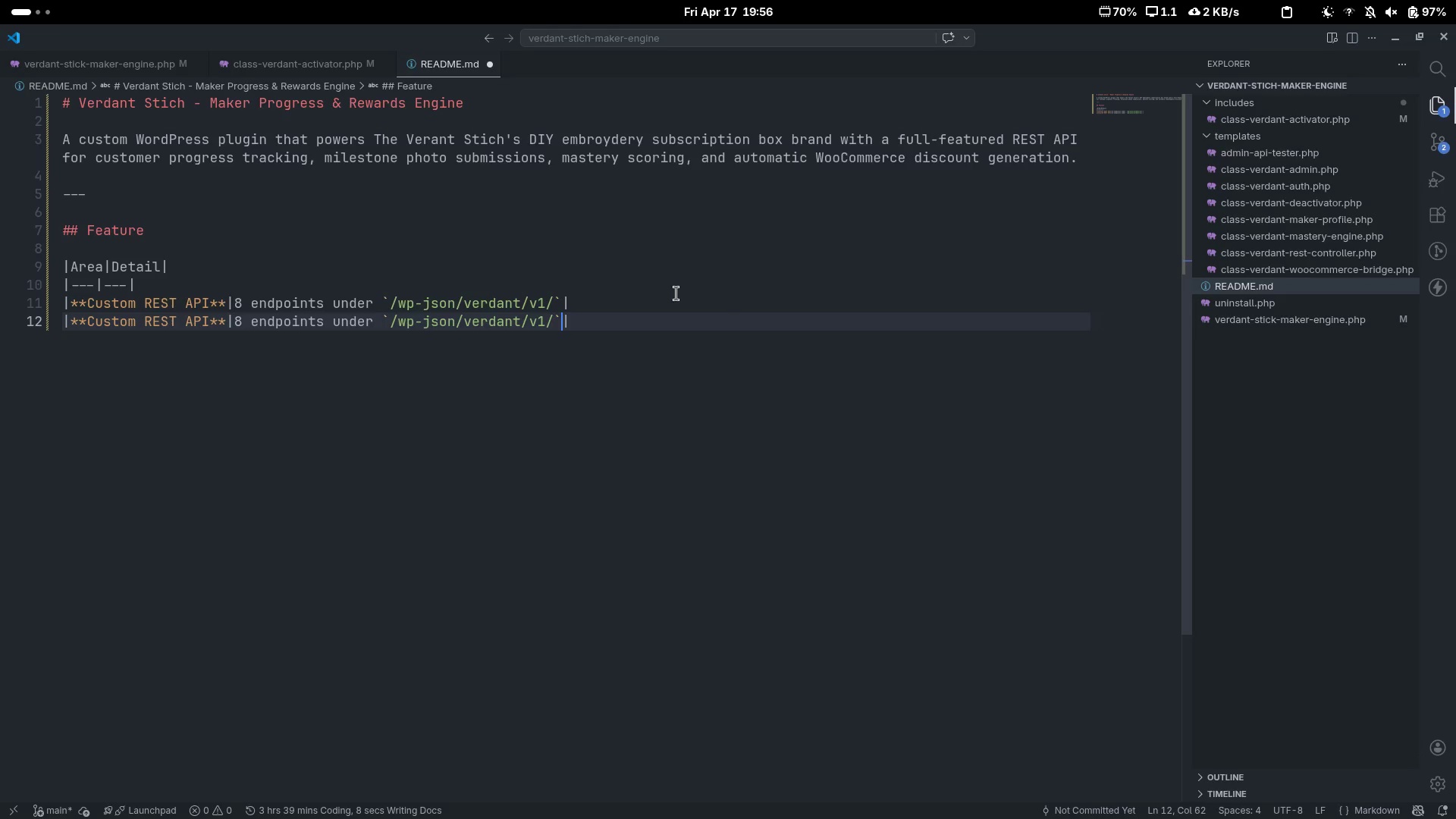 
key(Control+Backspace)
 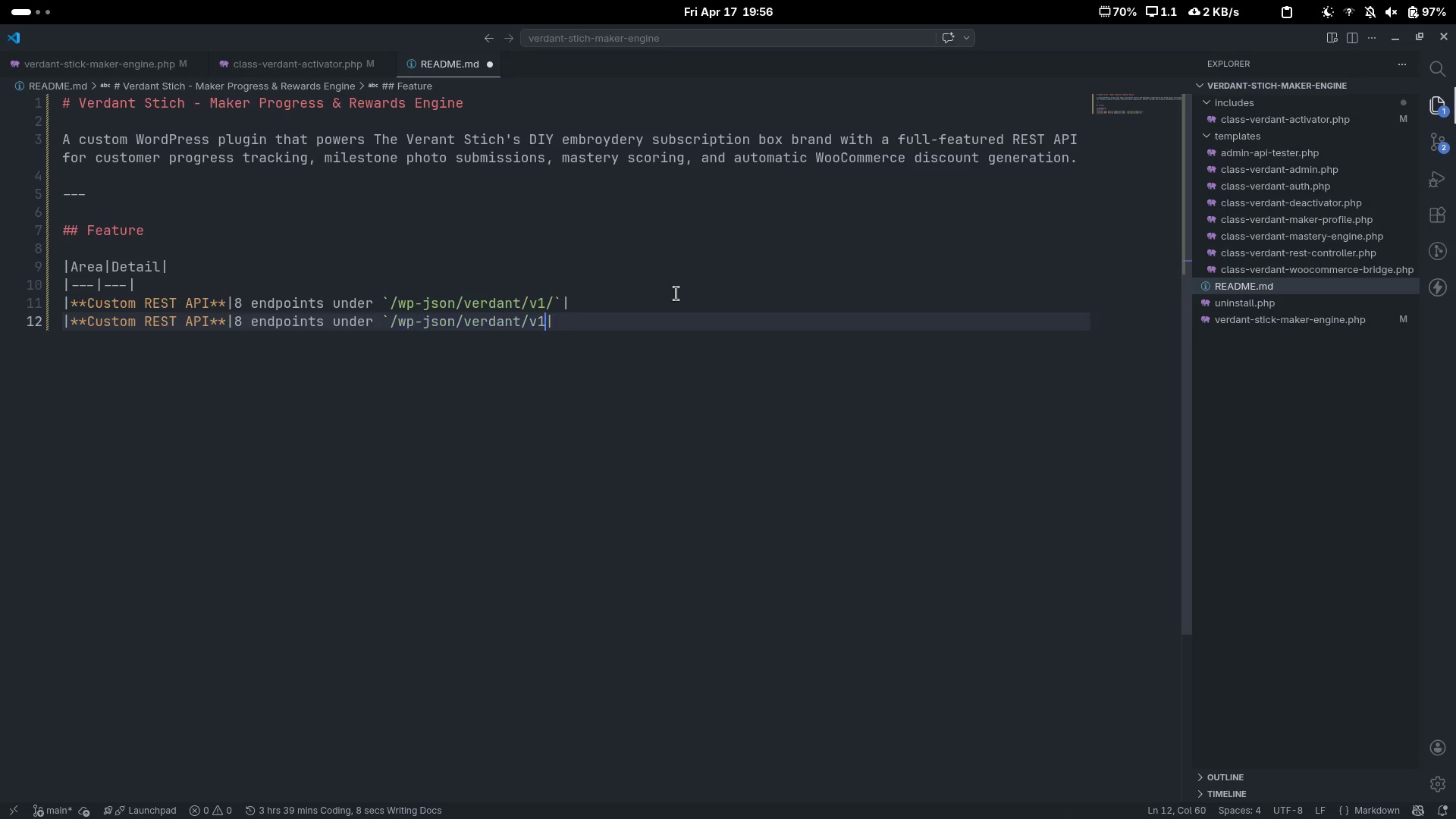 
key(Control+Backspace)
 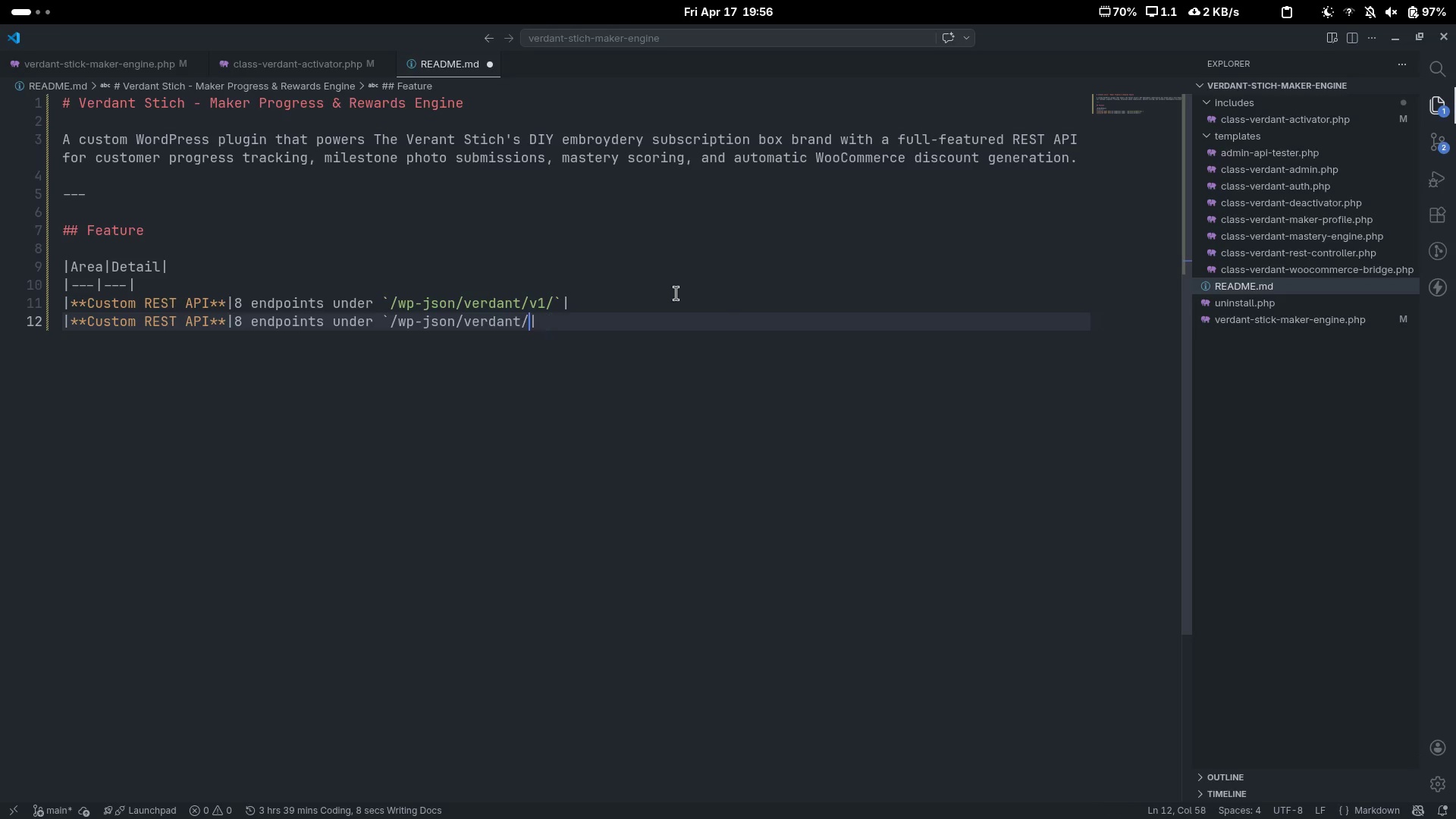 
key(Control+Backspace)
 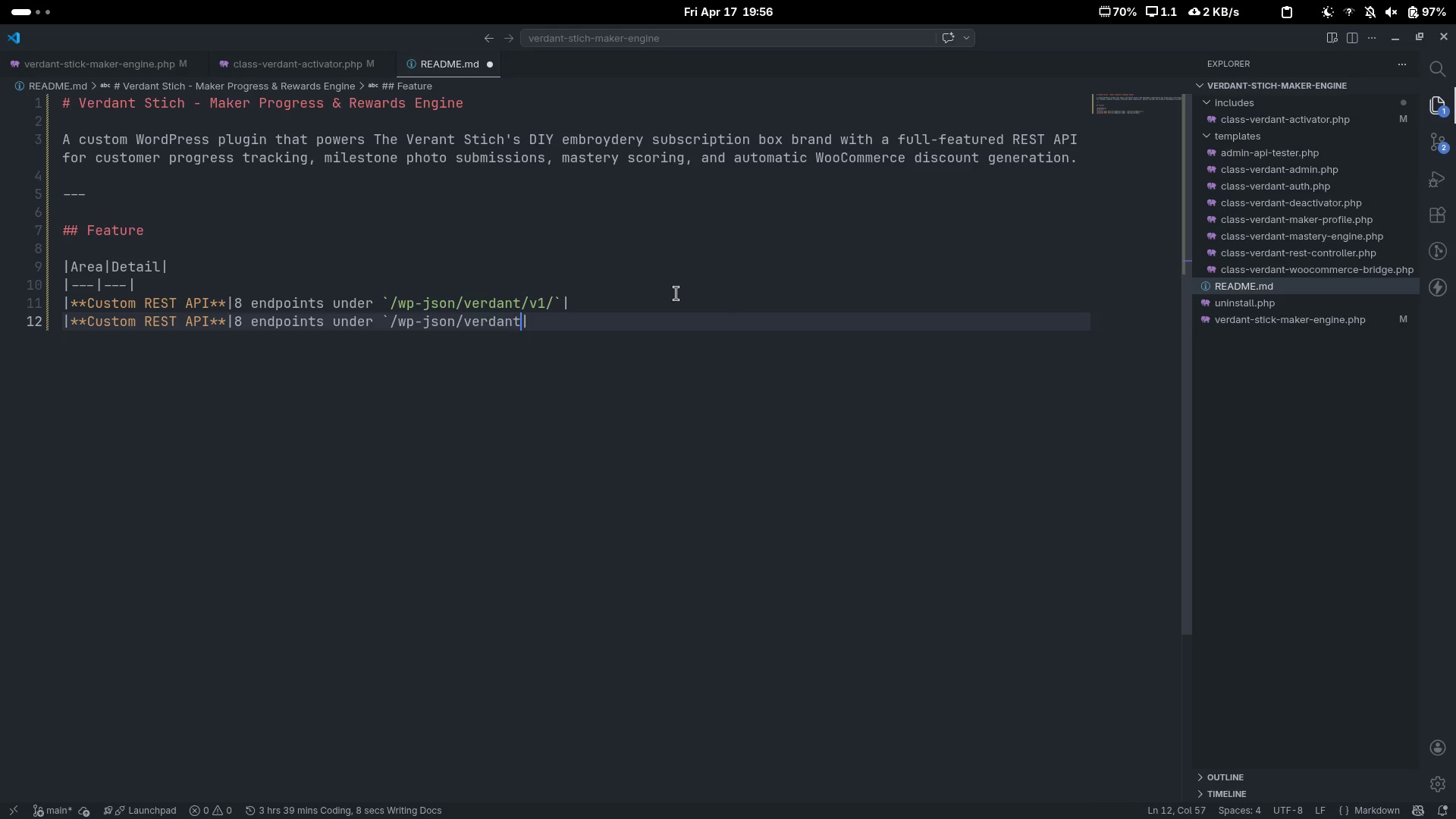 
key(Control+Backspace)
 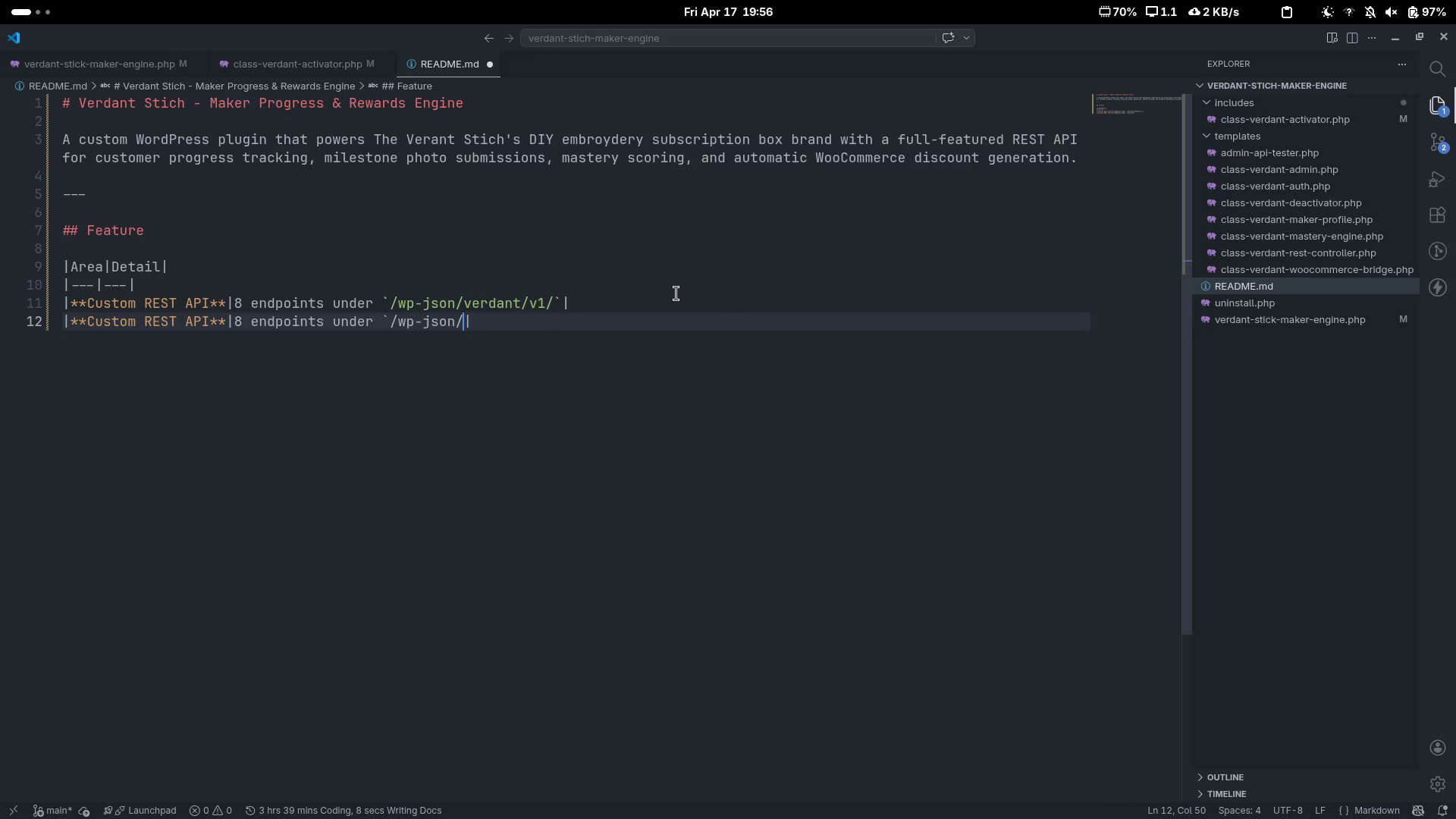 
key(Control+Backspace)
 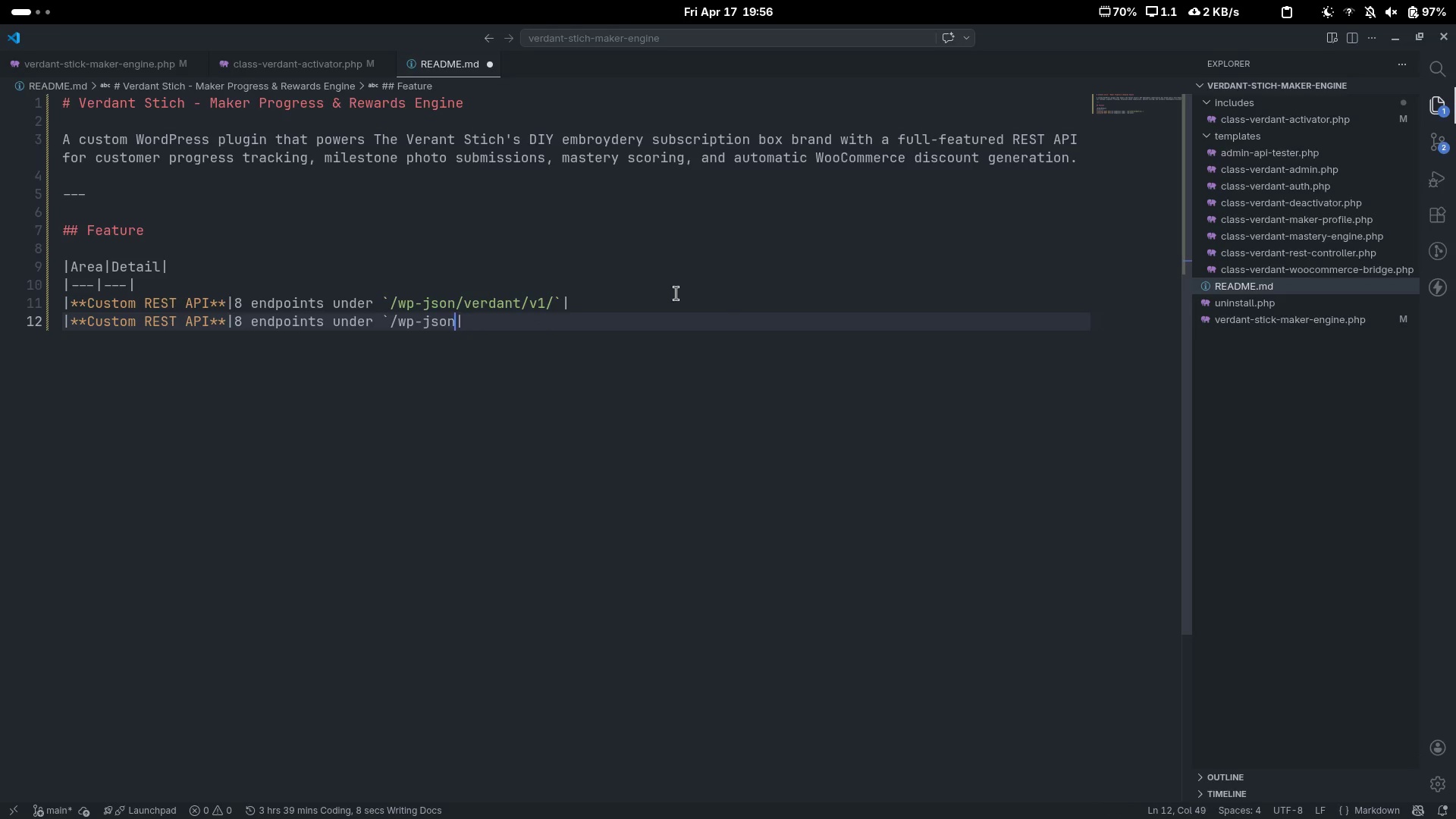 
key(Control+Backspace)
 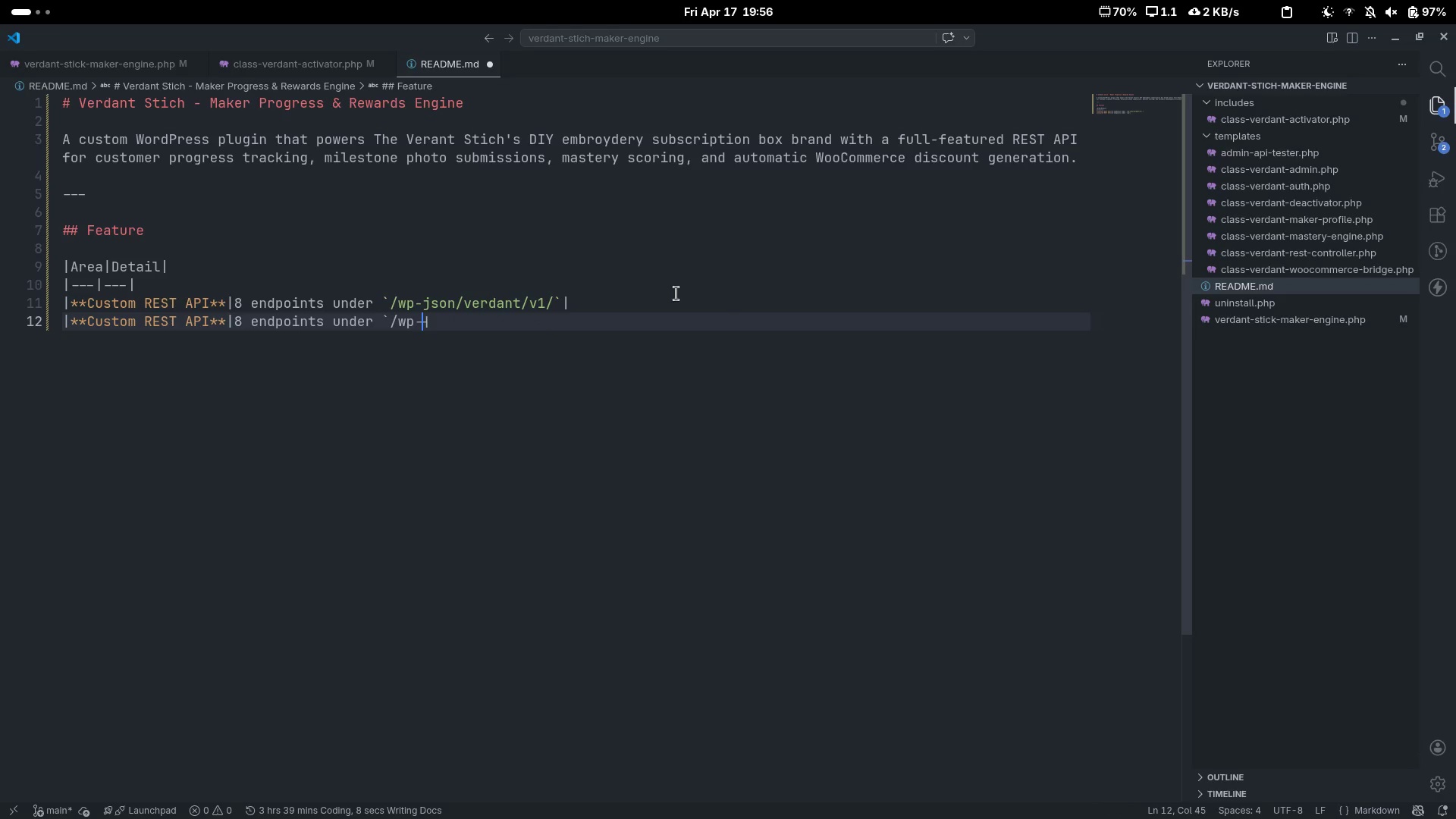 
key(Control+Backspace)
 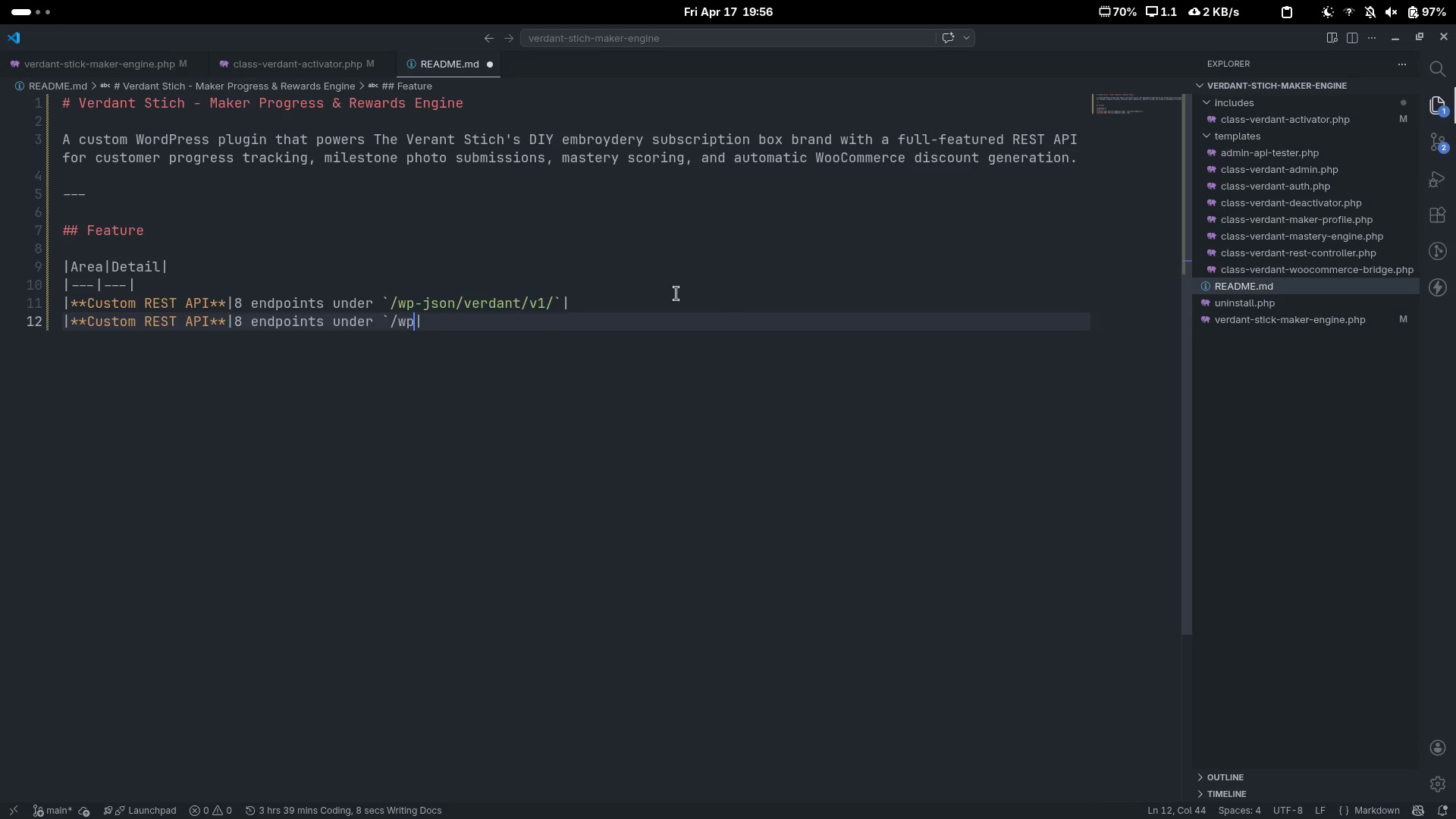 
key(Control+Backspace)
 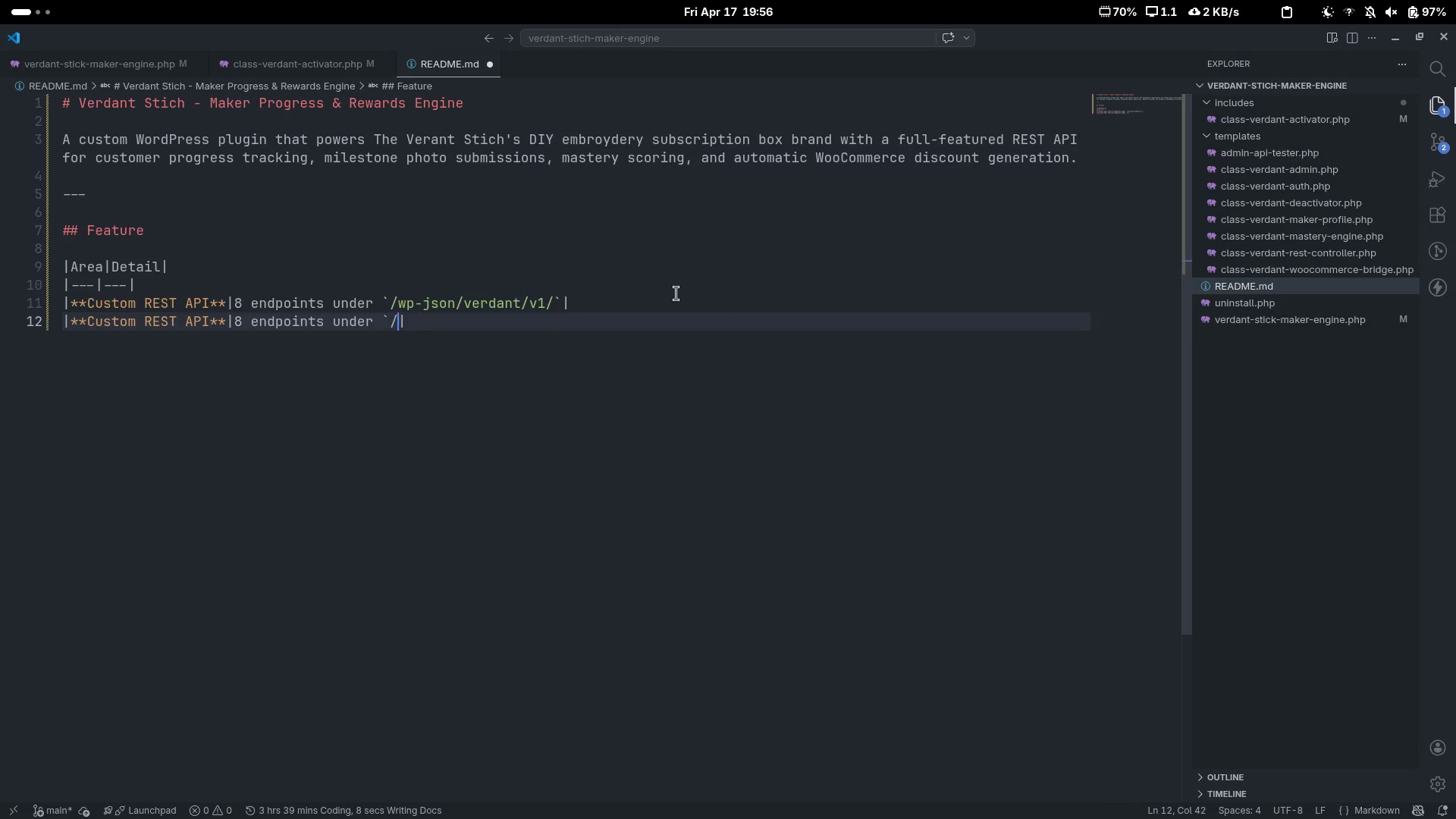 
key(Control+Backspace)
 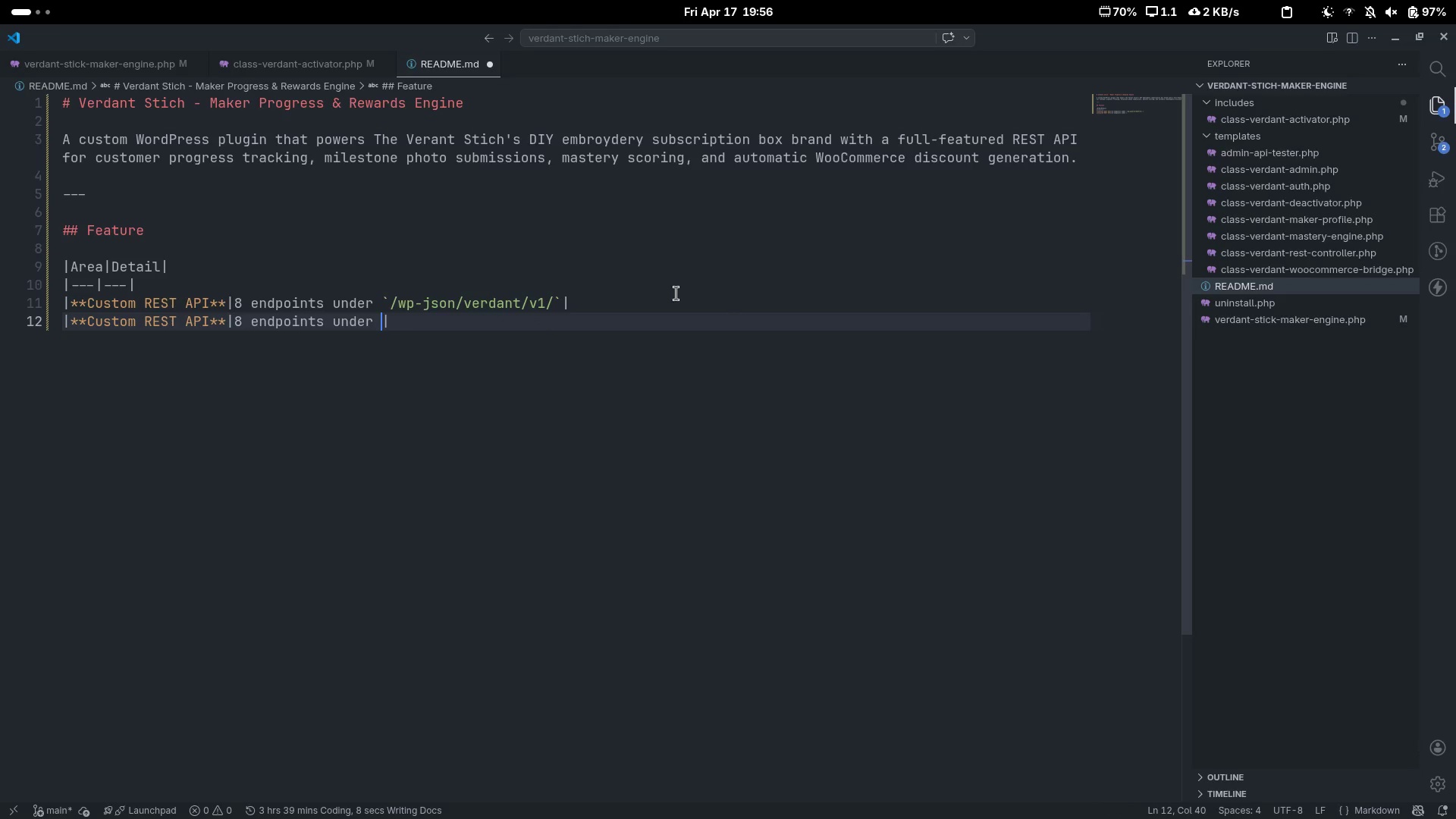 
key(Control+Backspace)
 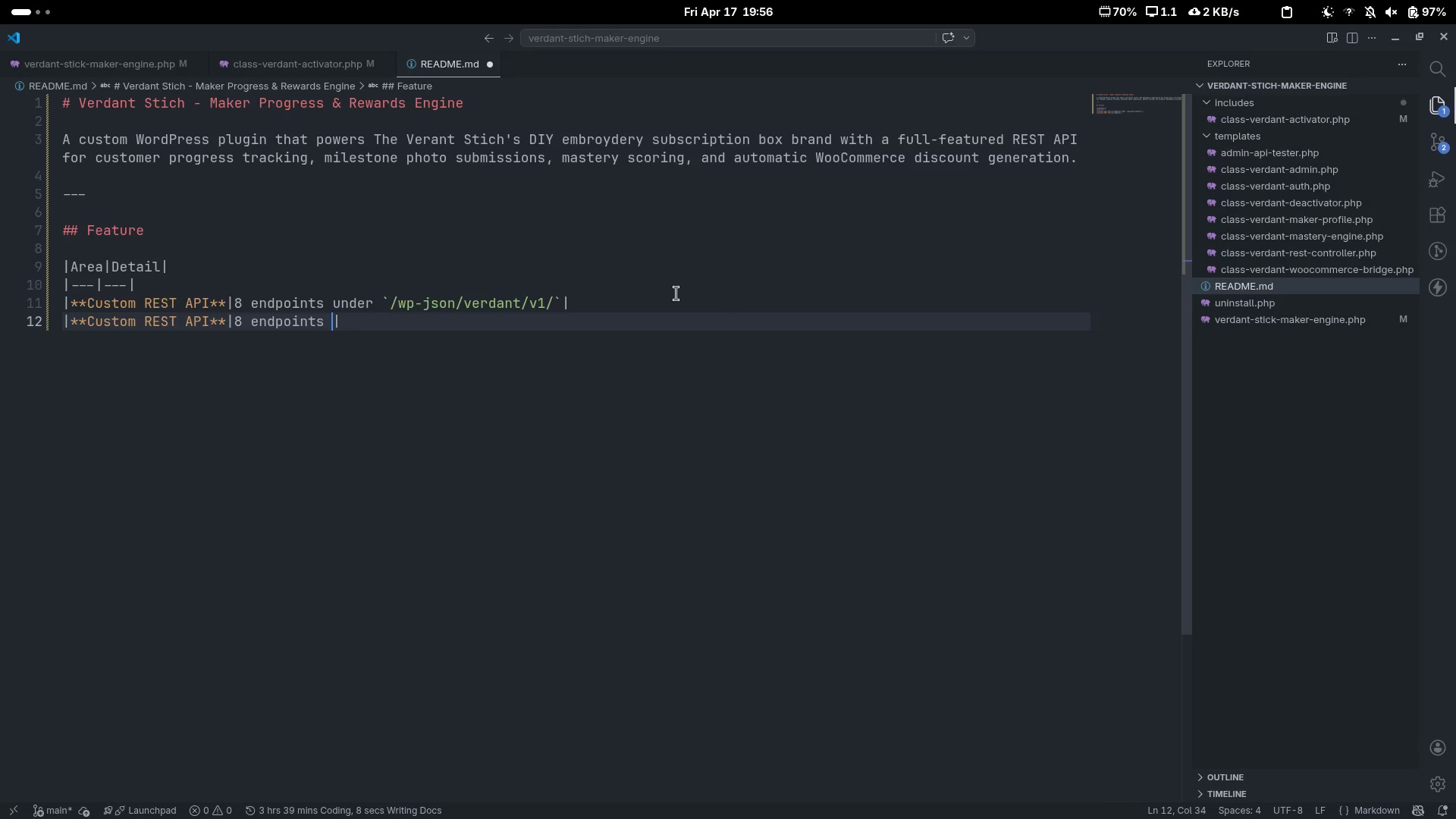 
key(Control+Backspace)
 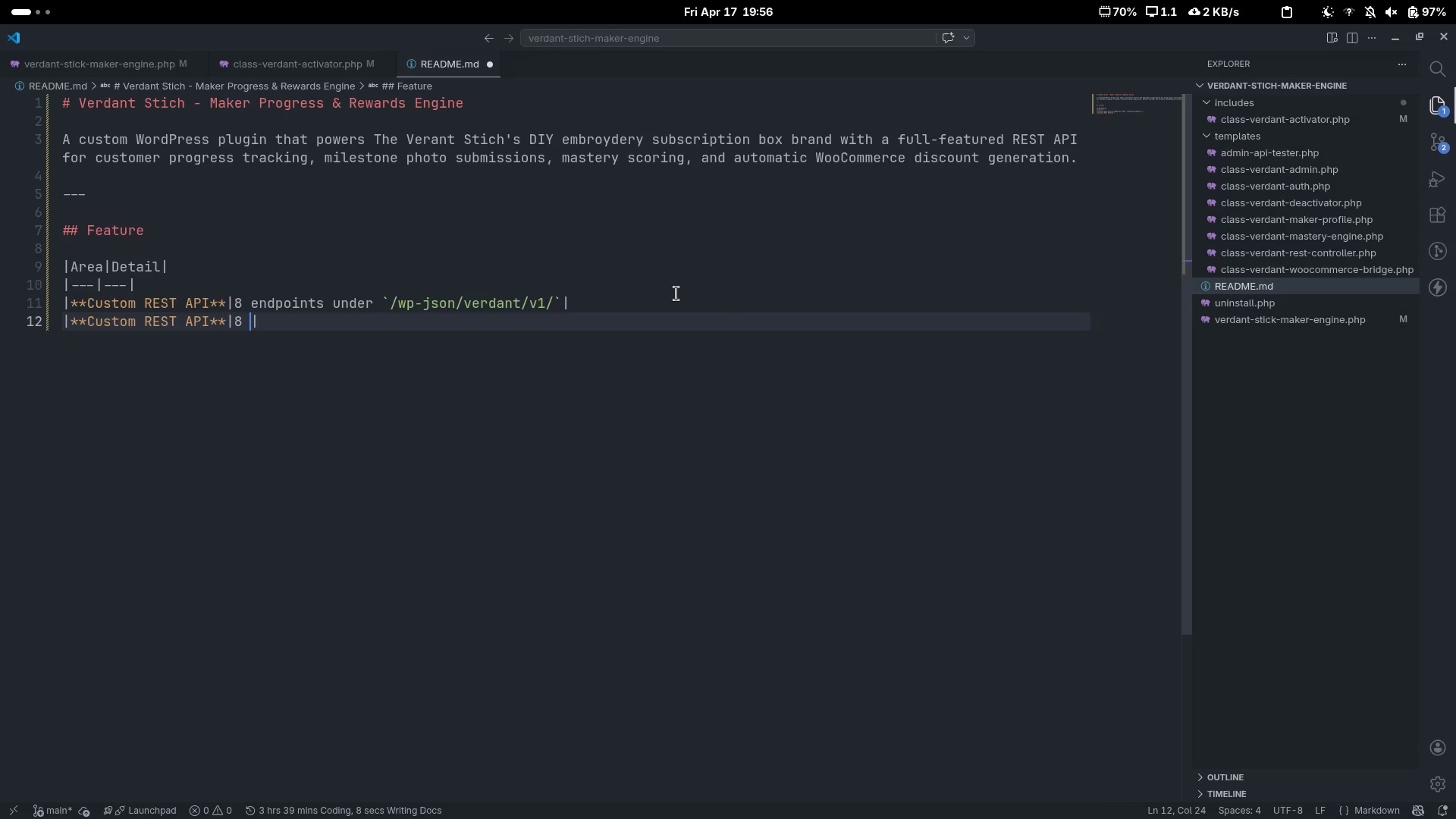 
key(Control+Backspace)
 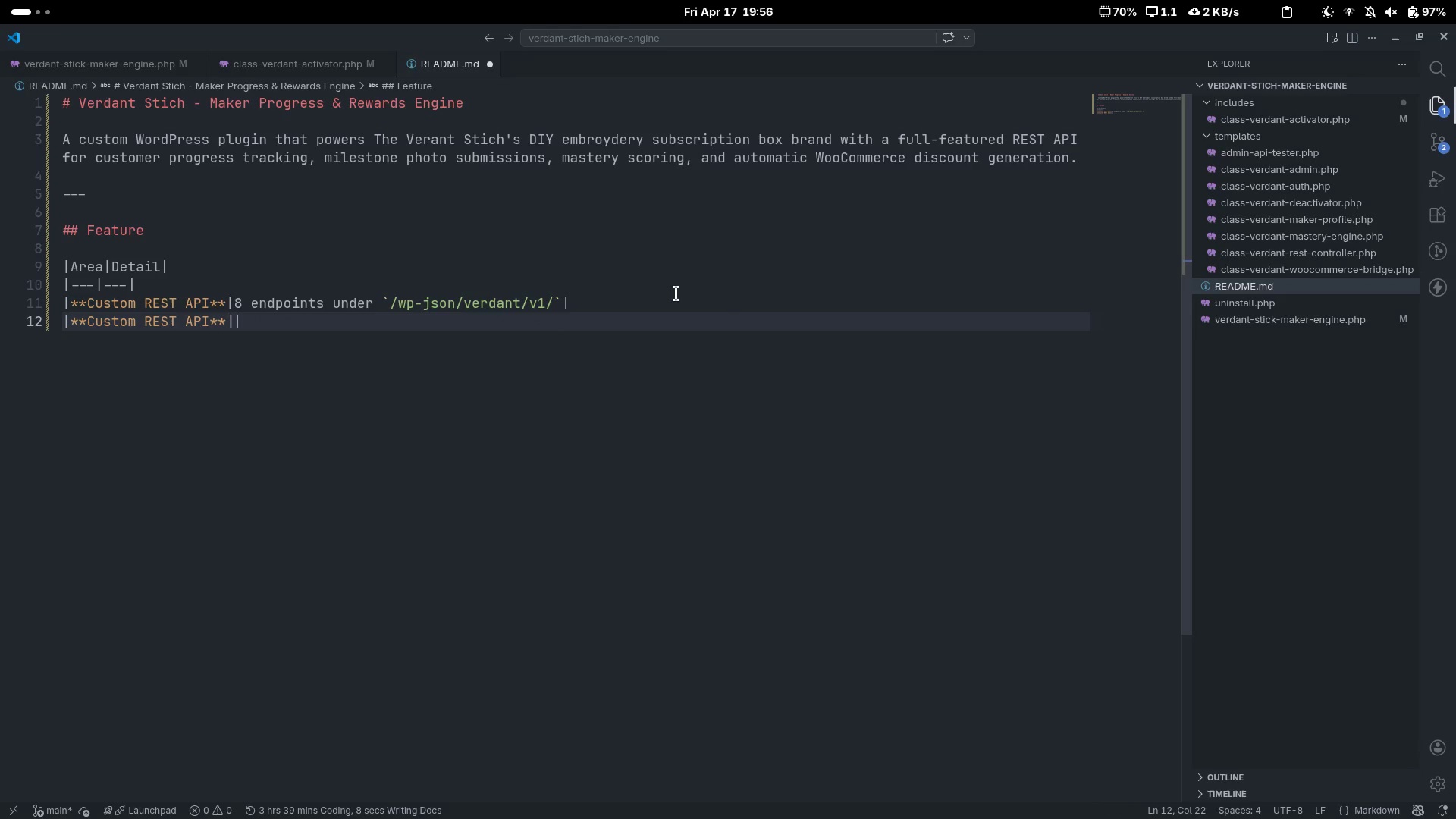 
type(Pr)
key(Backspace)
type(er-user kit portfolio wt)
key(Backspace)
type(ith step-level progress & statu )
key(Backspace)
key(Backspace)
type(s transitions)
 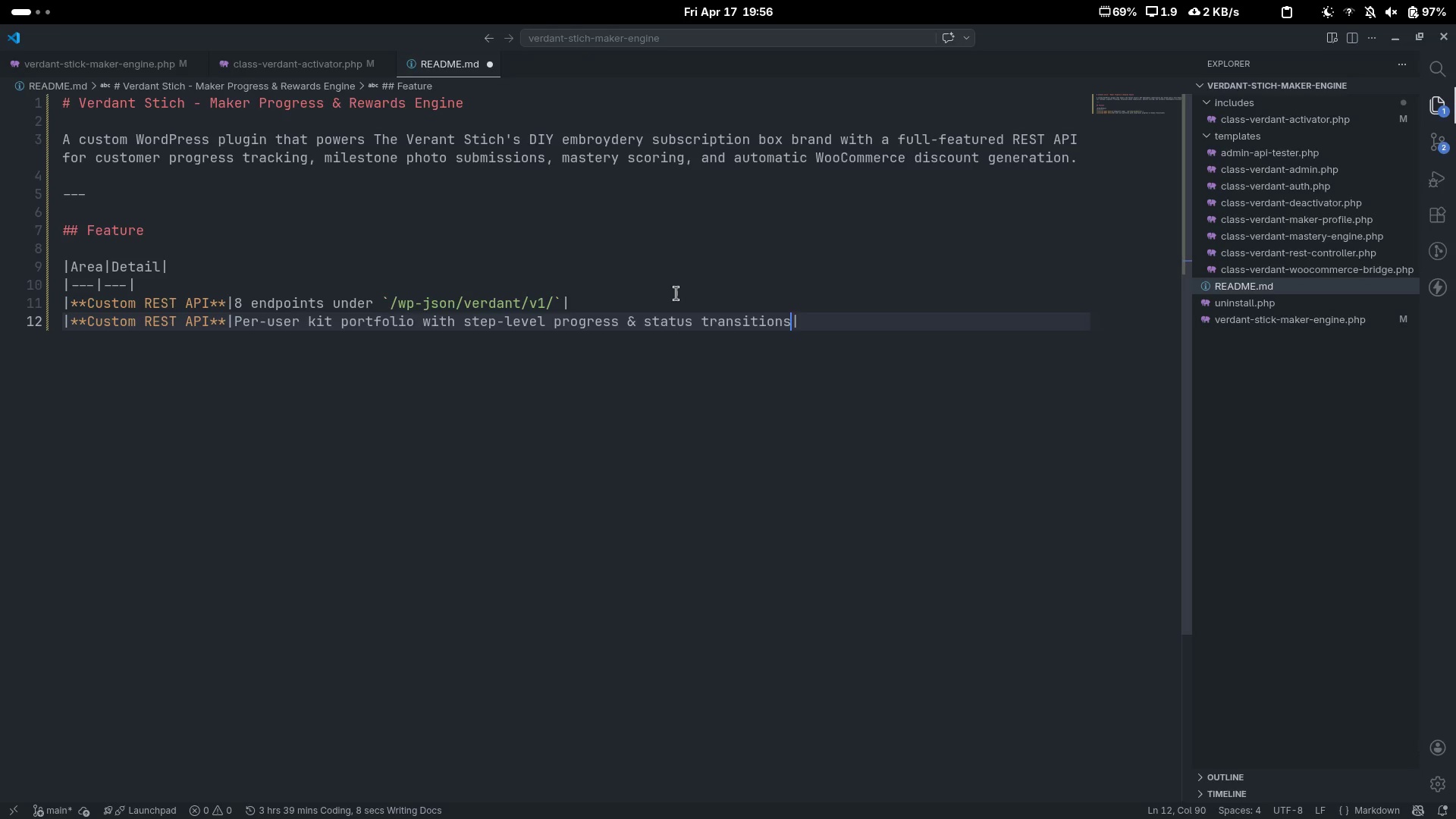 
 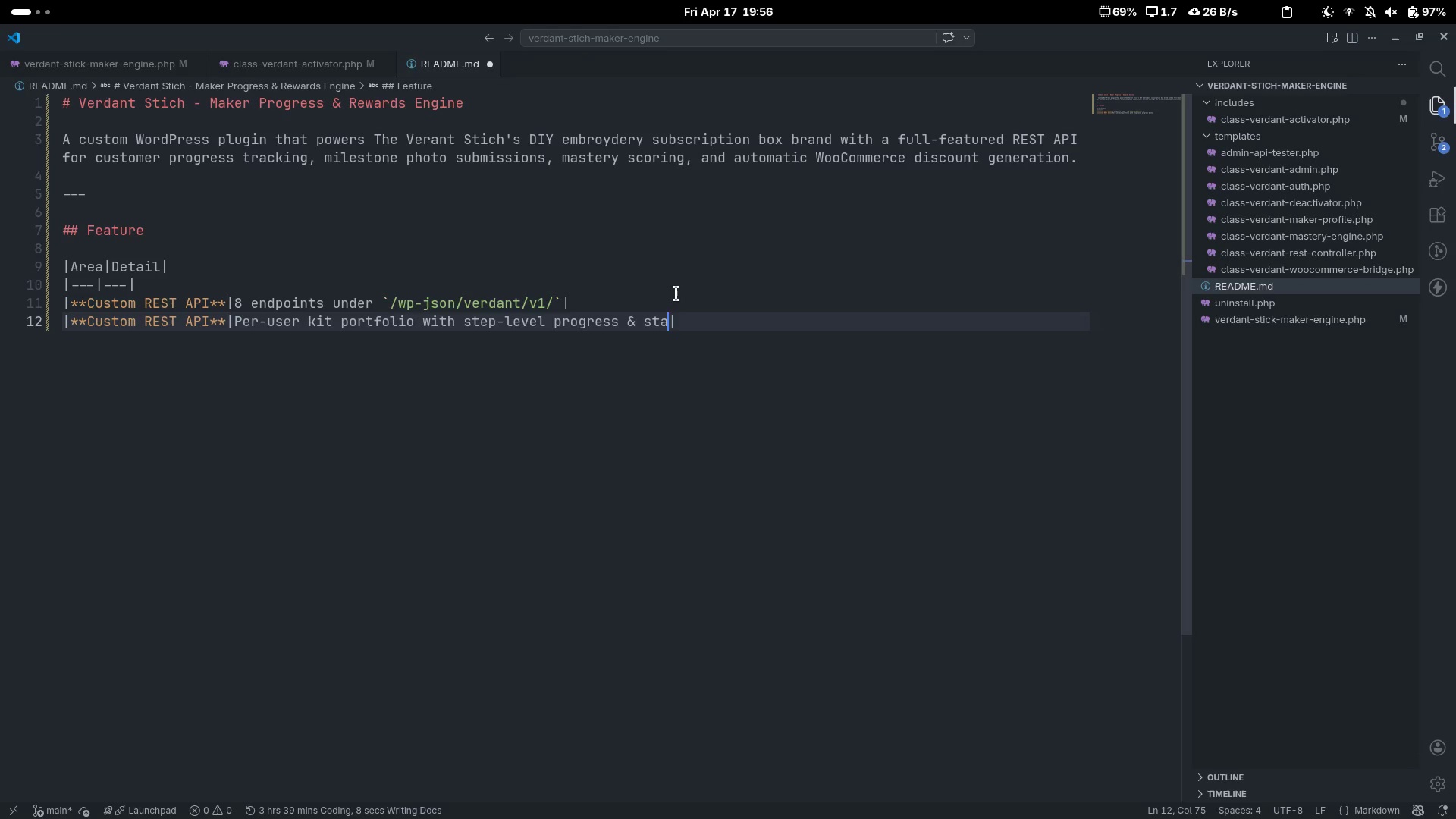 
hold_key(key=X, duration=0.32)
 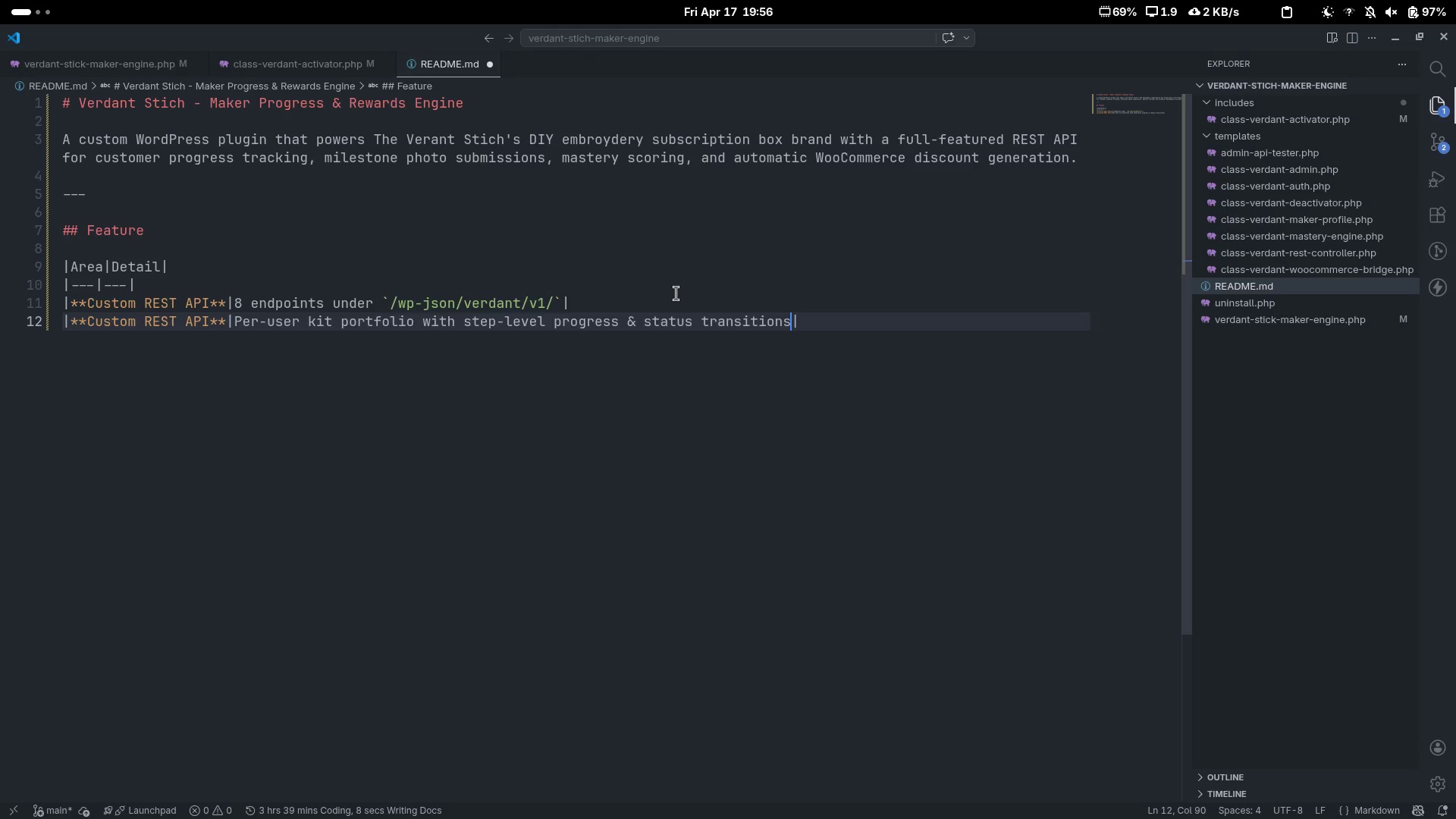 
key(Control+C)
 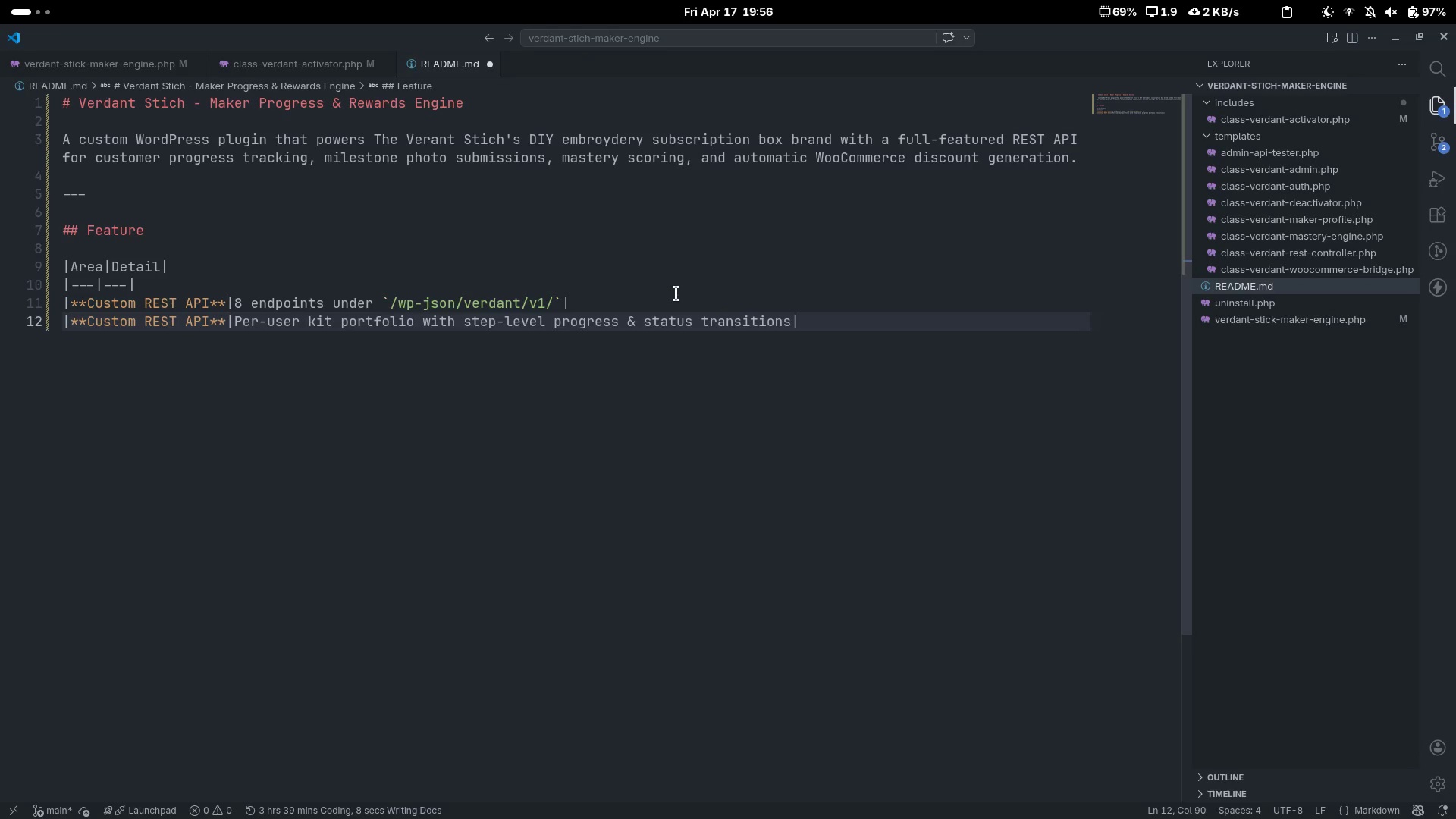 
key(Control+V)
 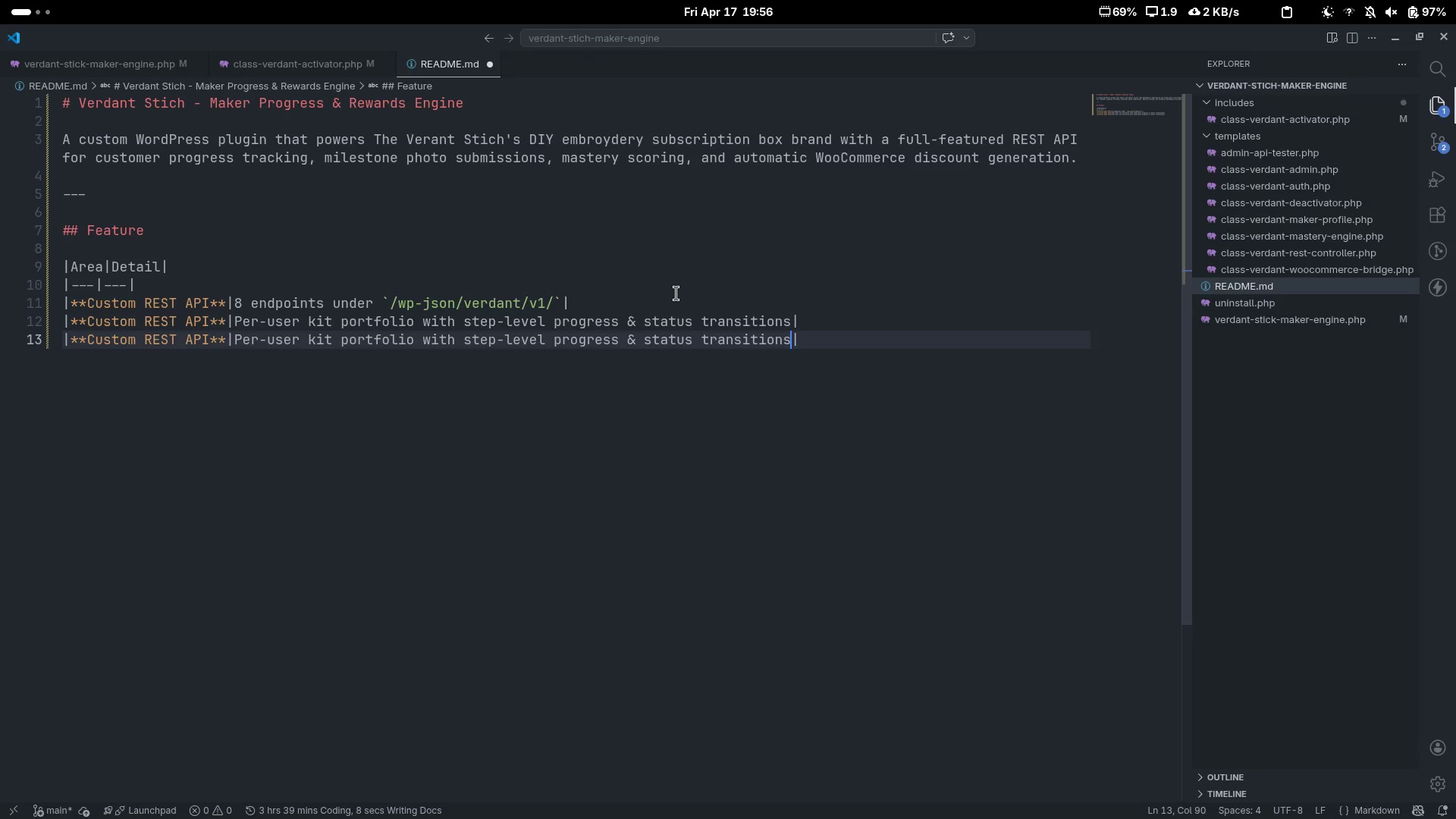 
key(ArrowUp)
 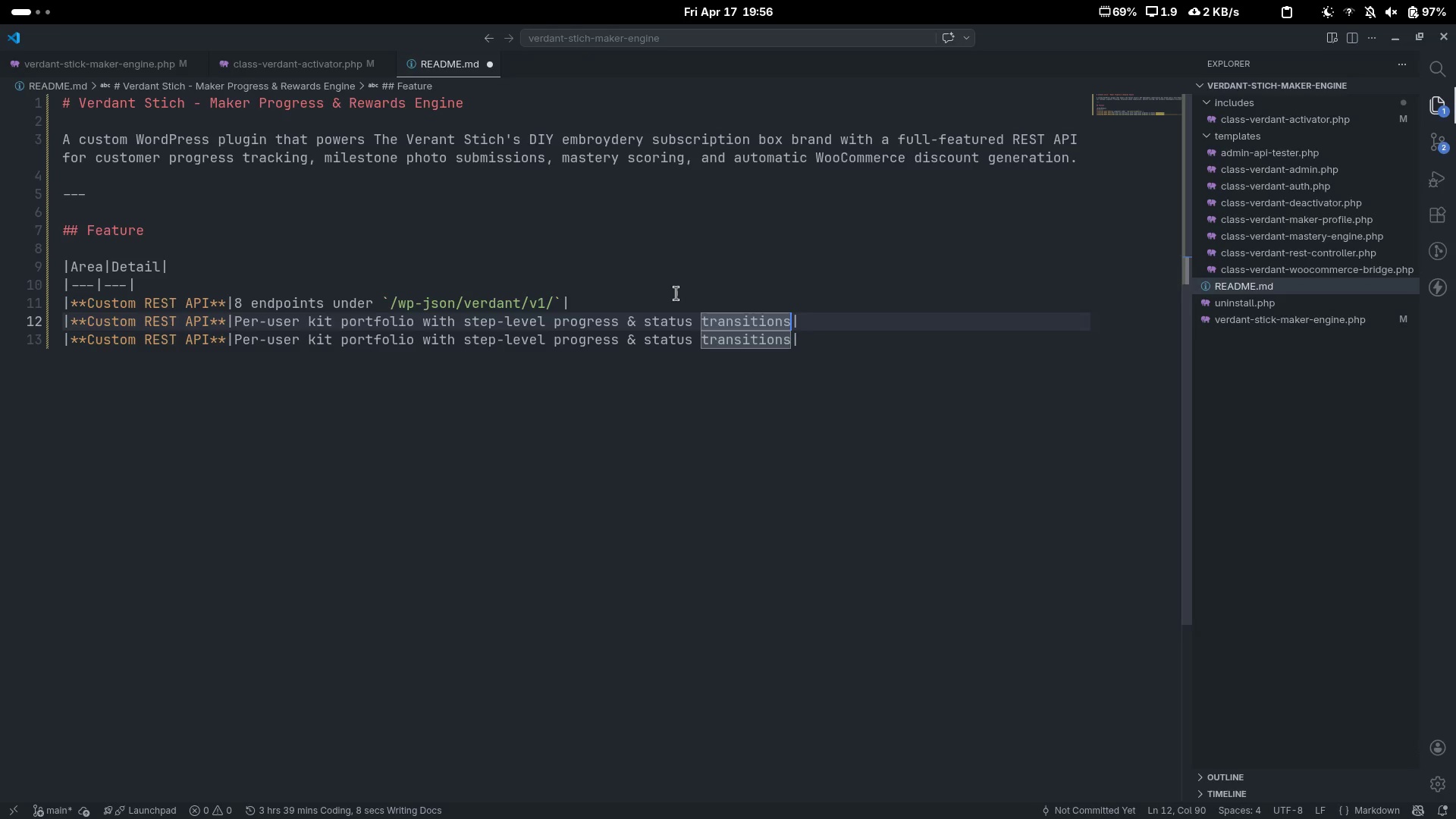 
key(Home)
 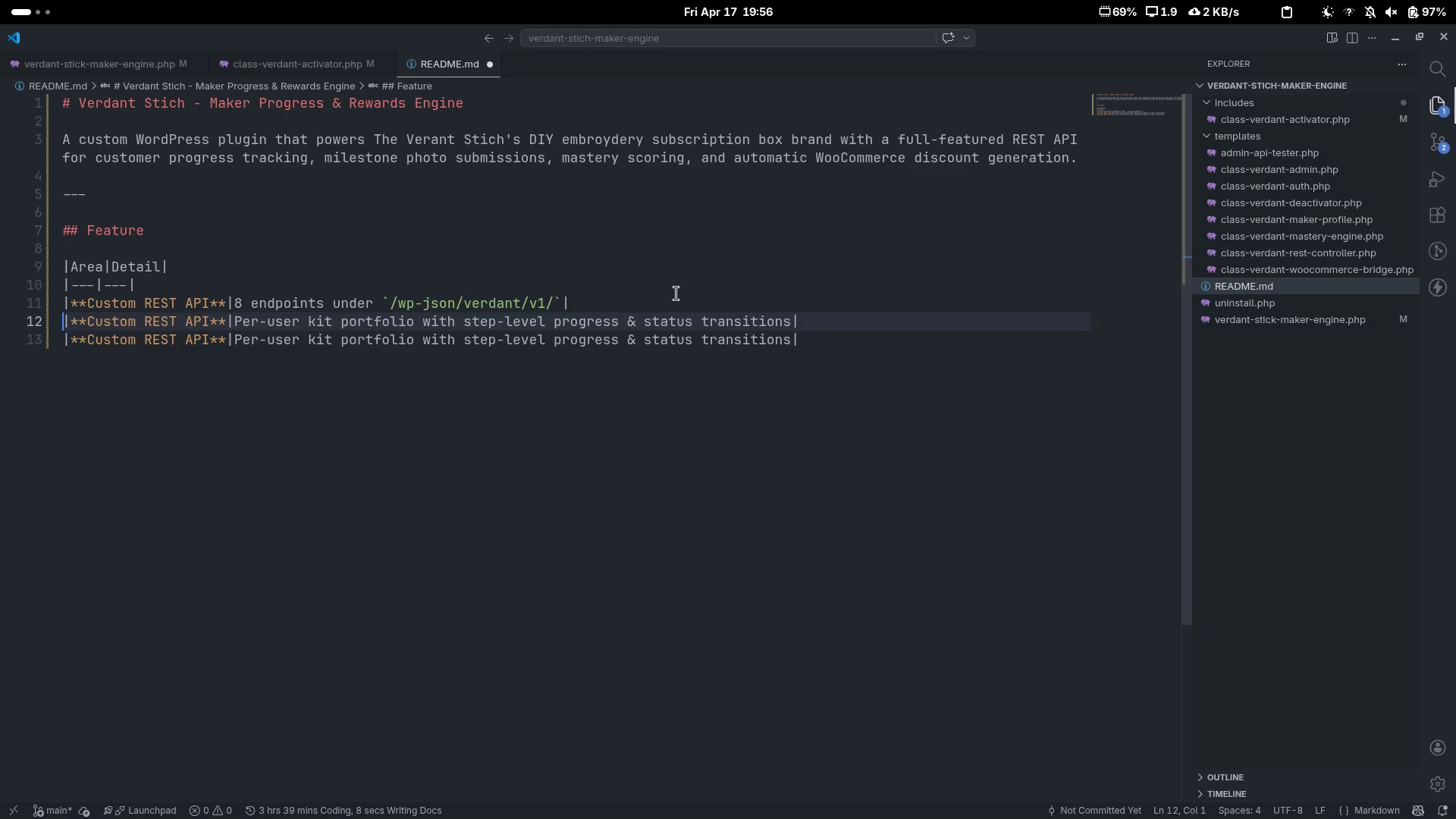 
key(ArrowRight)
 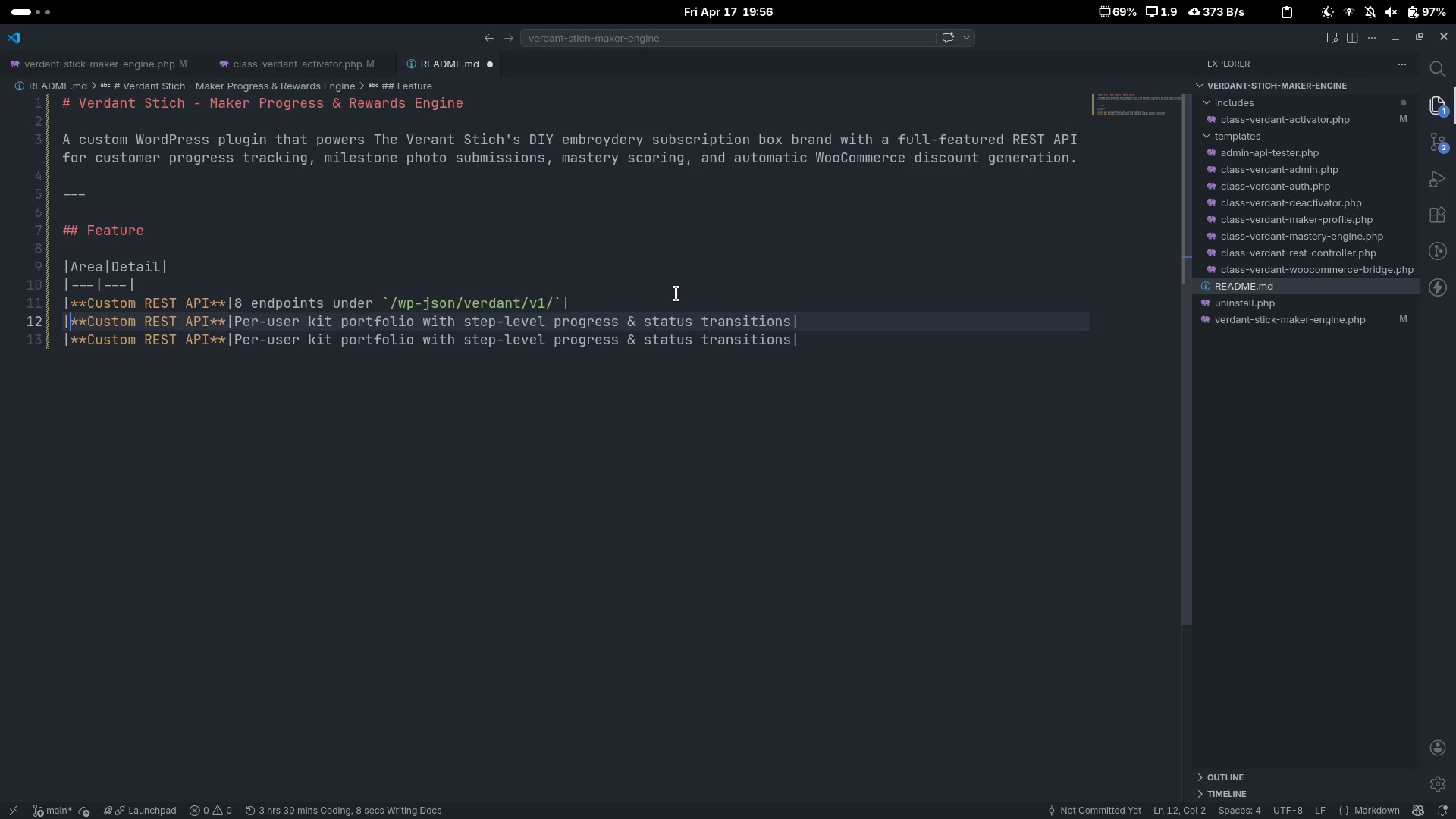 
key(Control+ArrowRight)
 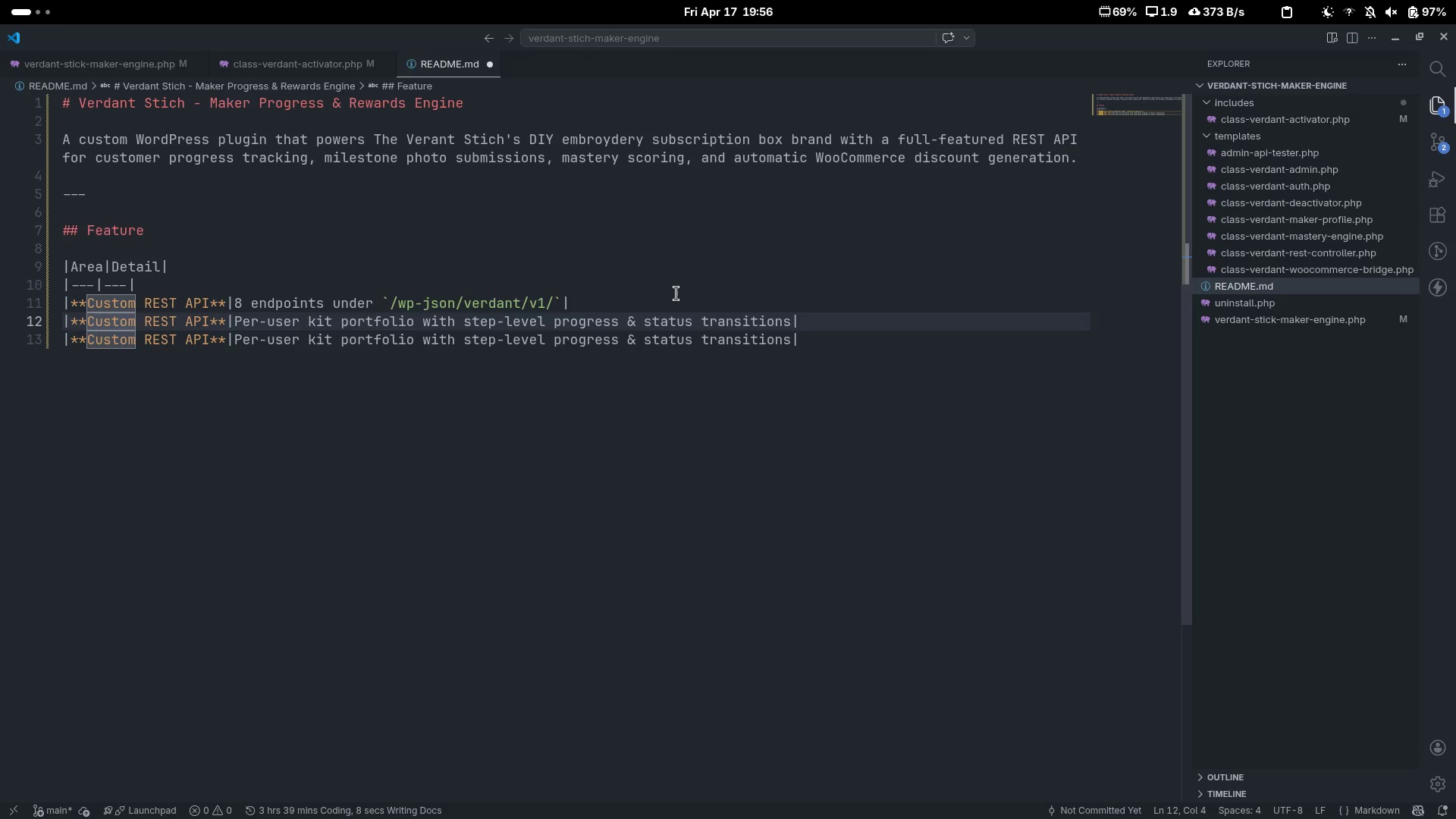 
key(Control+Delete)
 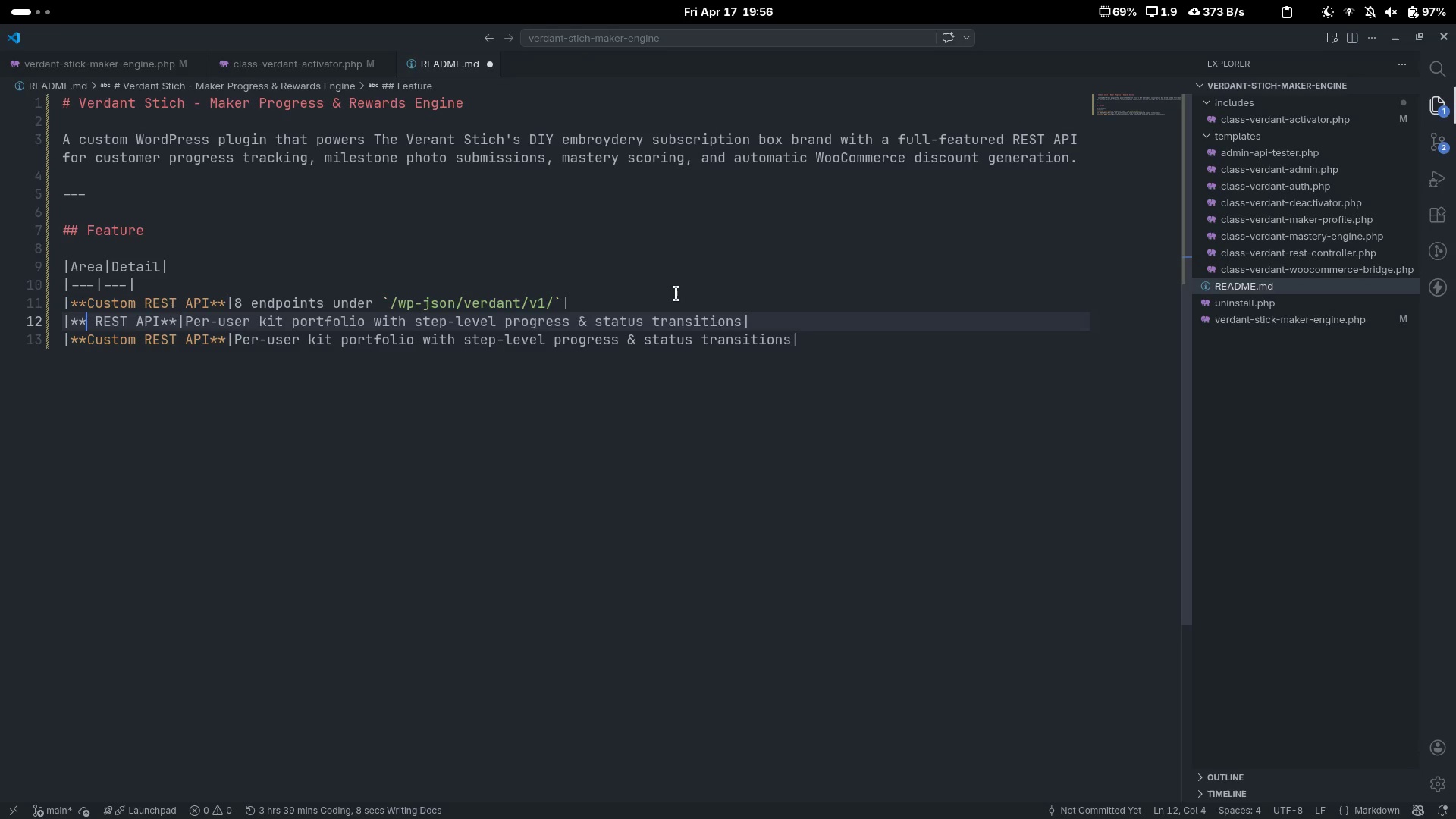 
key(Control+Delete)
 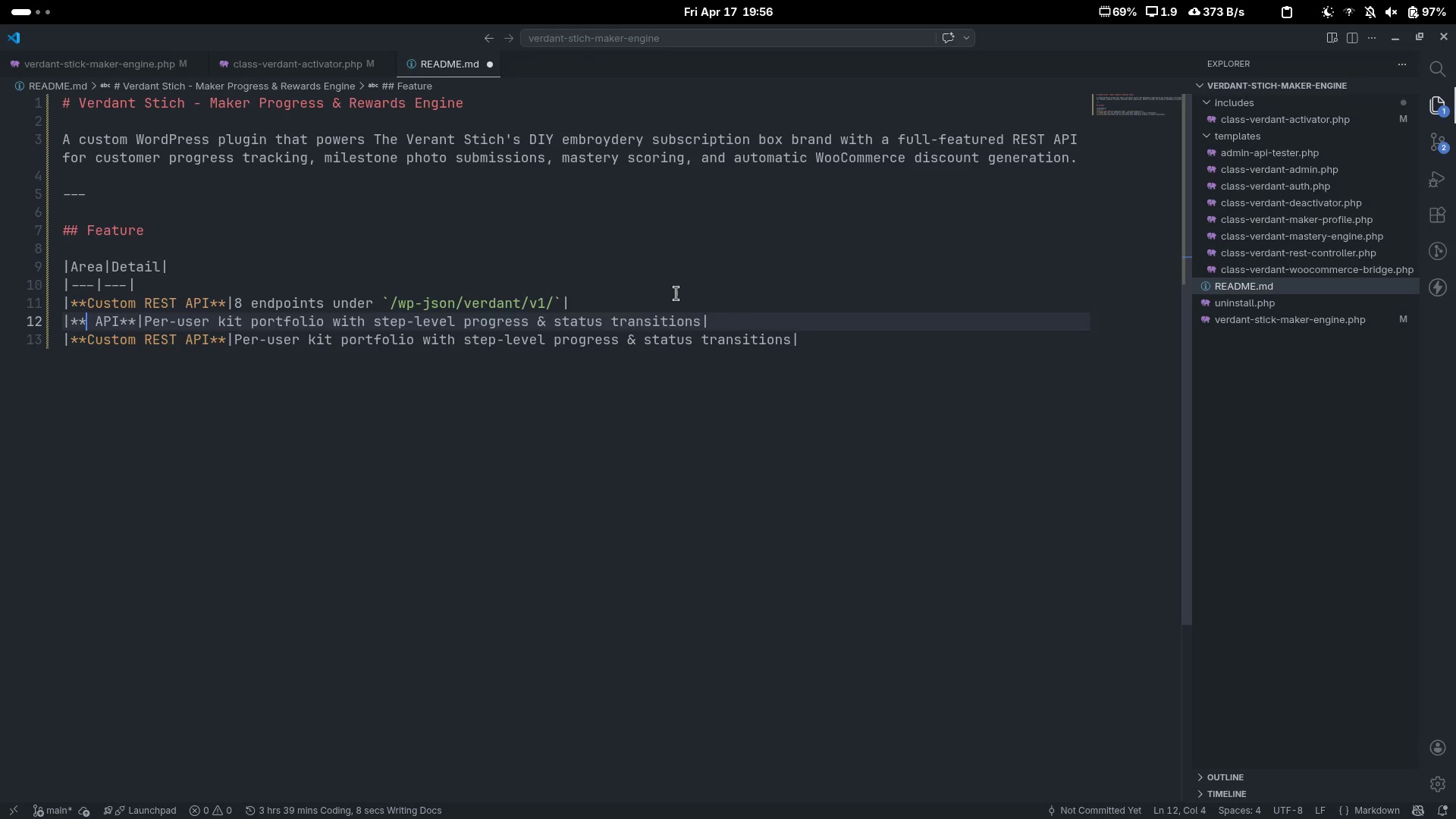 
key(Control+Delete)
 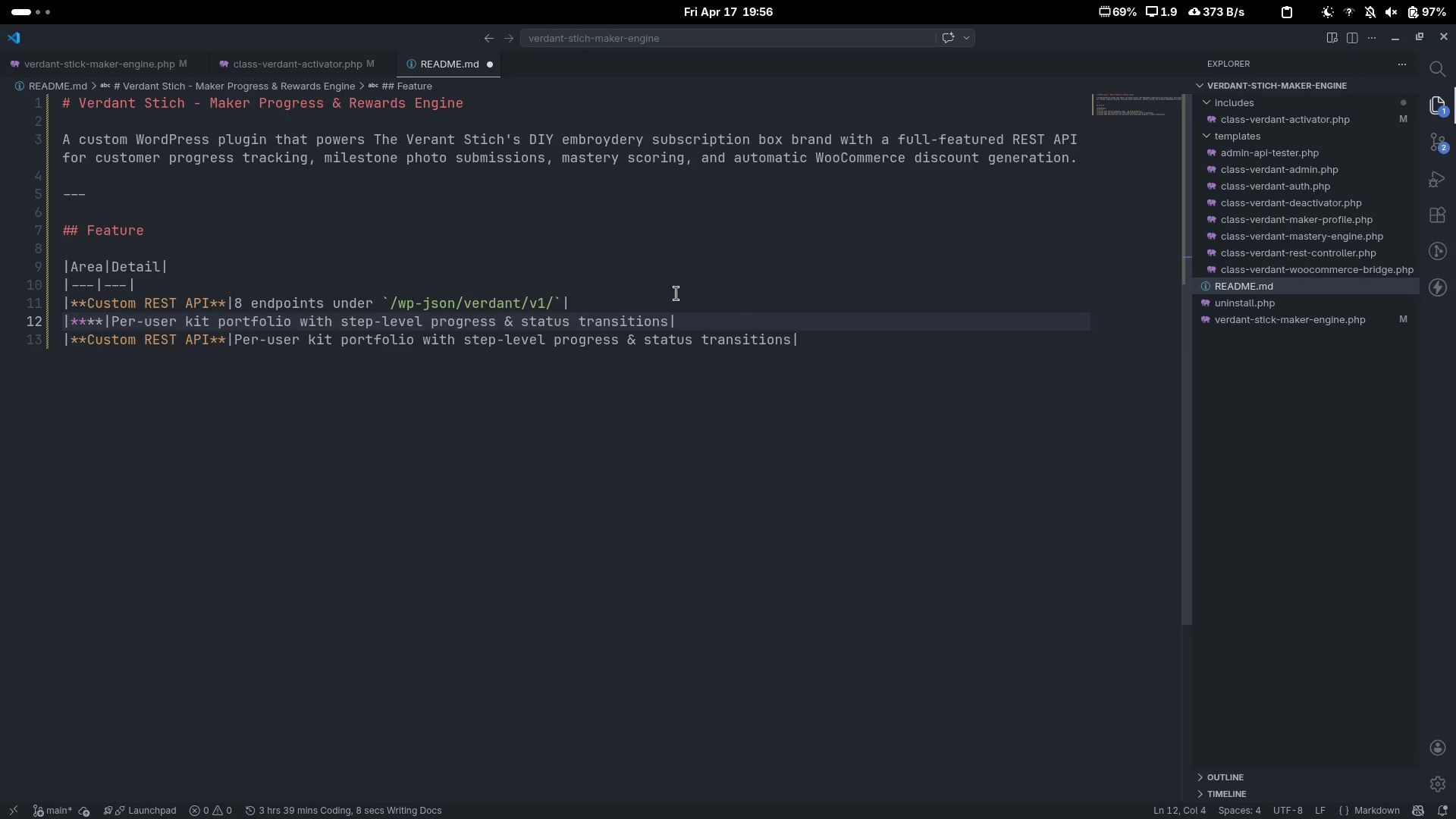 
type(Maker Profiles)
 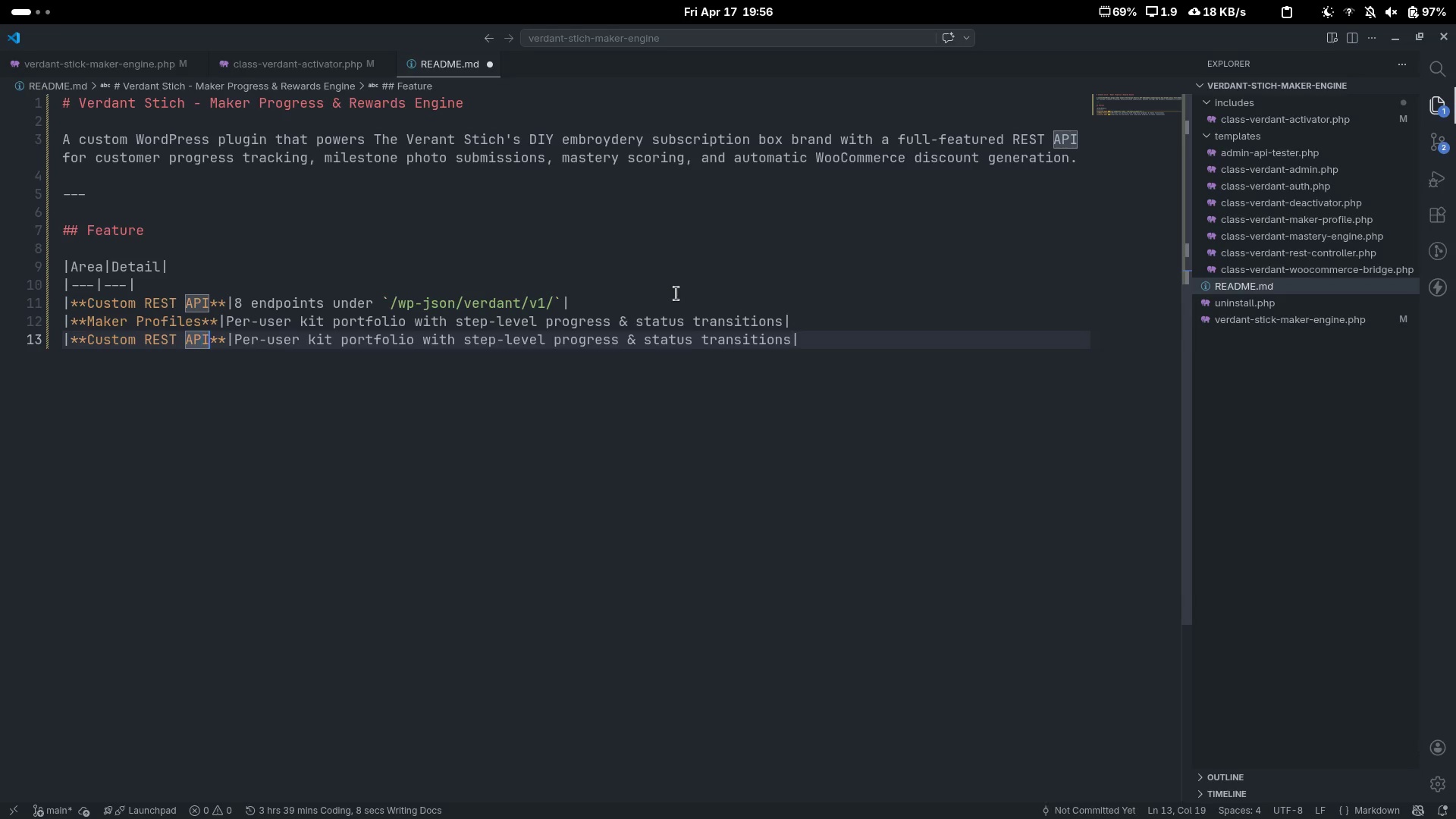 
 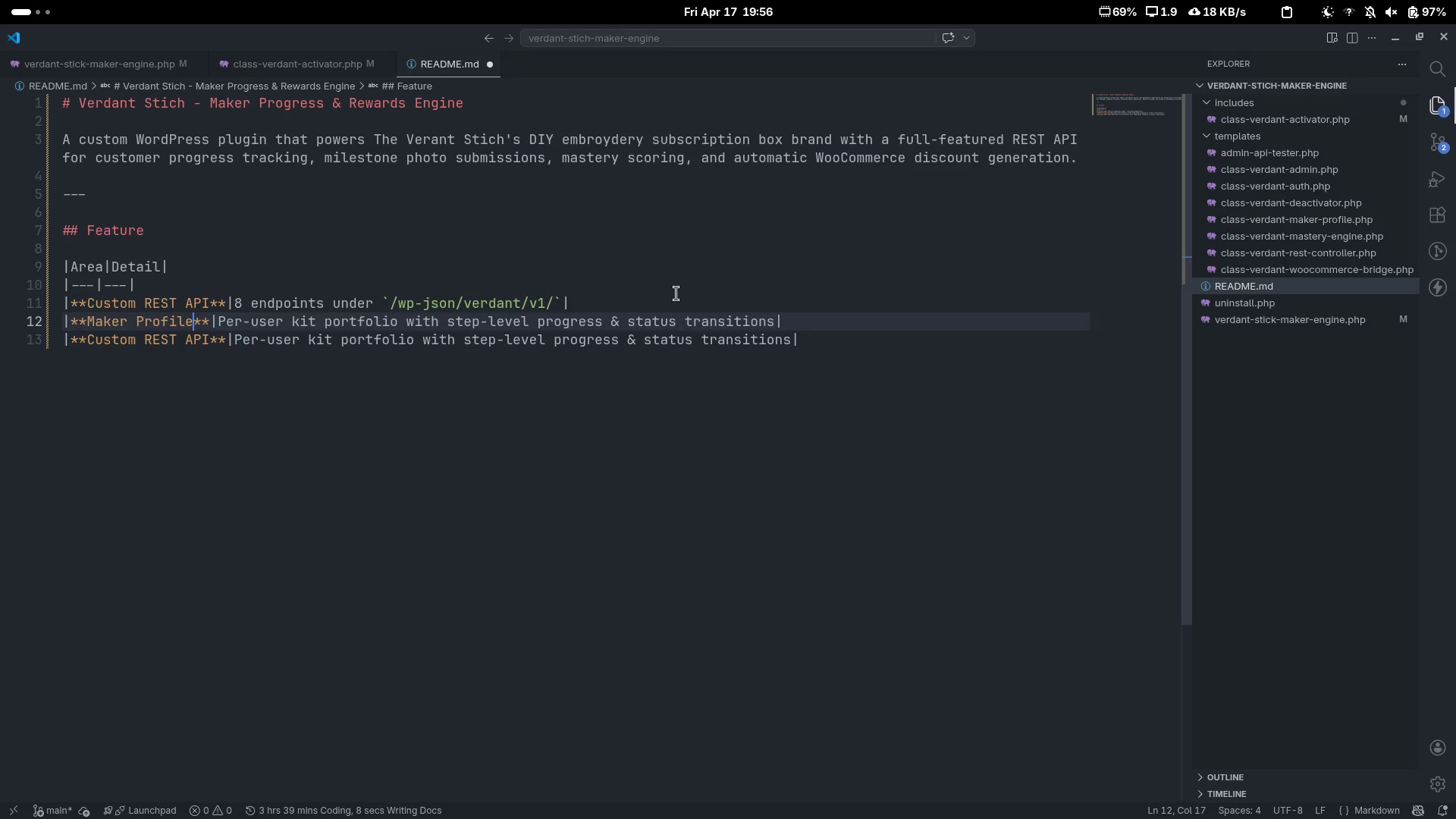 
key(ArrowDown)
 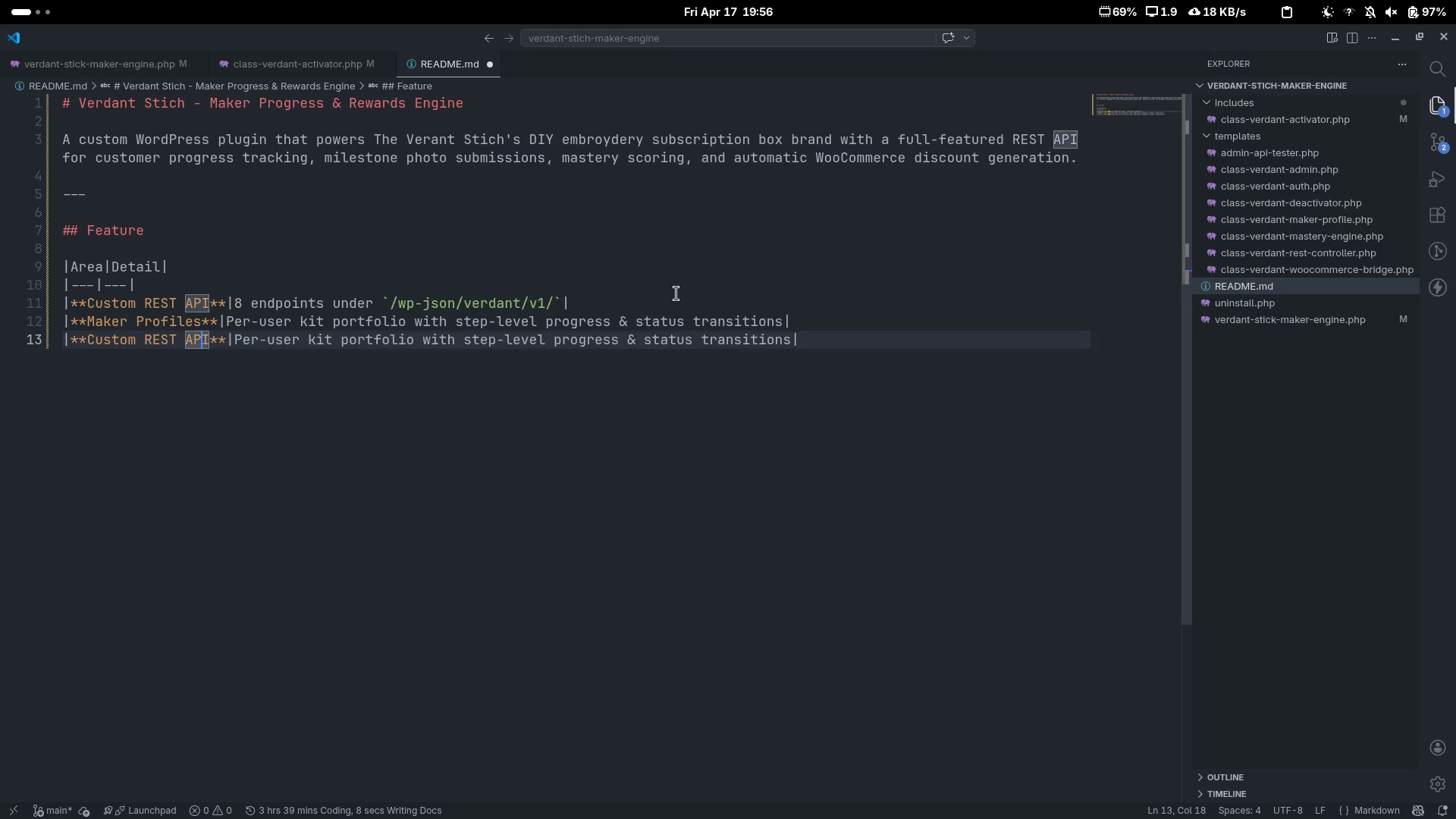 
key(Control+ControlLeft)
 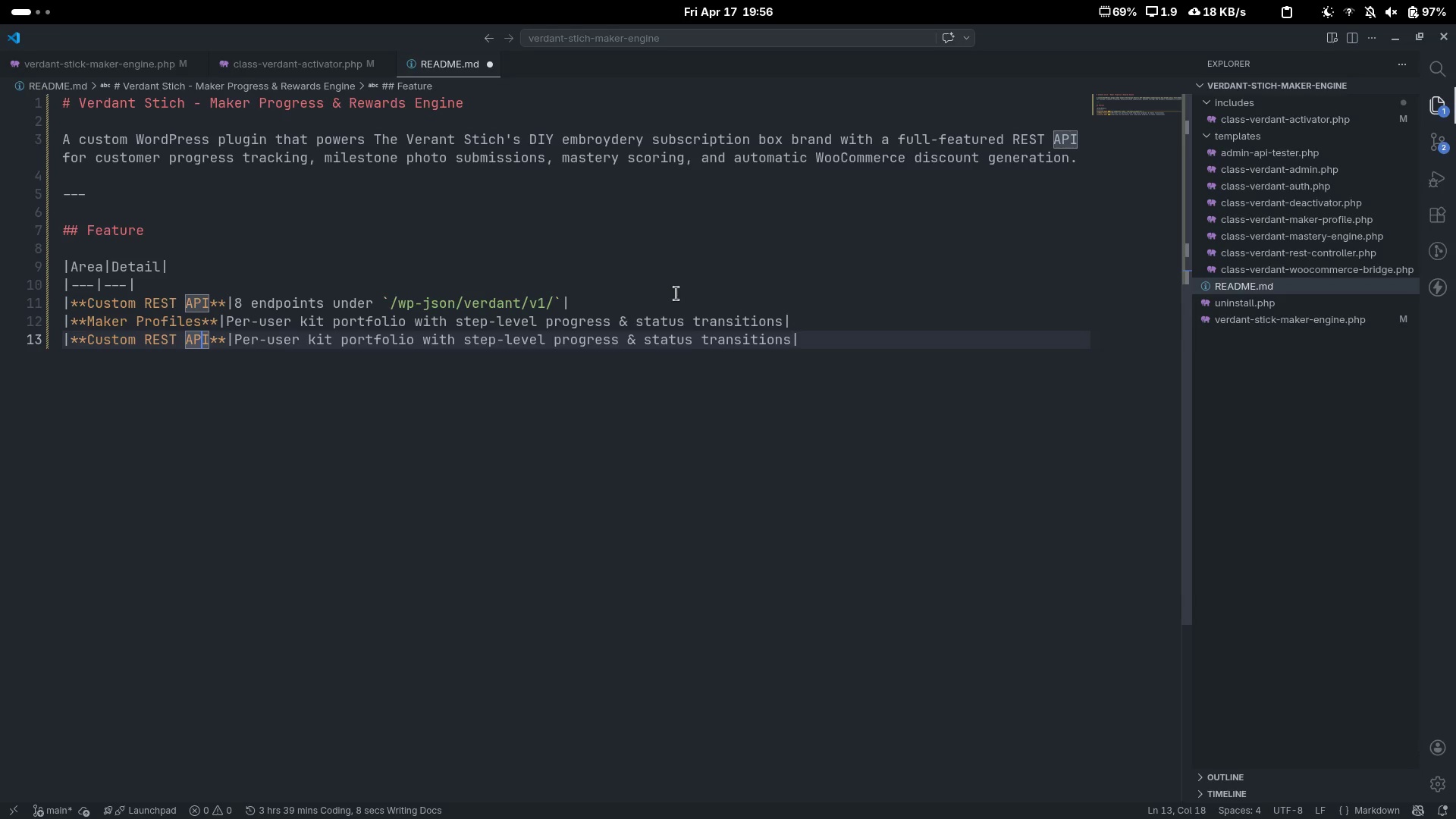 
key(Control+ArrowRight)
 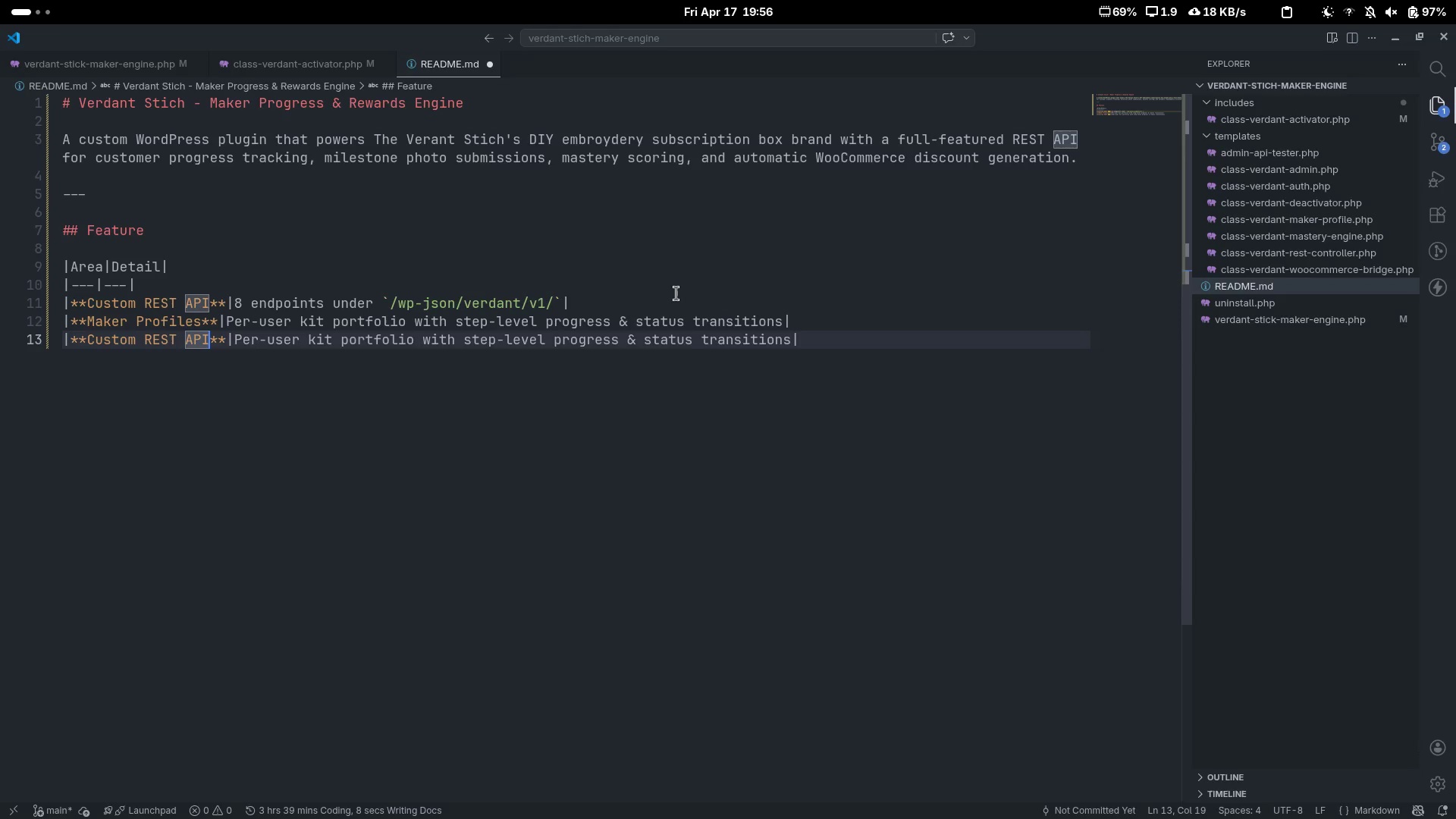 
key(Control+Backspace)
 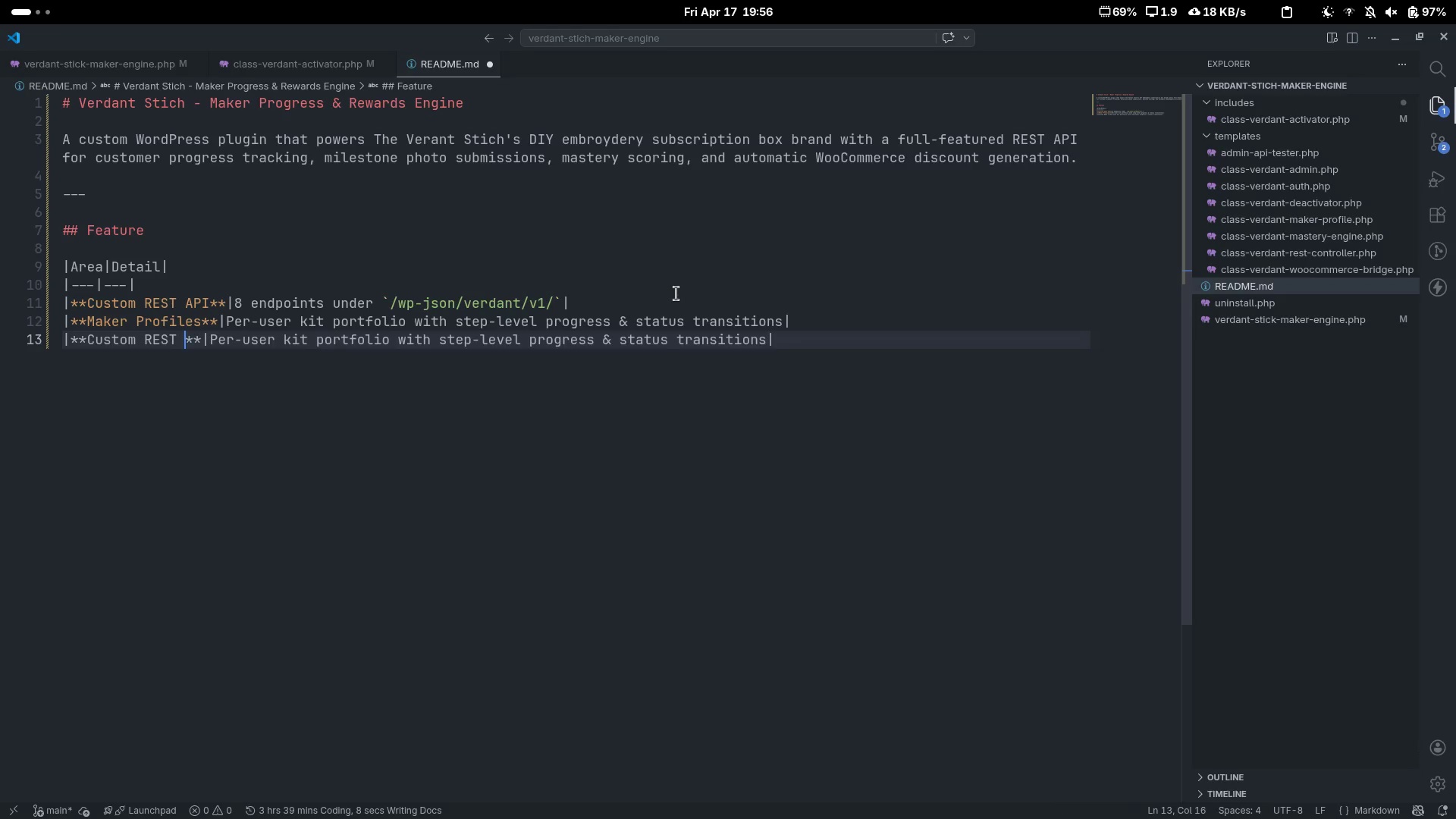 
key(Control+Backspace)
 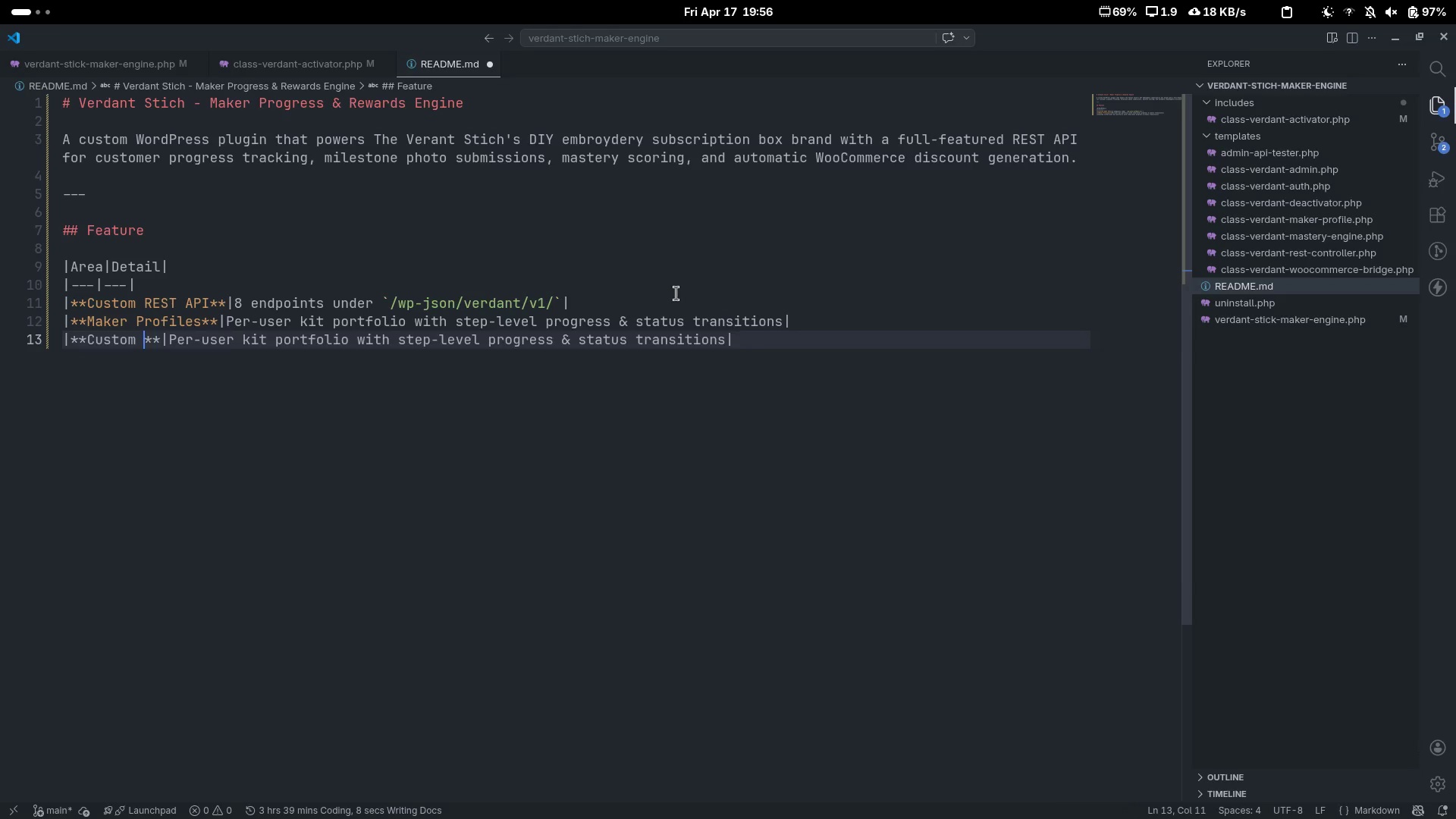 
key(Control+Backspace)
 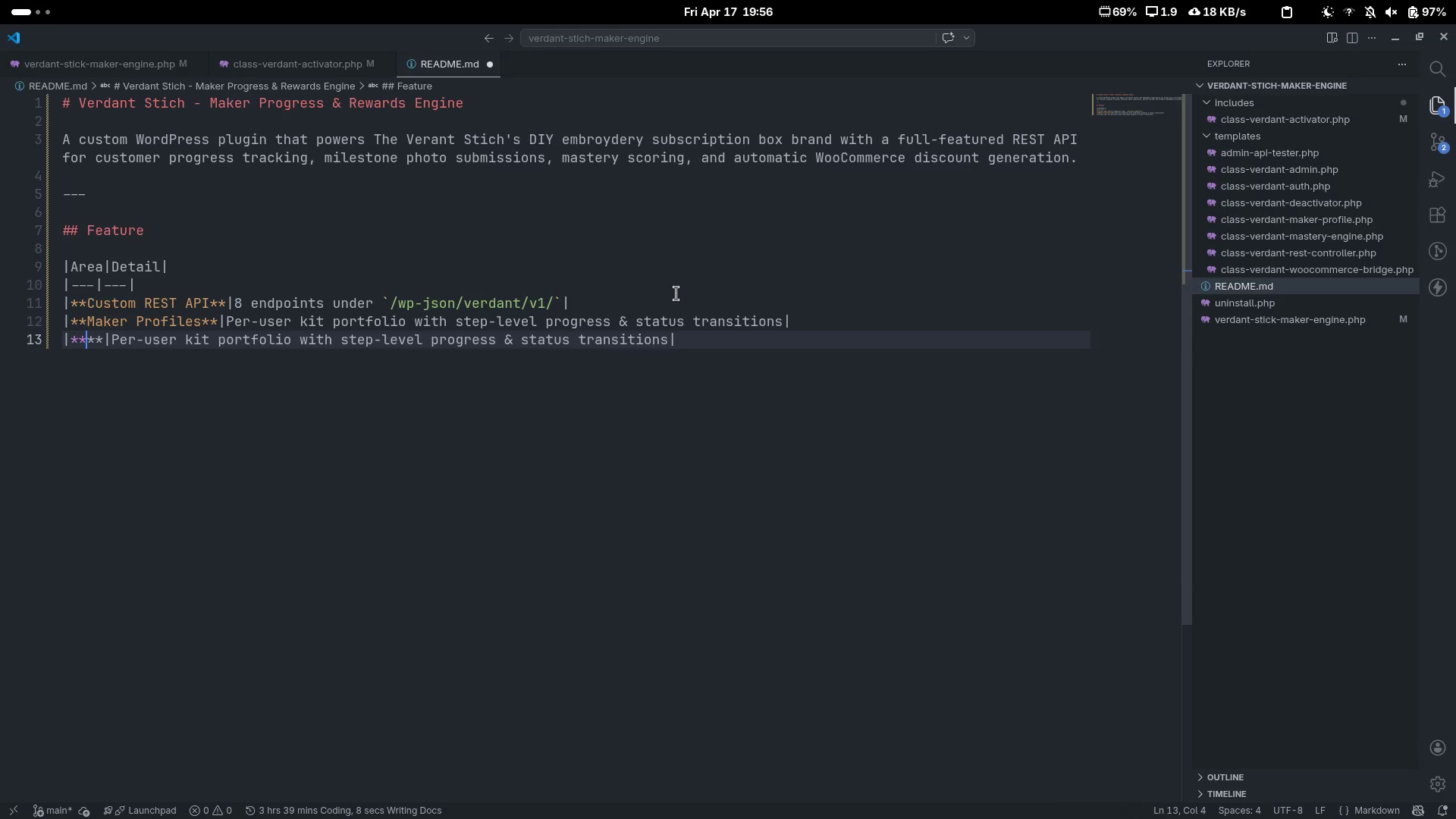 
type(Mastery Engine)
 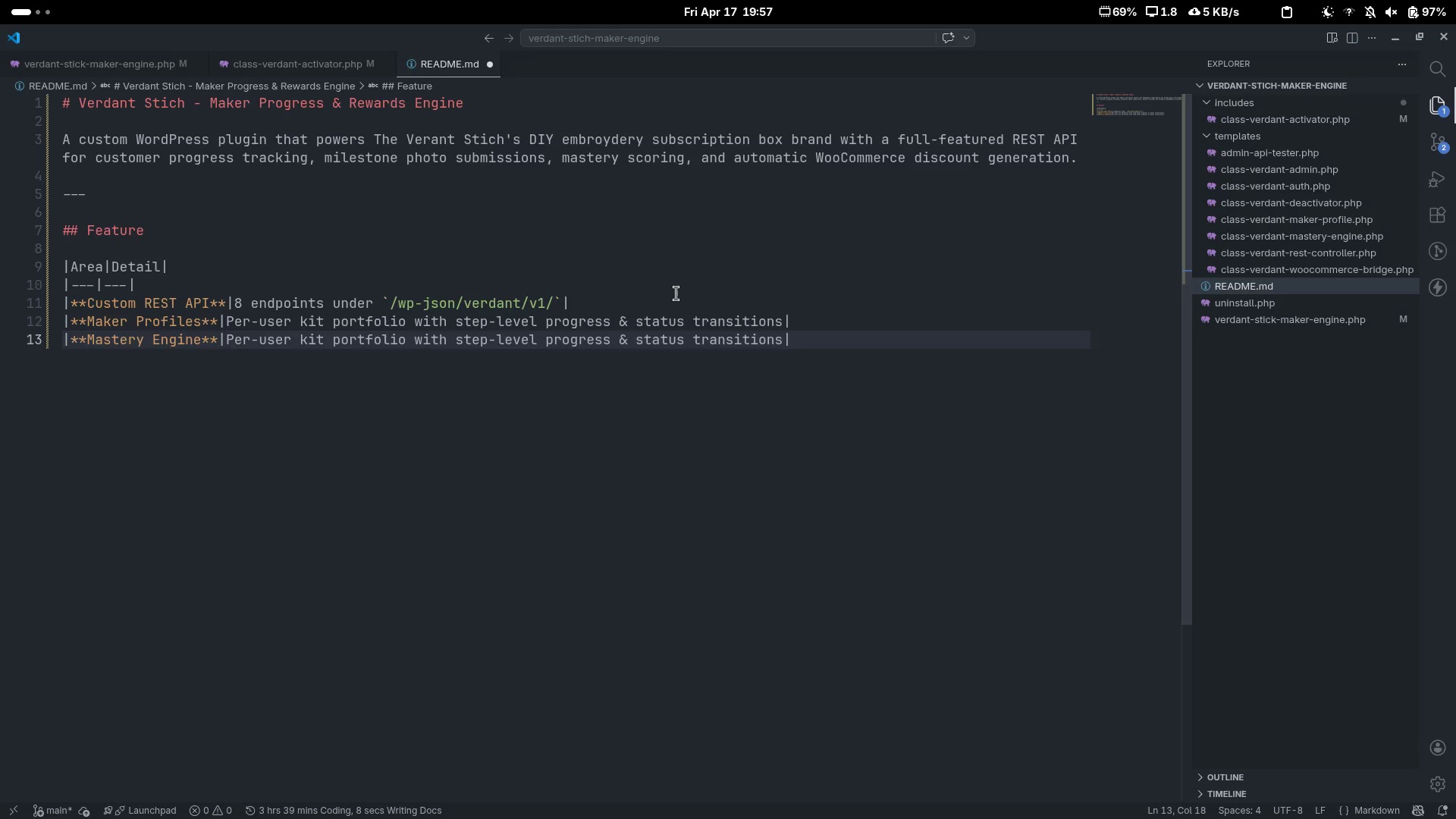 
key(Control+ArrowRight)
 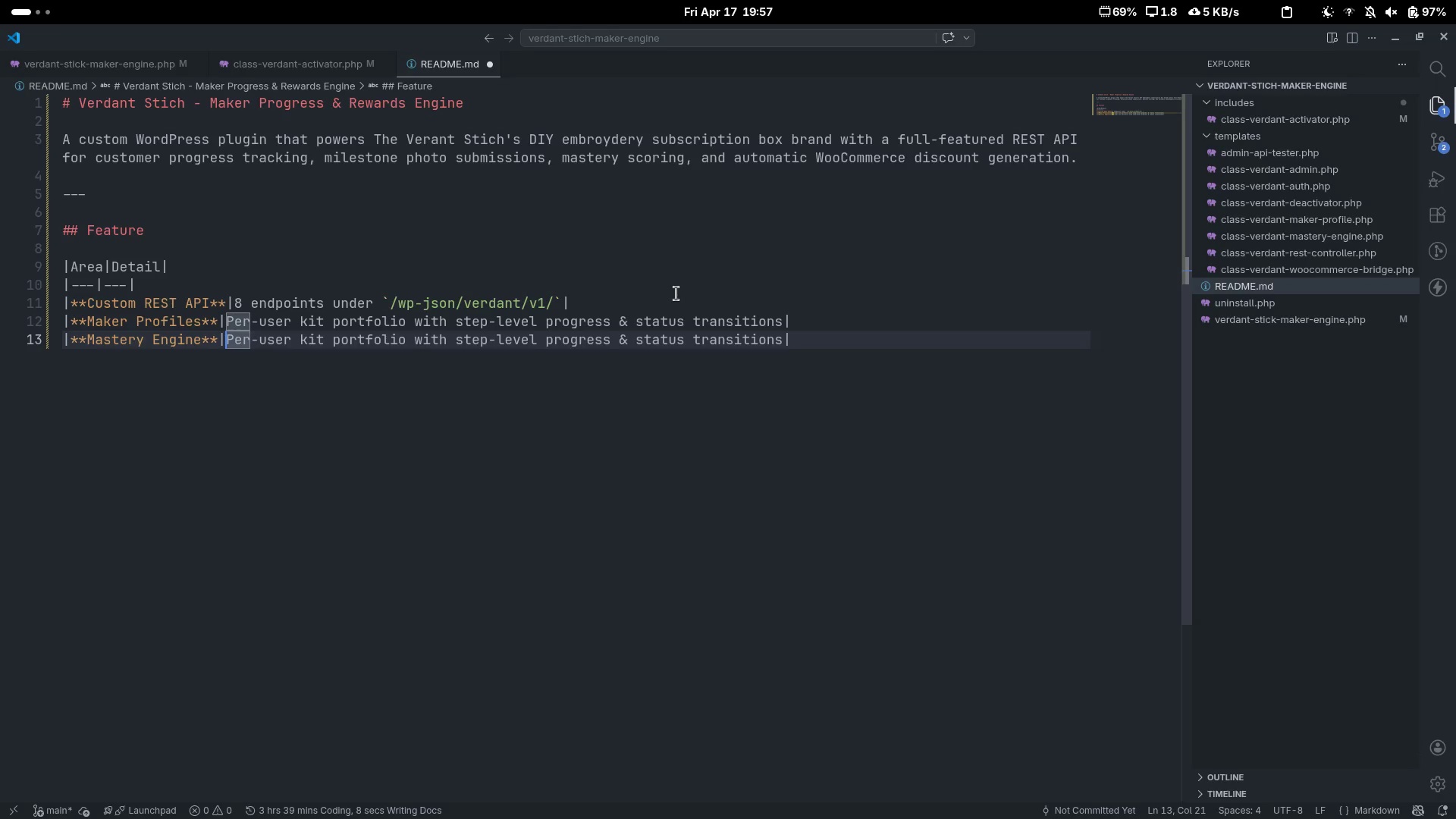 
key(Control+Delete)
 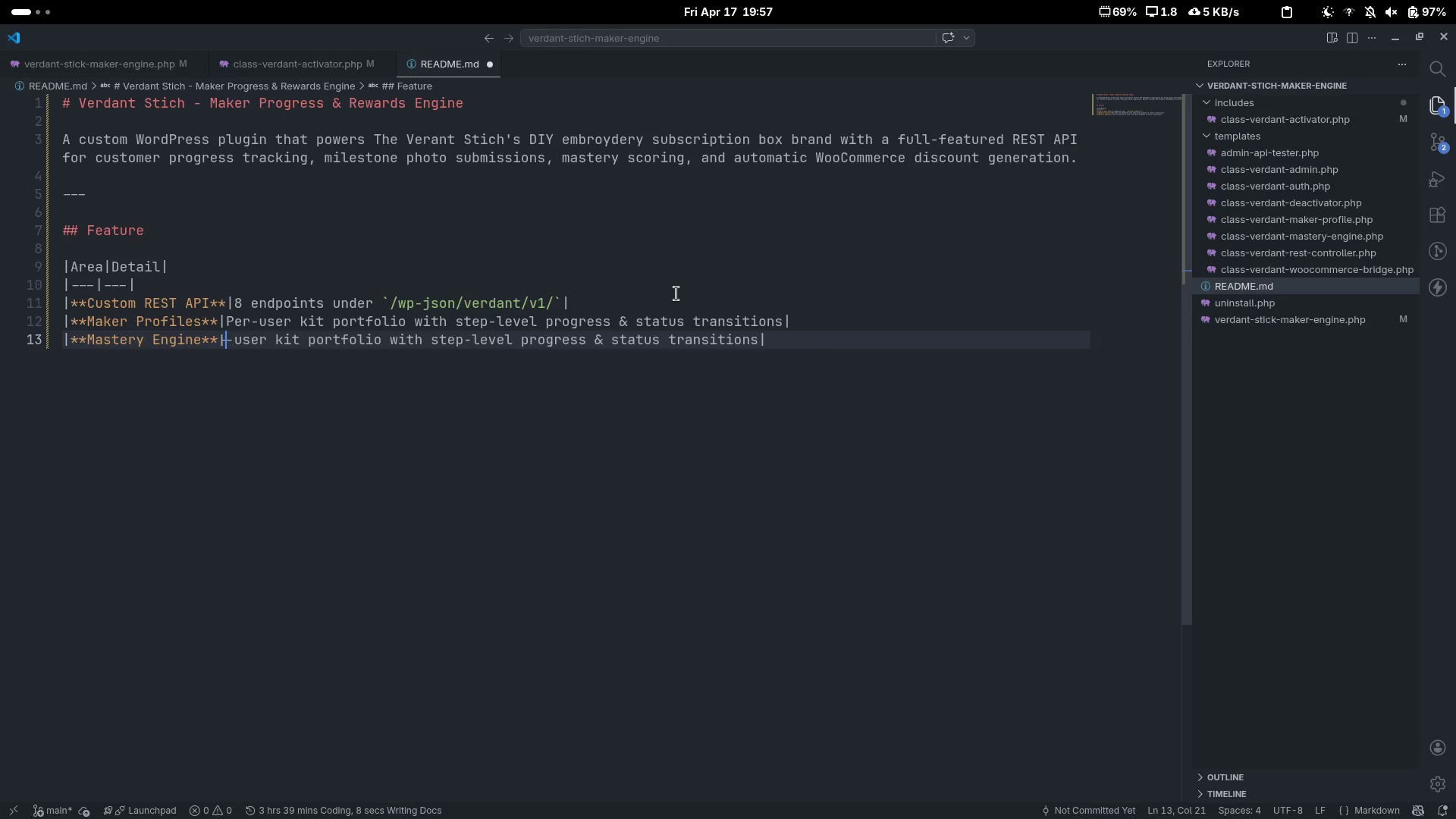 
key(Control+Delete)
 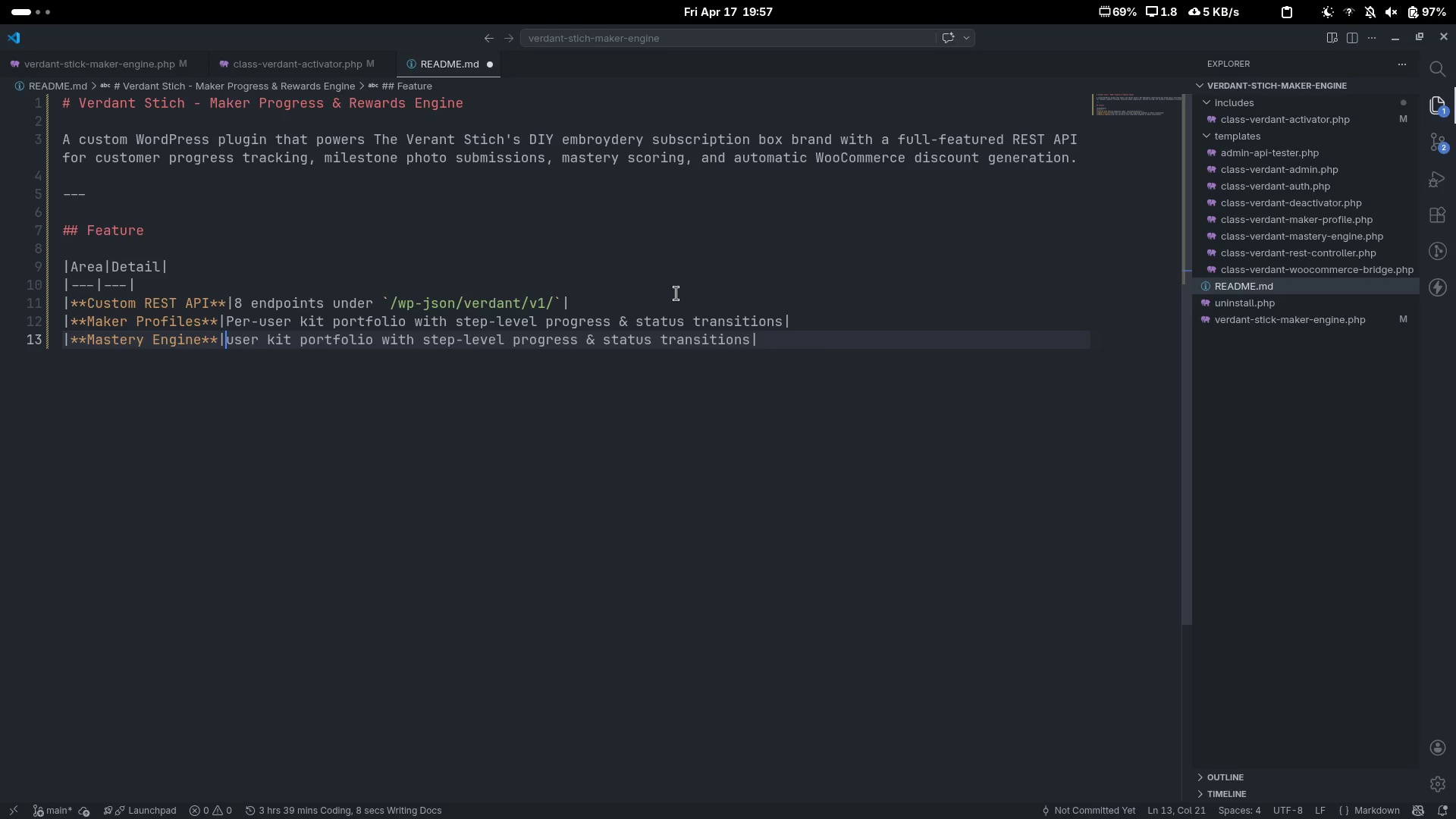 
key(Control+Delete)
 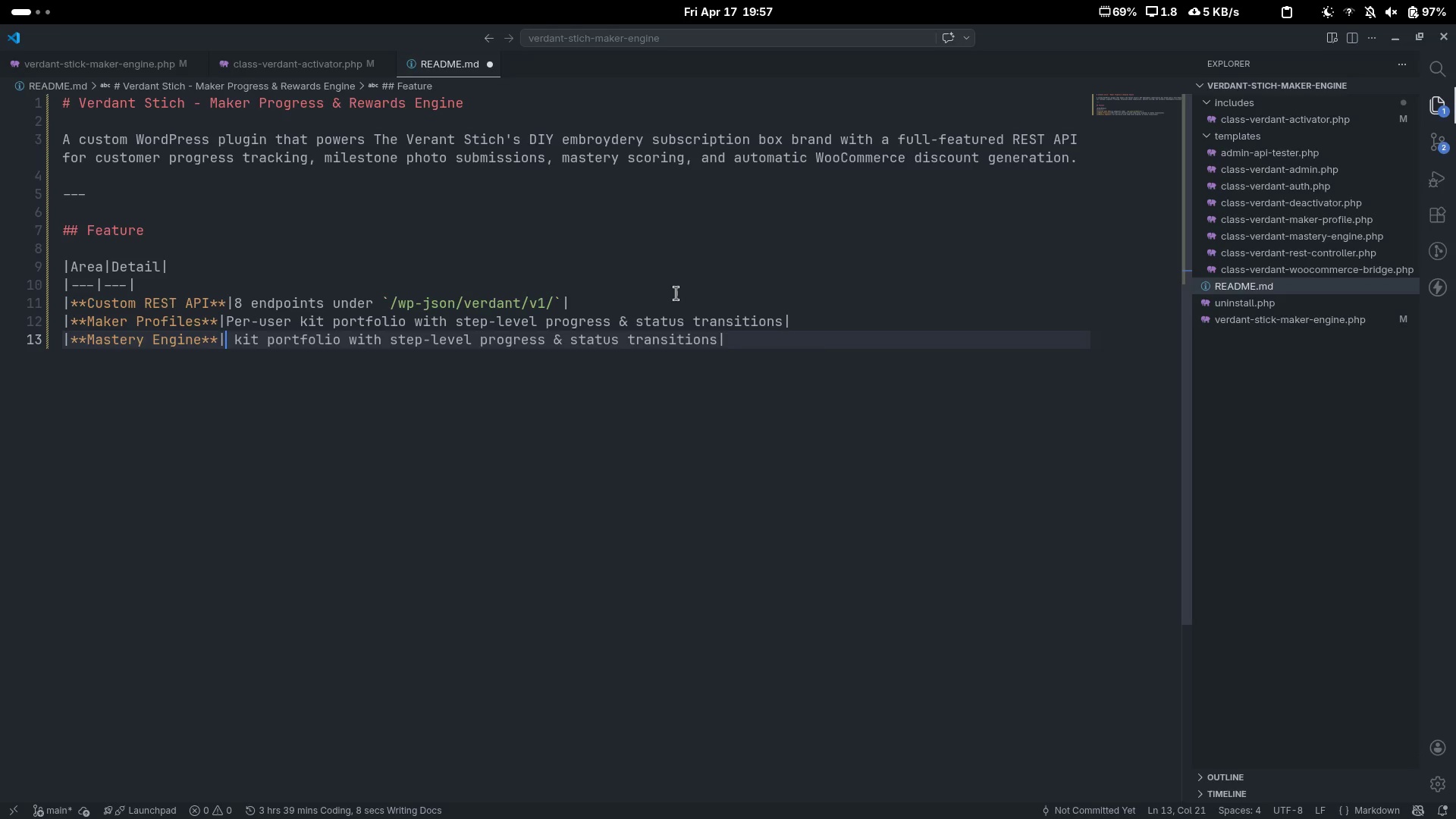 
key(Control+Delete)
 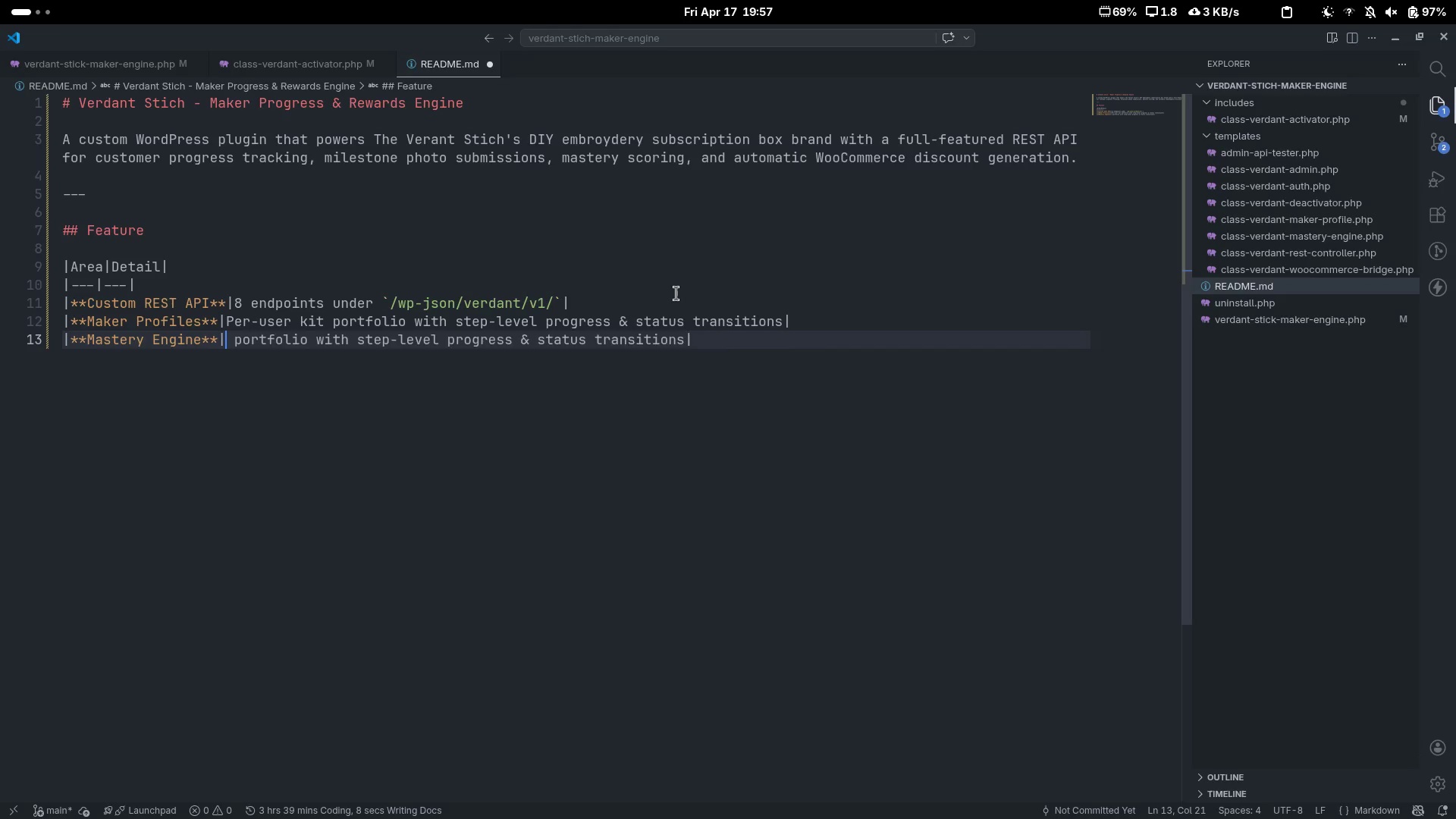 
key(Control+Delete)
 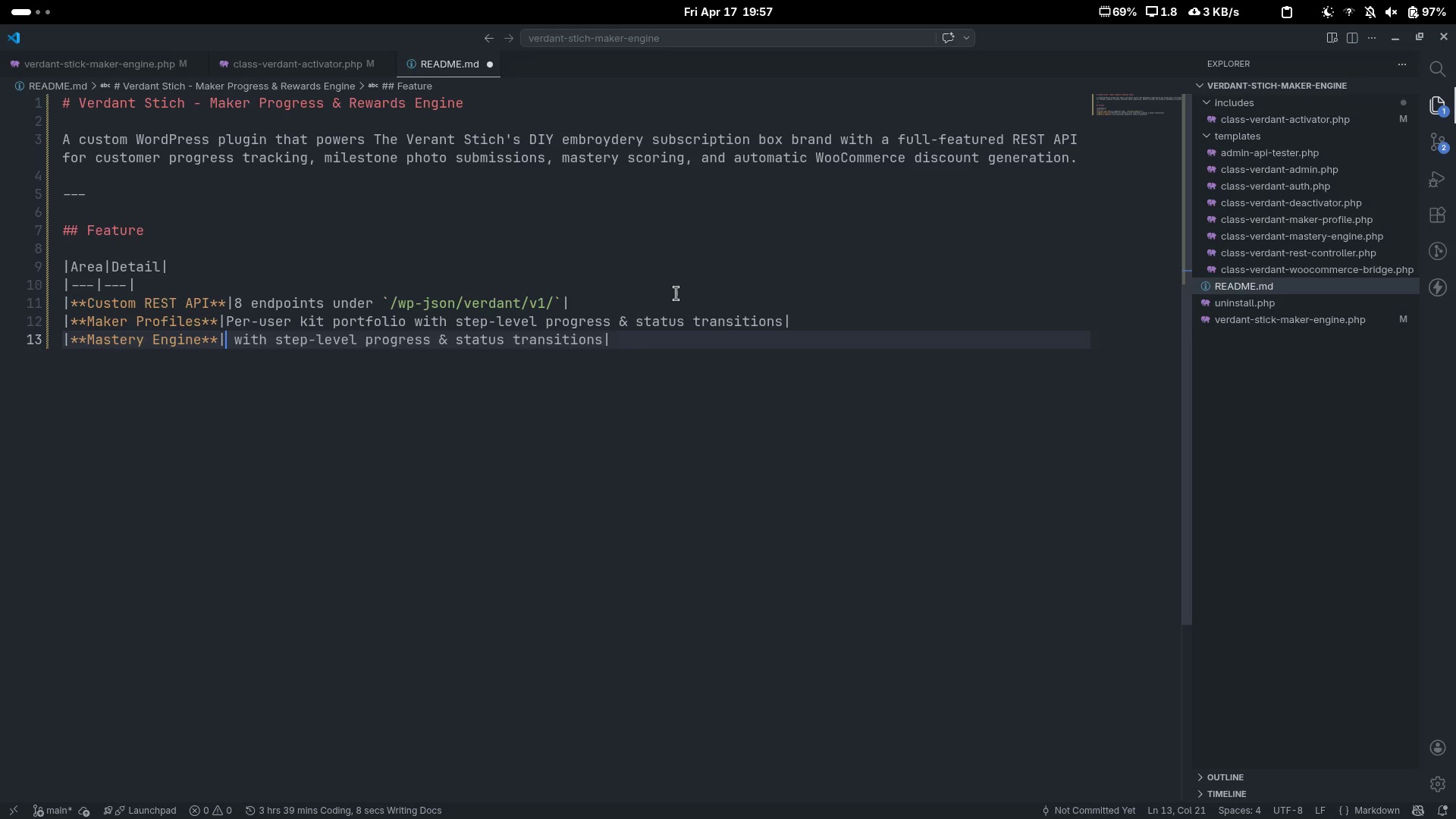 
key(Control+Delete)
 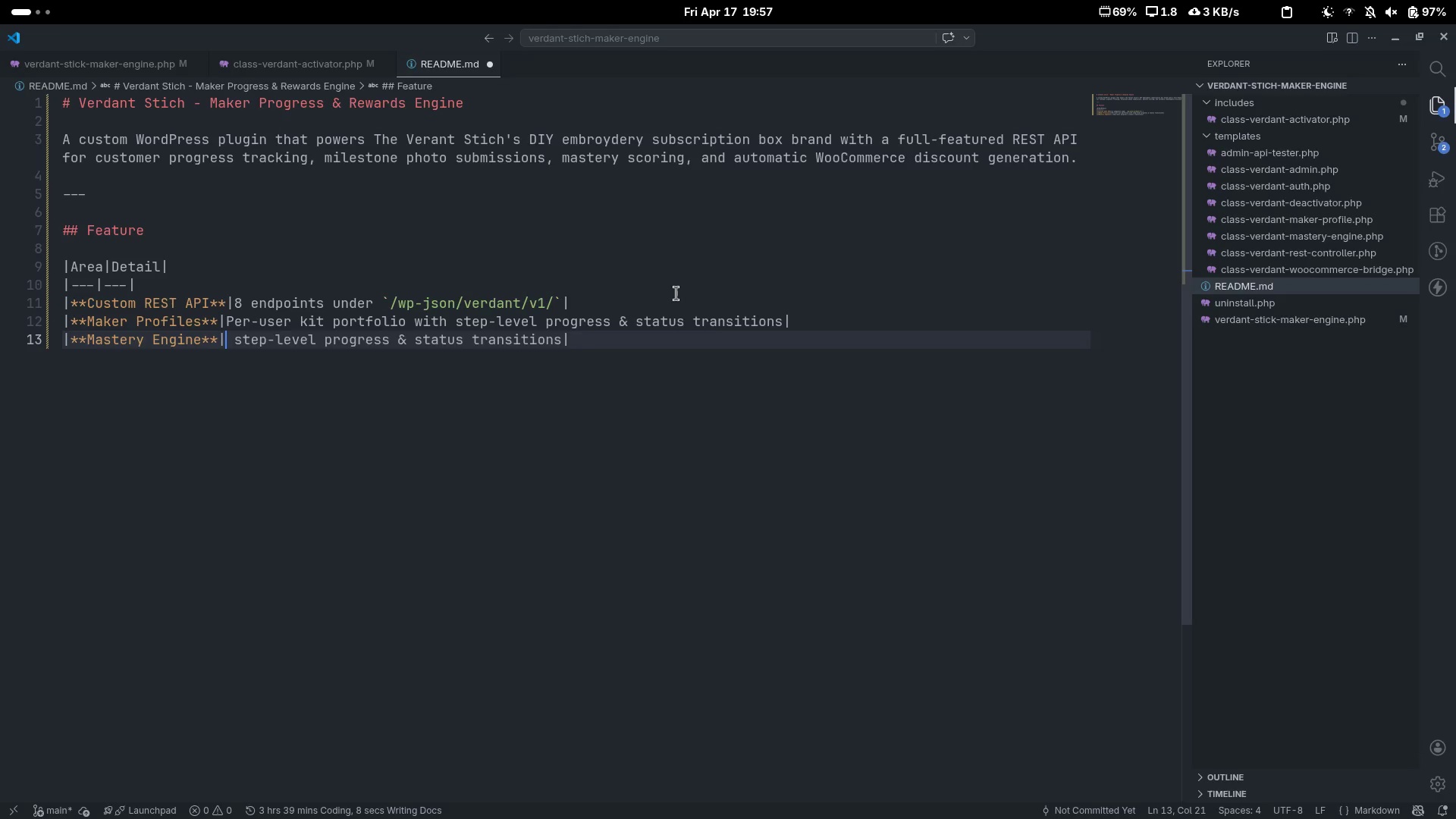 
key(Control+Delete)
 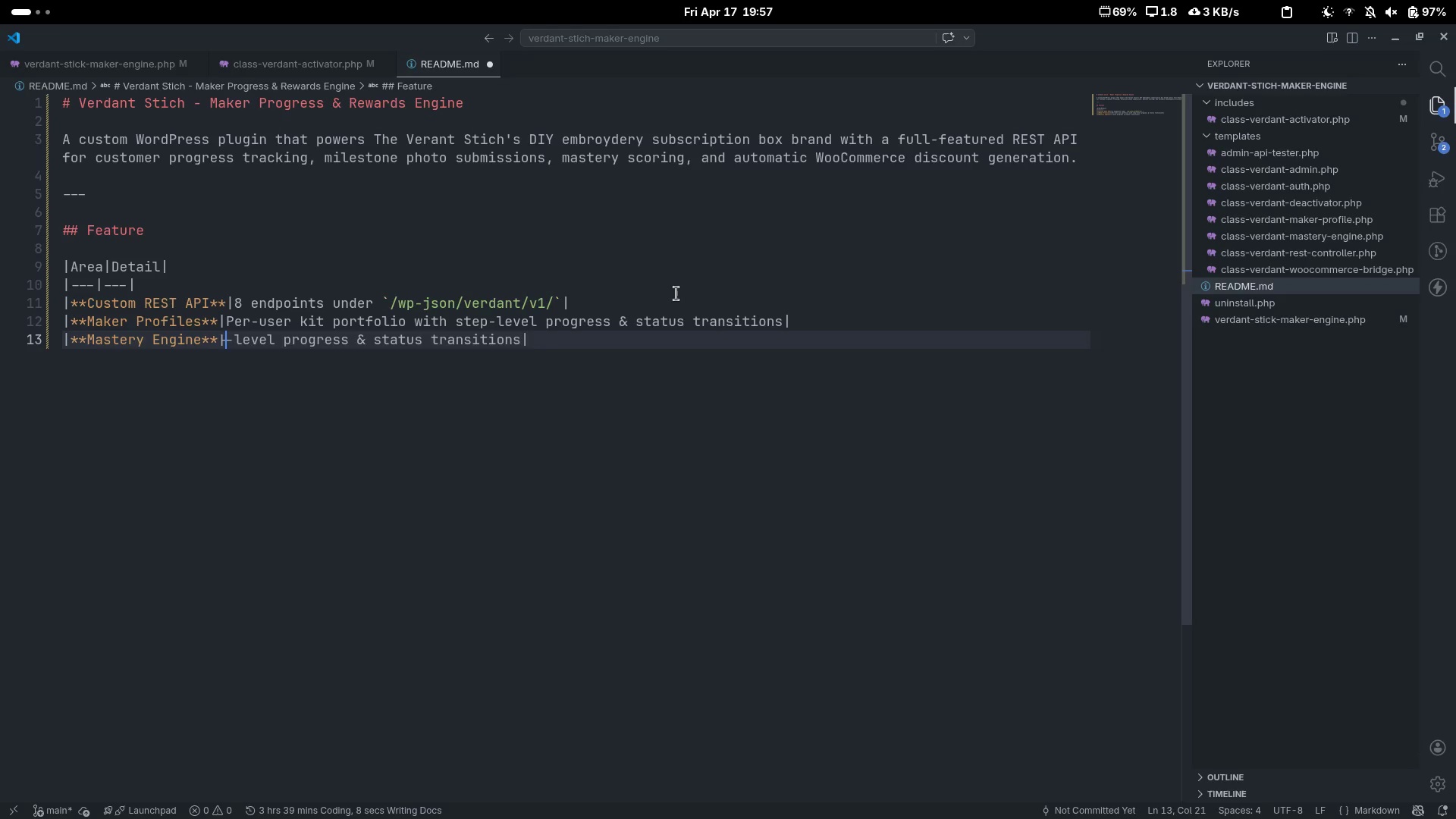 
key(Control+Delete)
 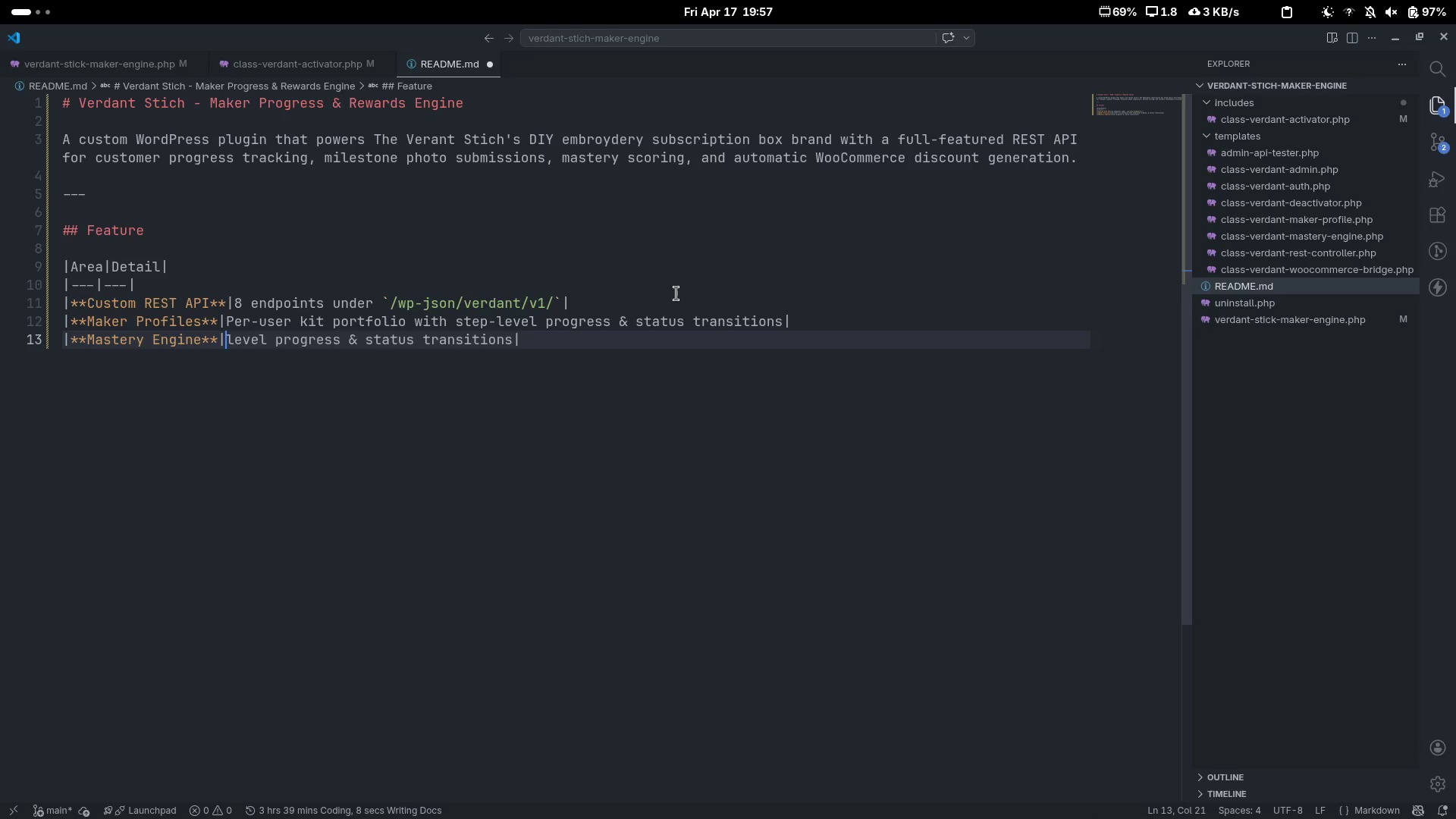 
key(Control+Delete)
 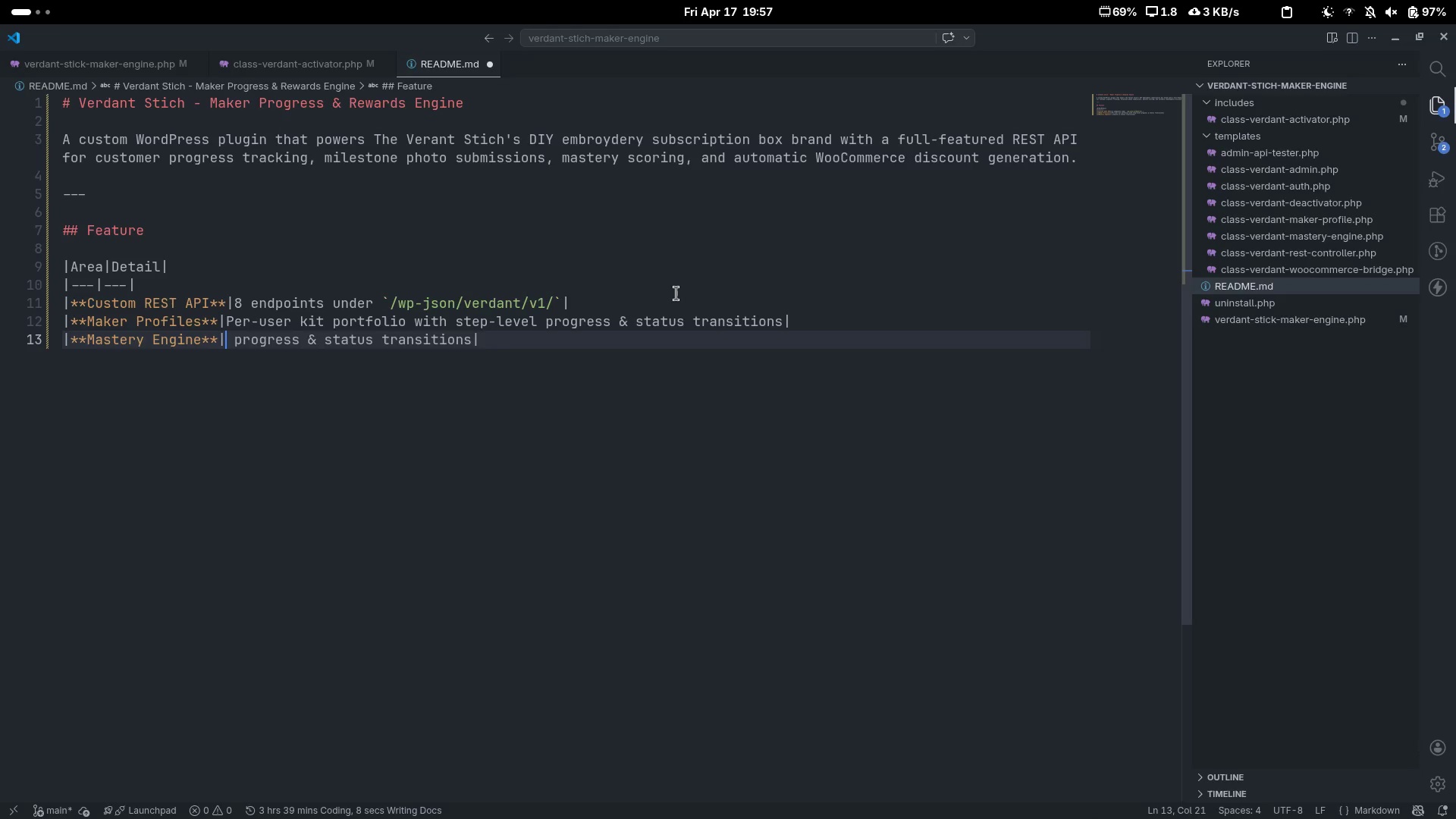 
key(Control+Delete)
 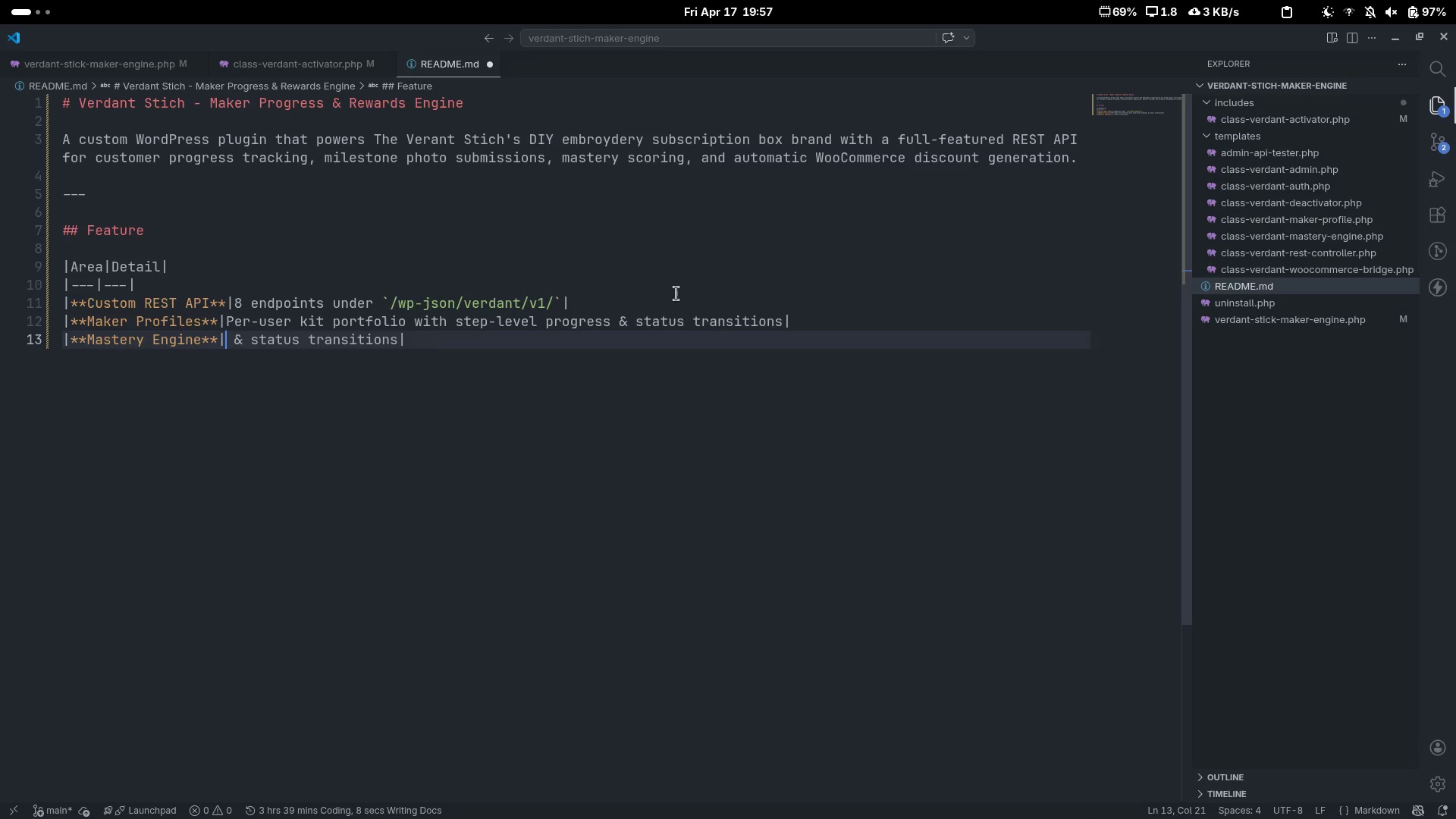 
key(Control+Delete)
 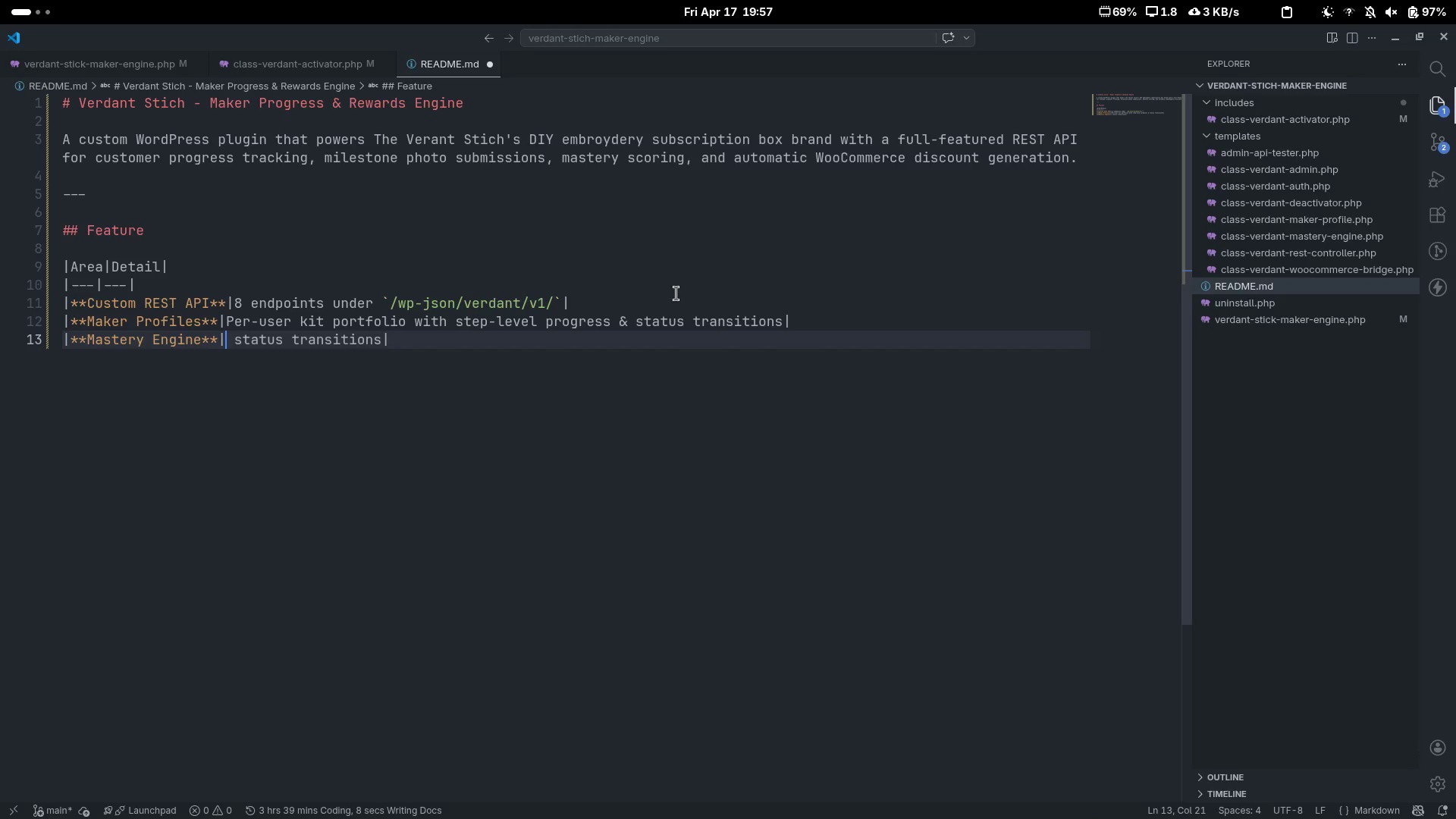 
key(Control+Delete)
 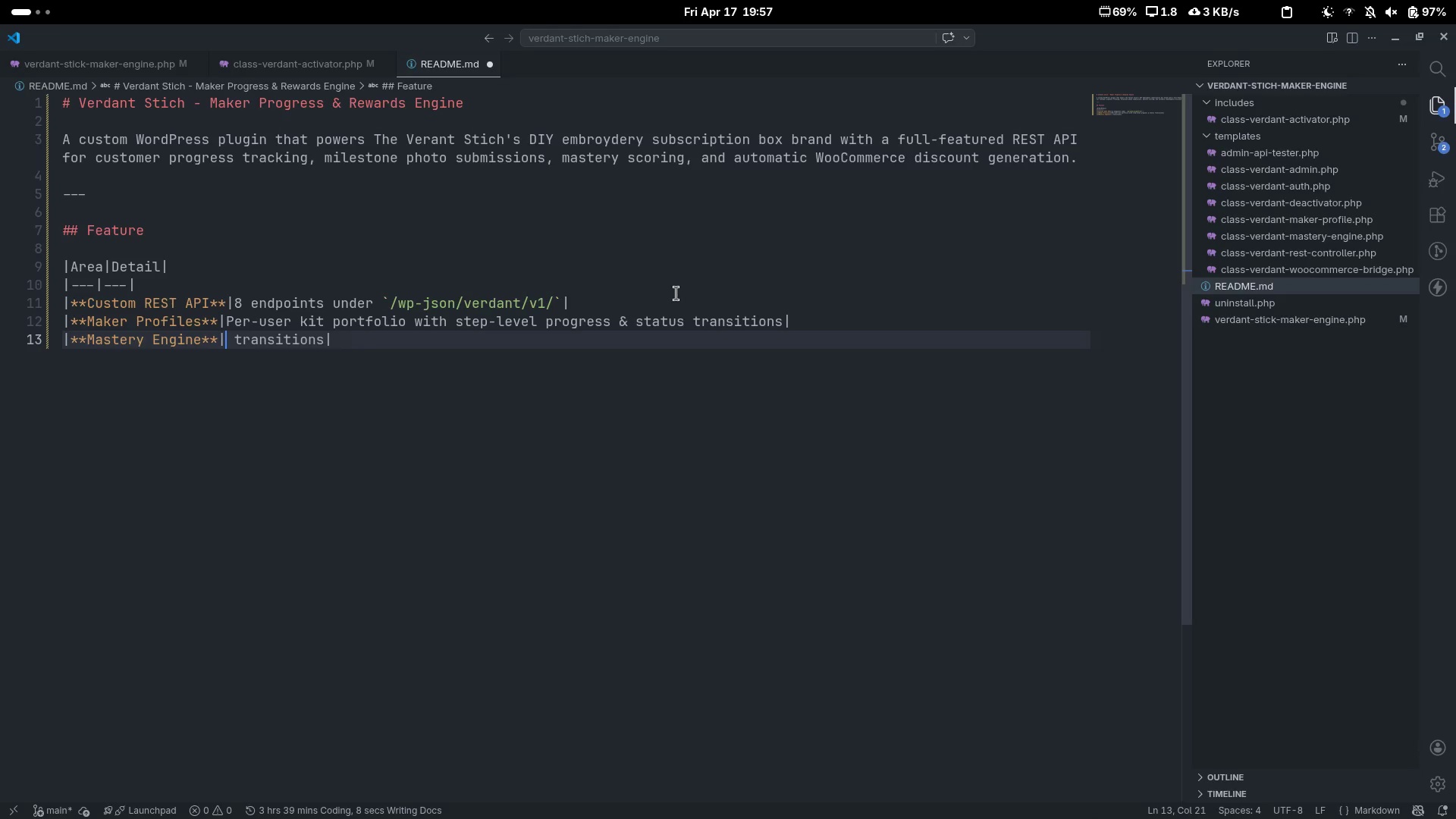 
key(Control+Delete)
 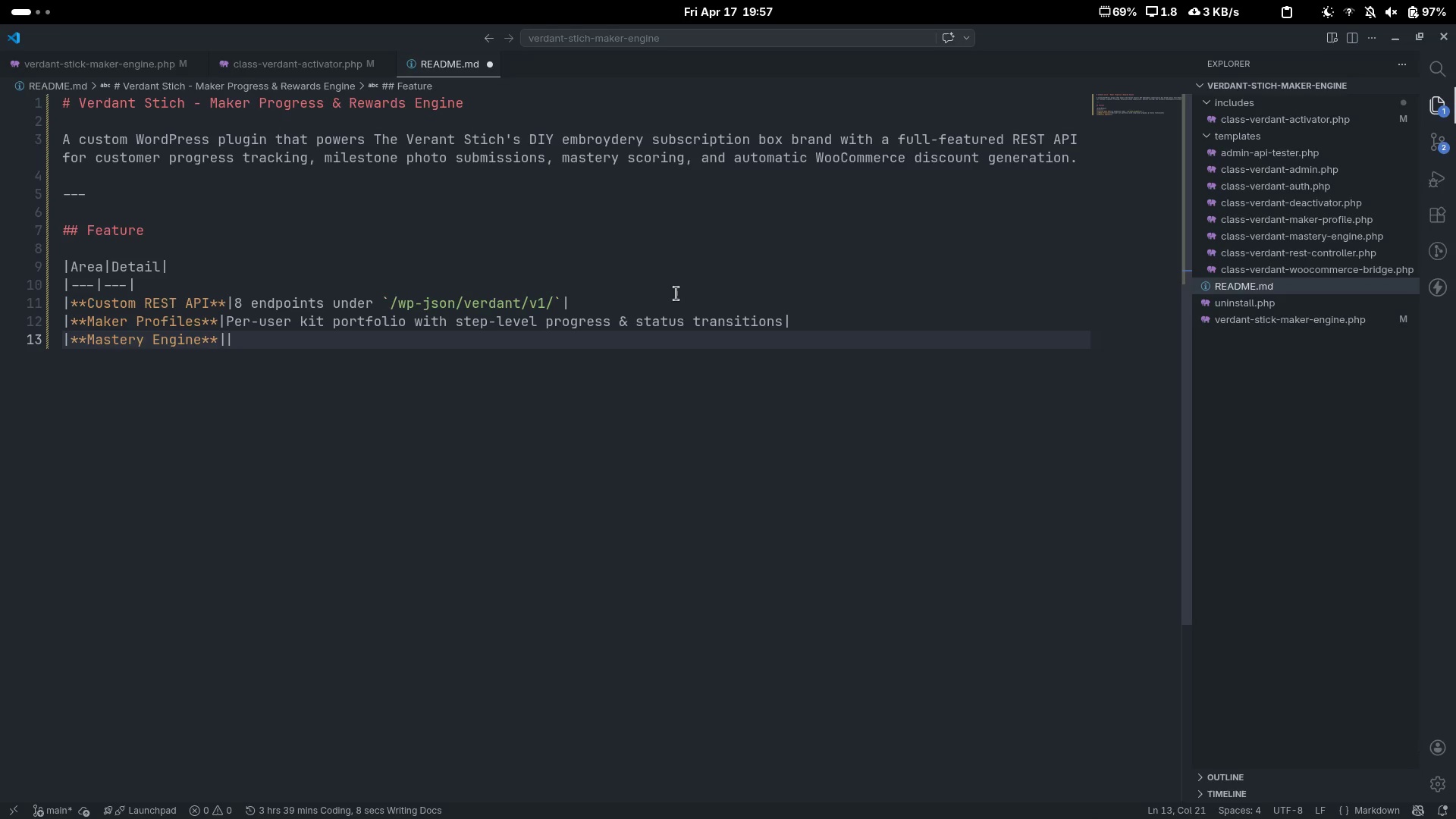 
type(Score formula: ``)
 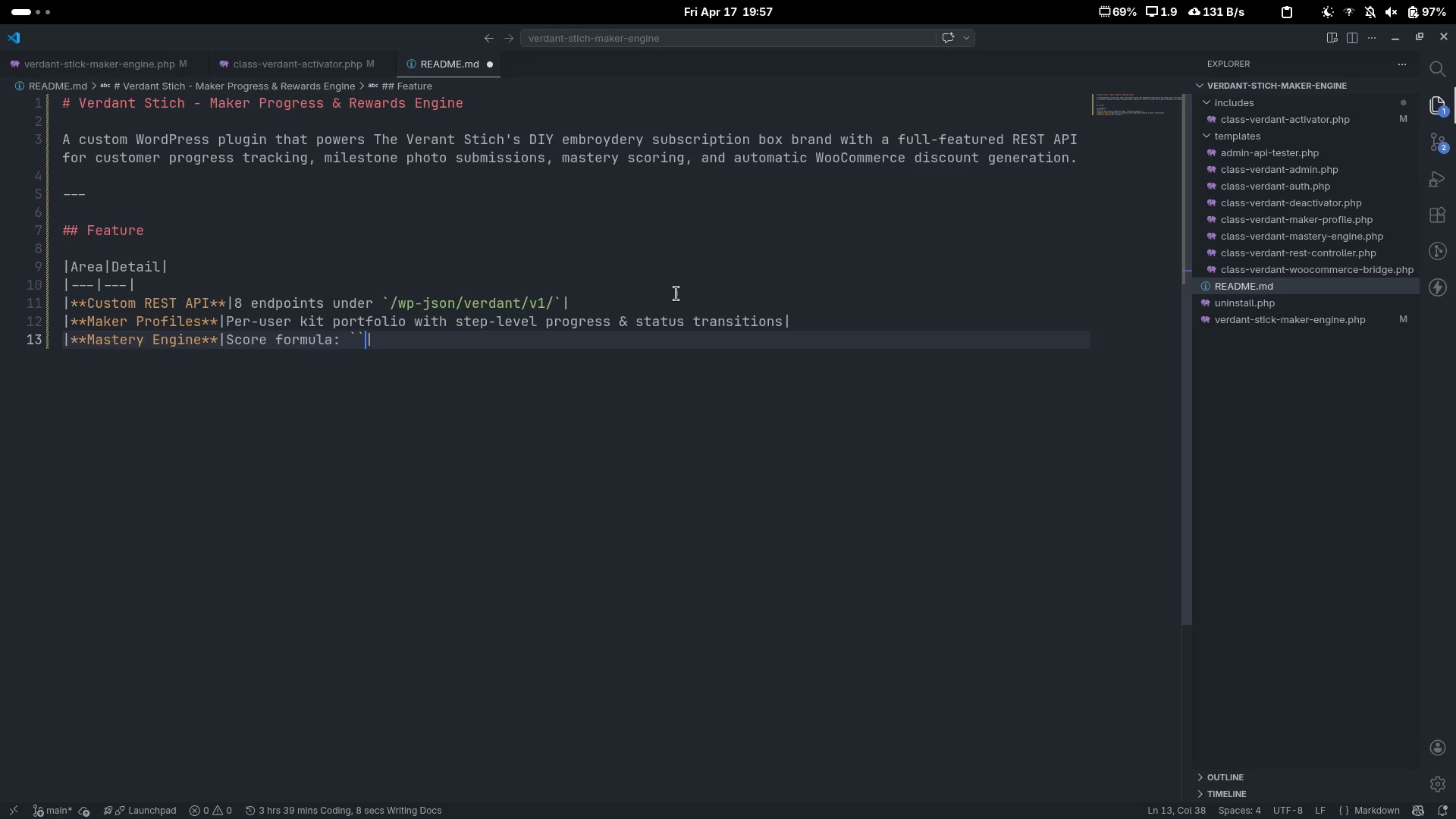 
key(ArrowLeft)
 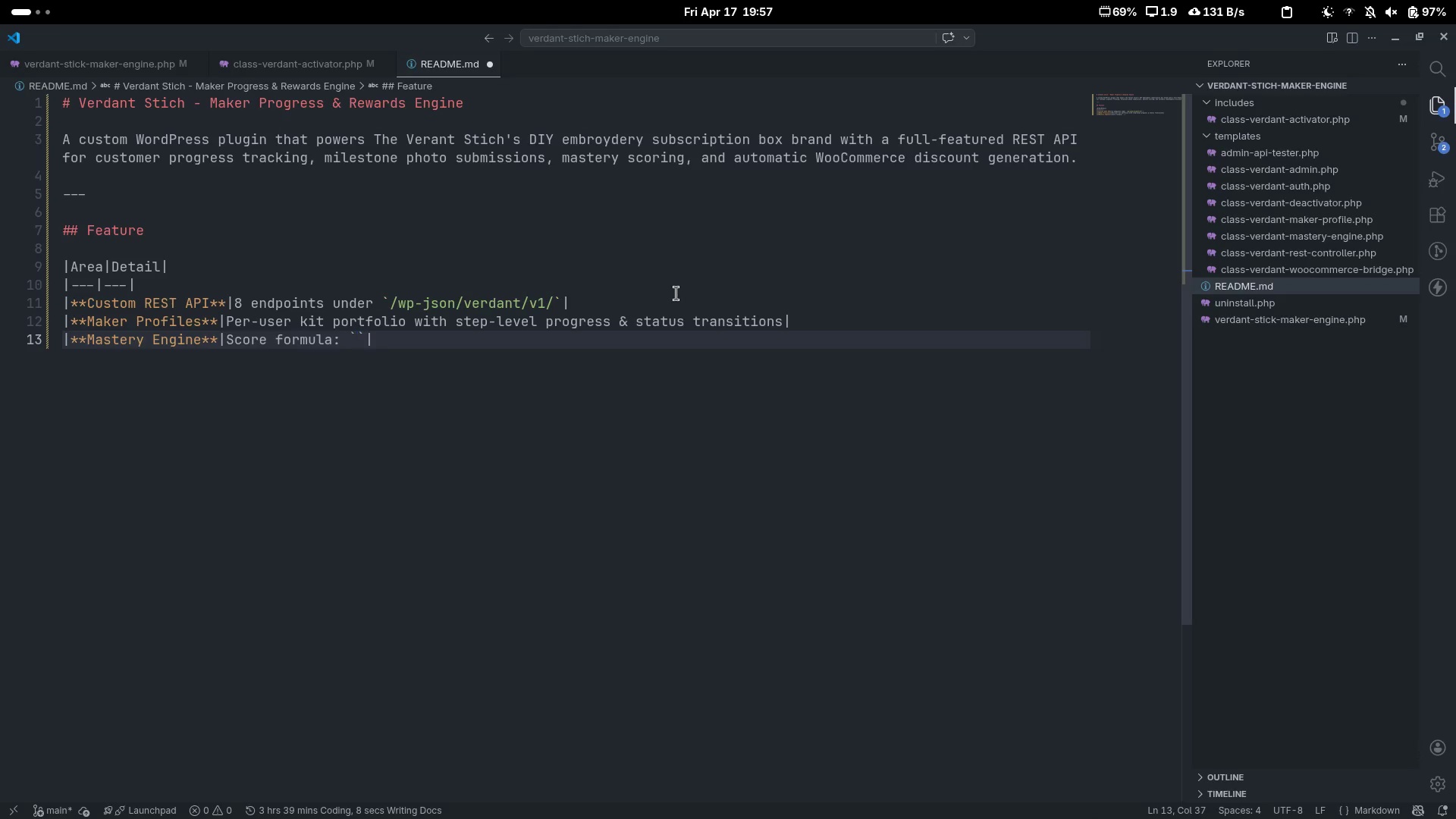 
type(())
 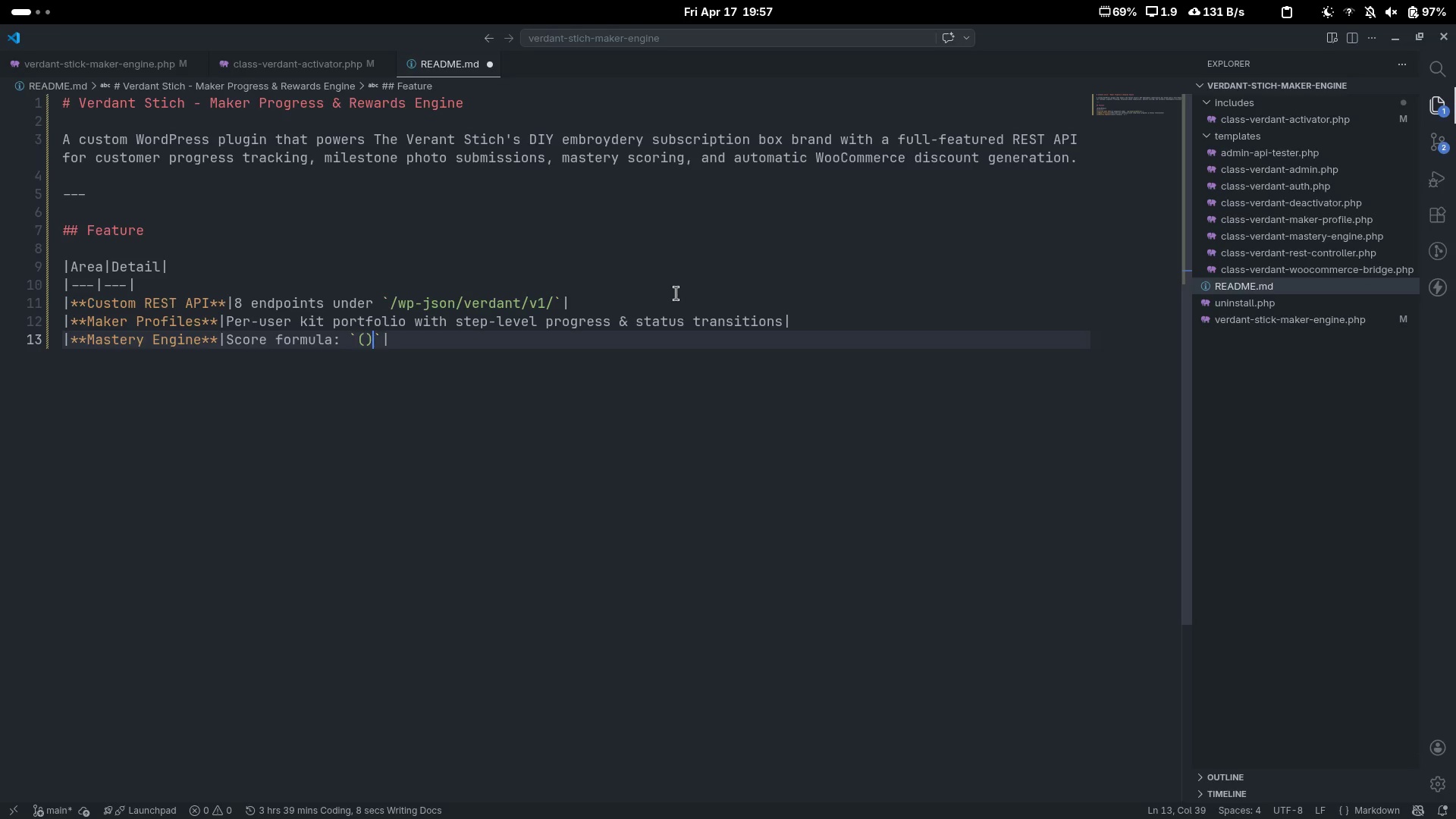 
key(ArrowLeft)
 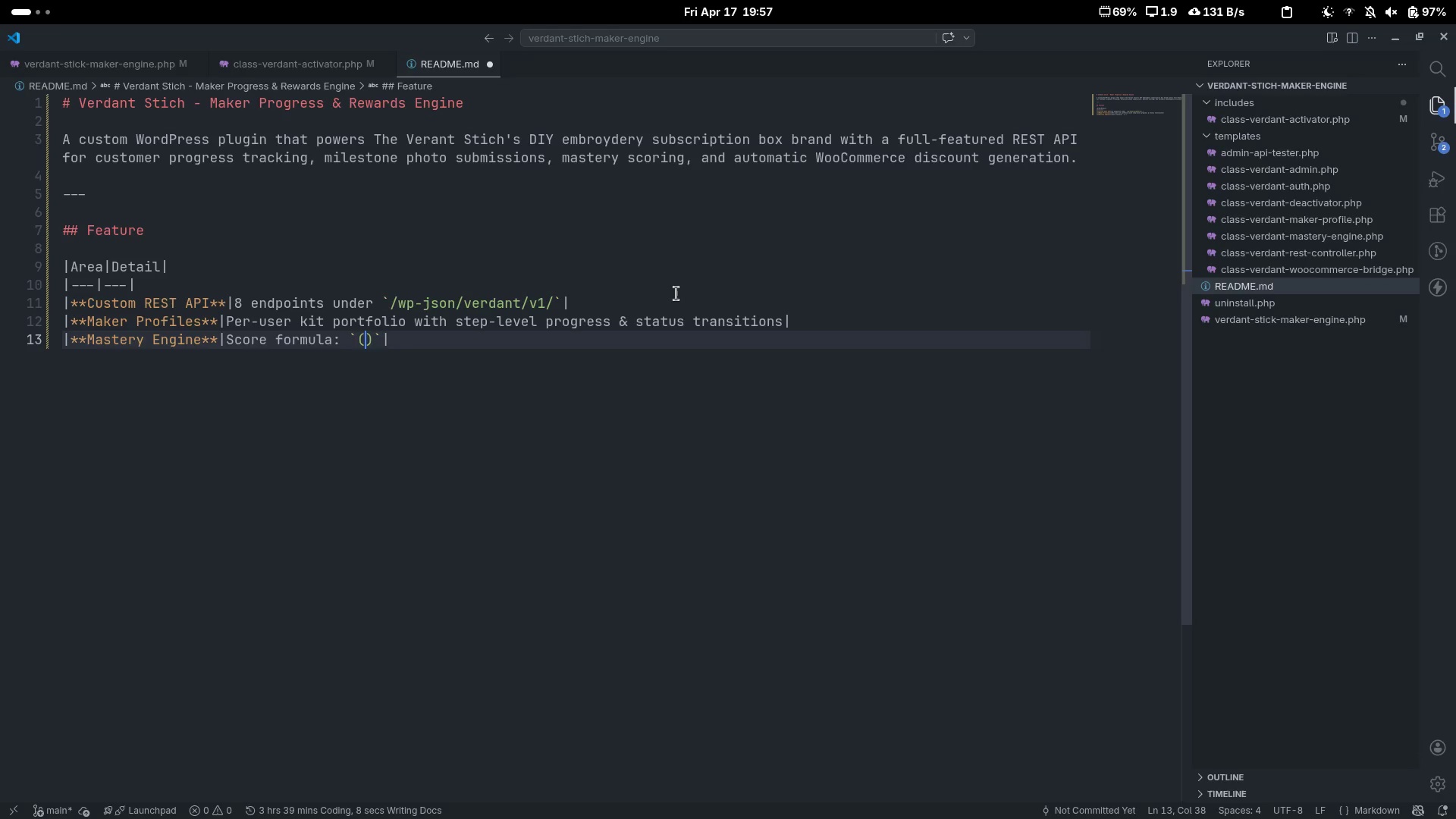 
type(difficulty X 100)
 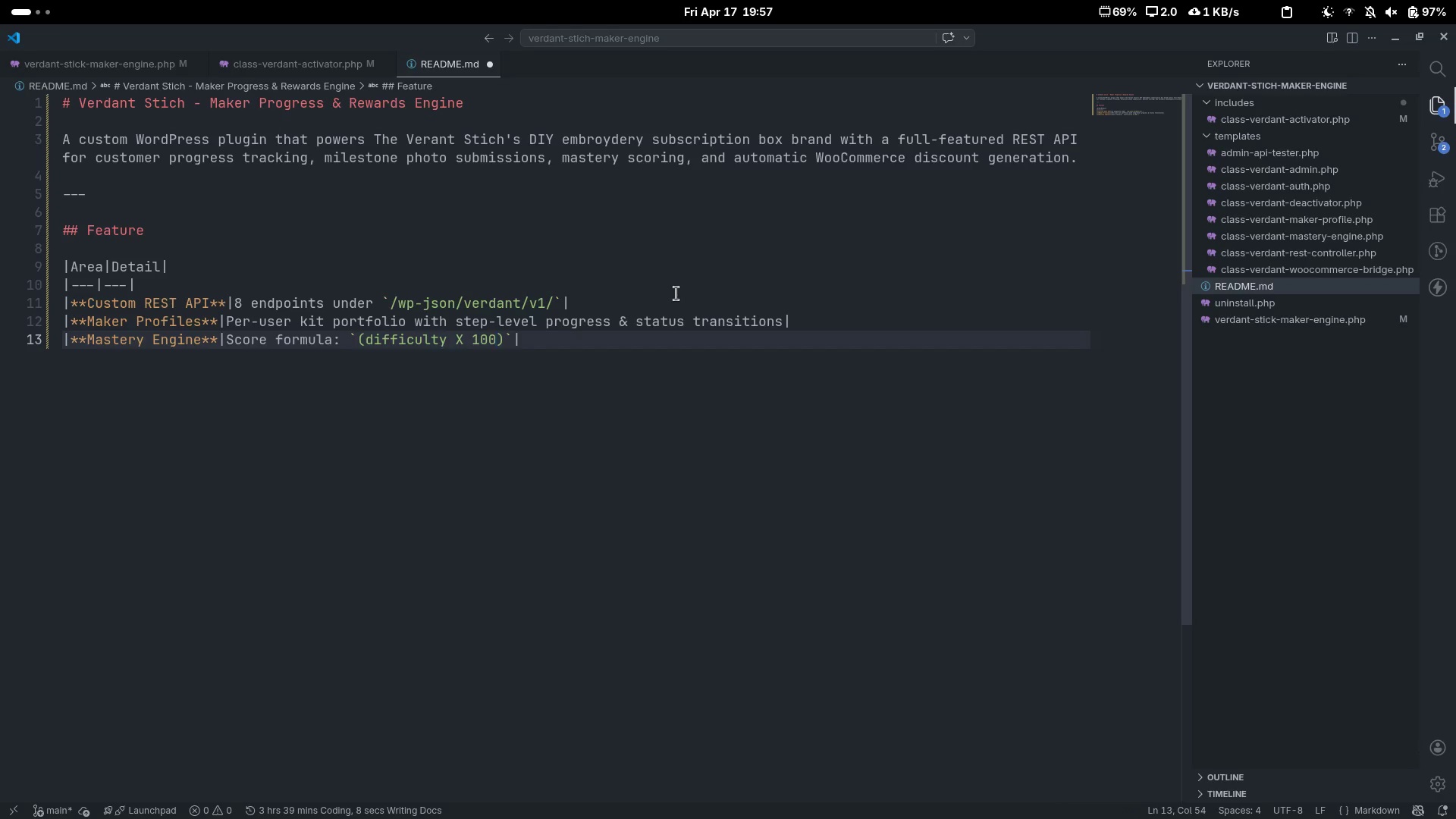 
key(ArrowLeft)
 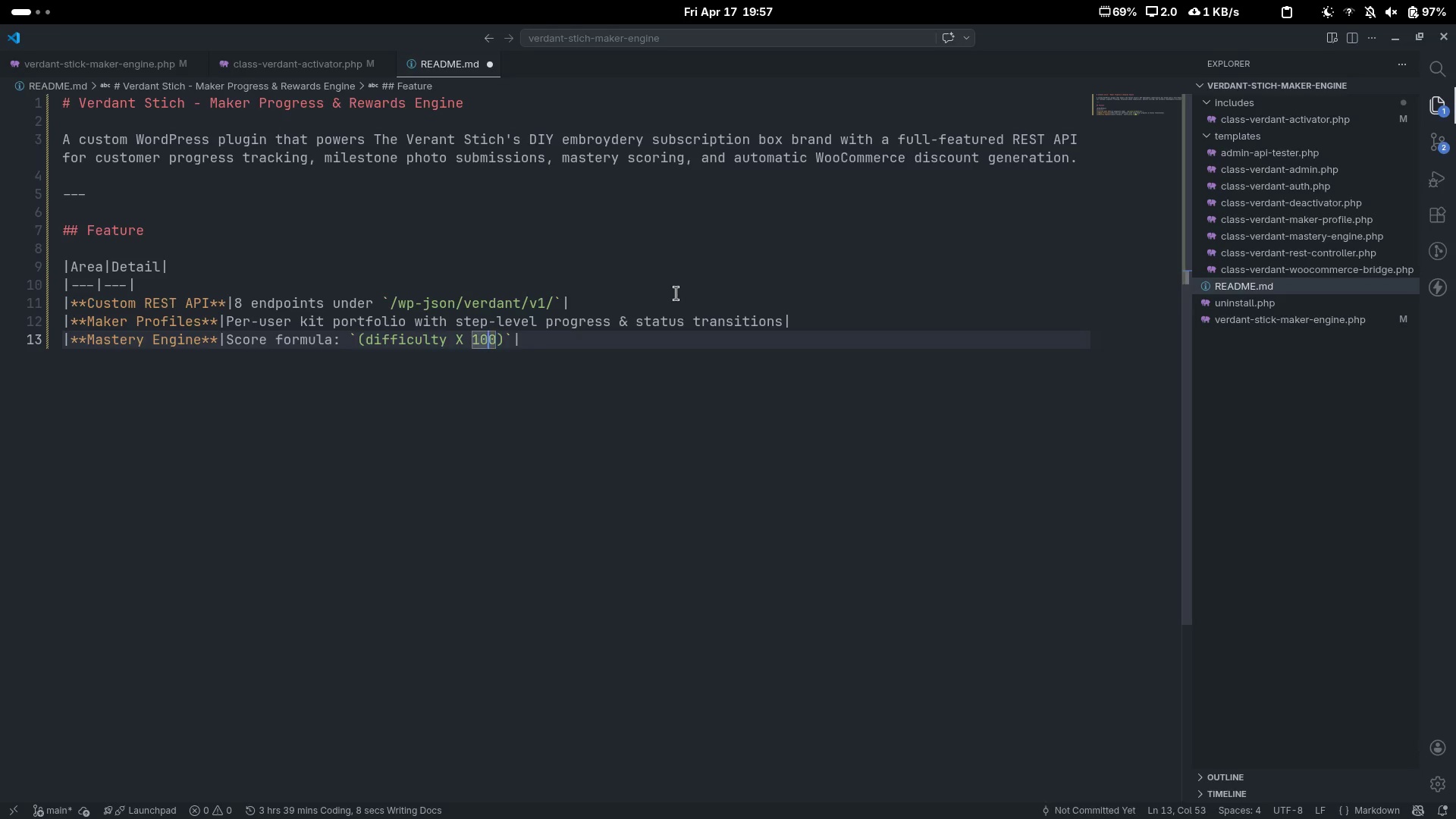 
key(ArrowLeft)
 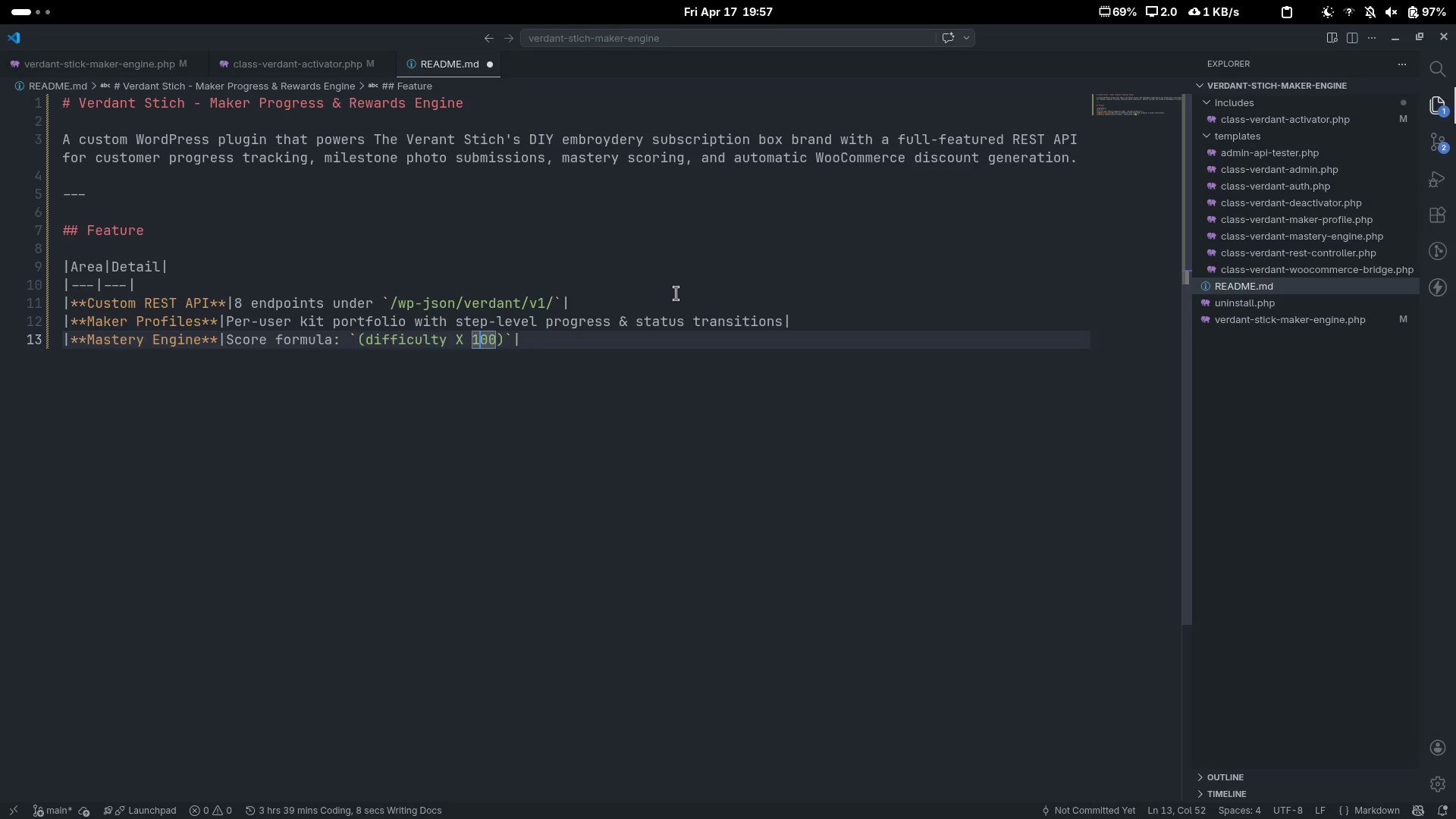 
key(ArrowLeft)
 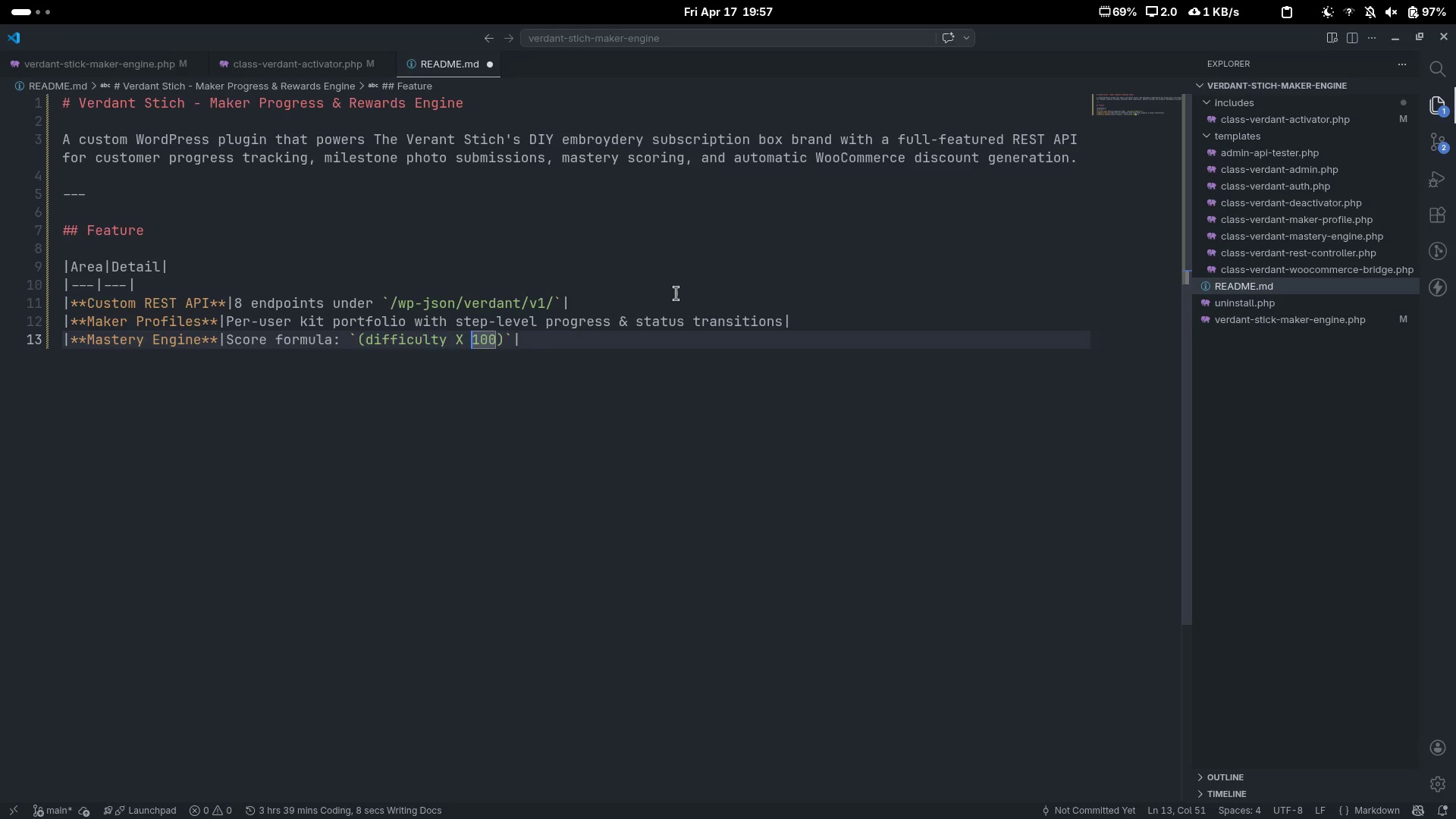 
key(ArrowLeft)
 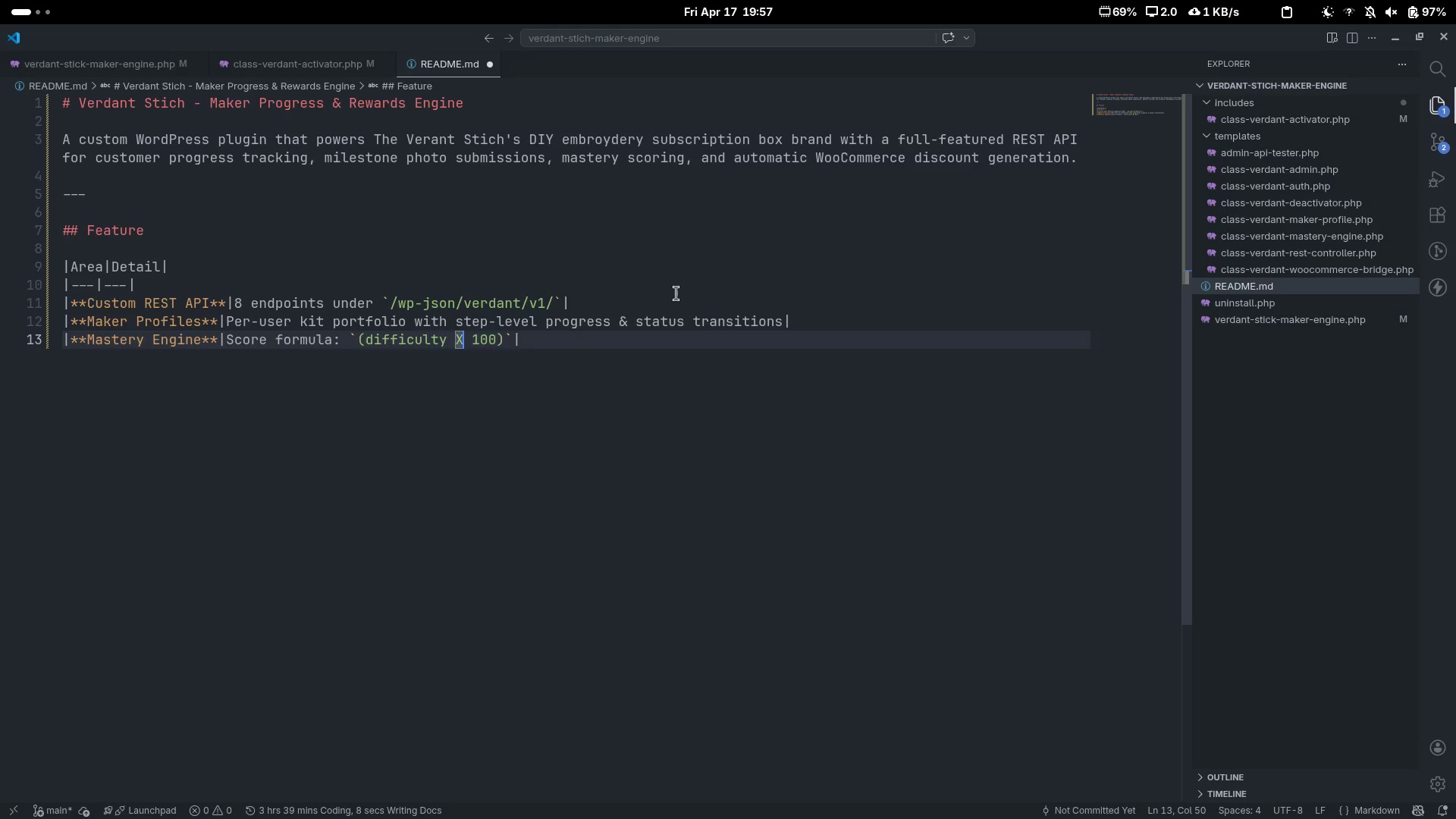 
key(Backspace)
 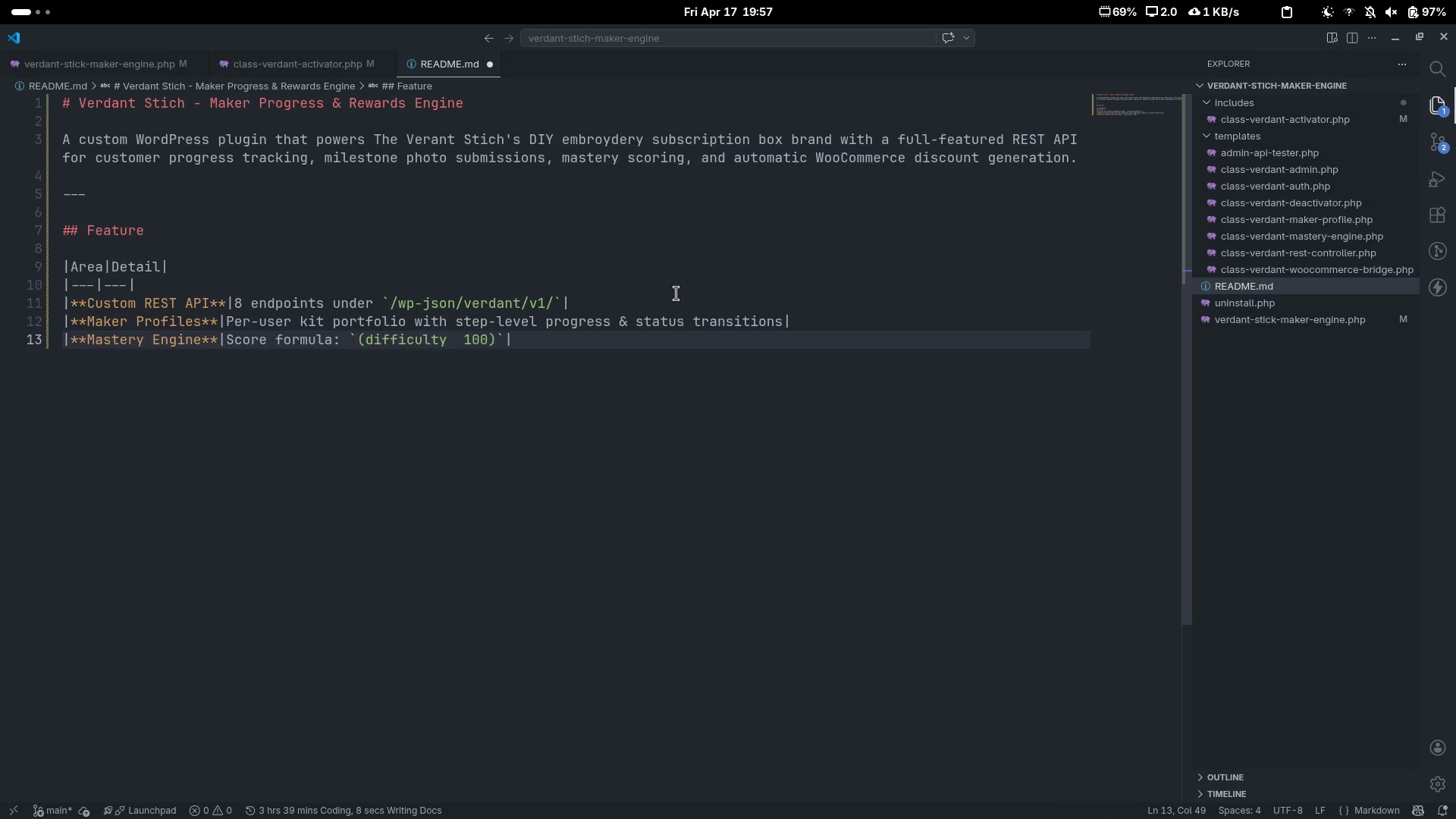 
key(X)
 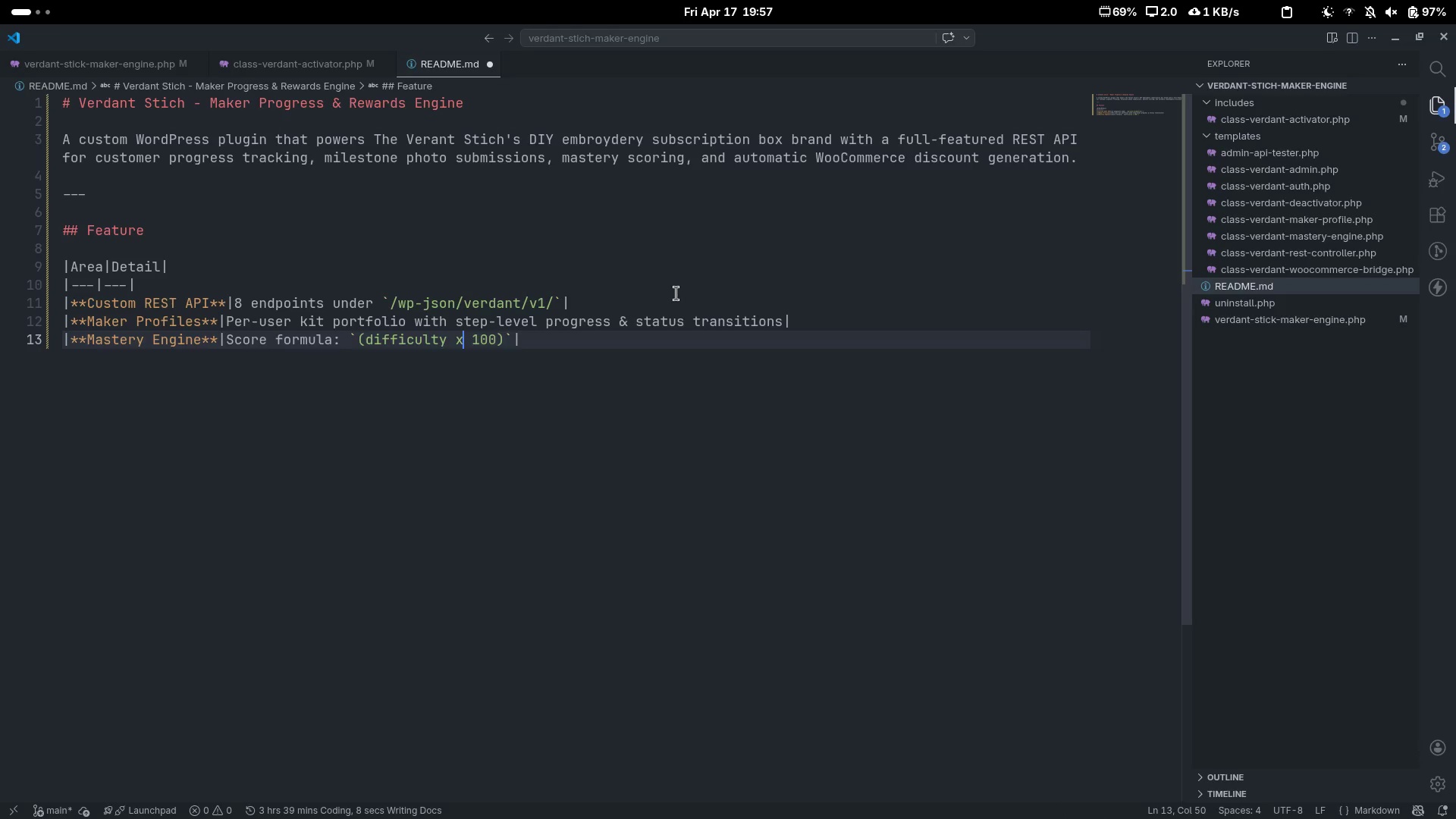 
key(ArrowRight)
 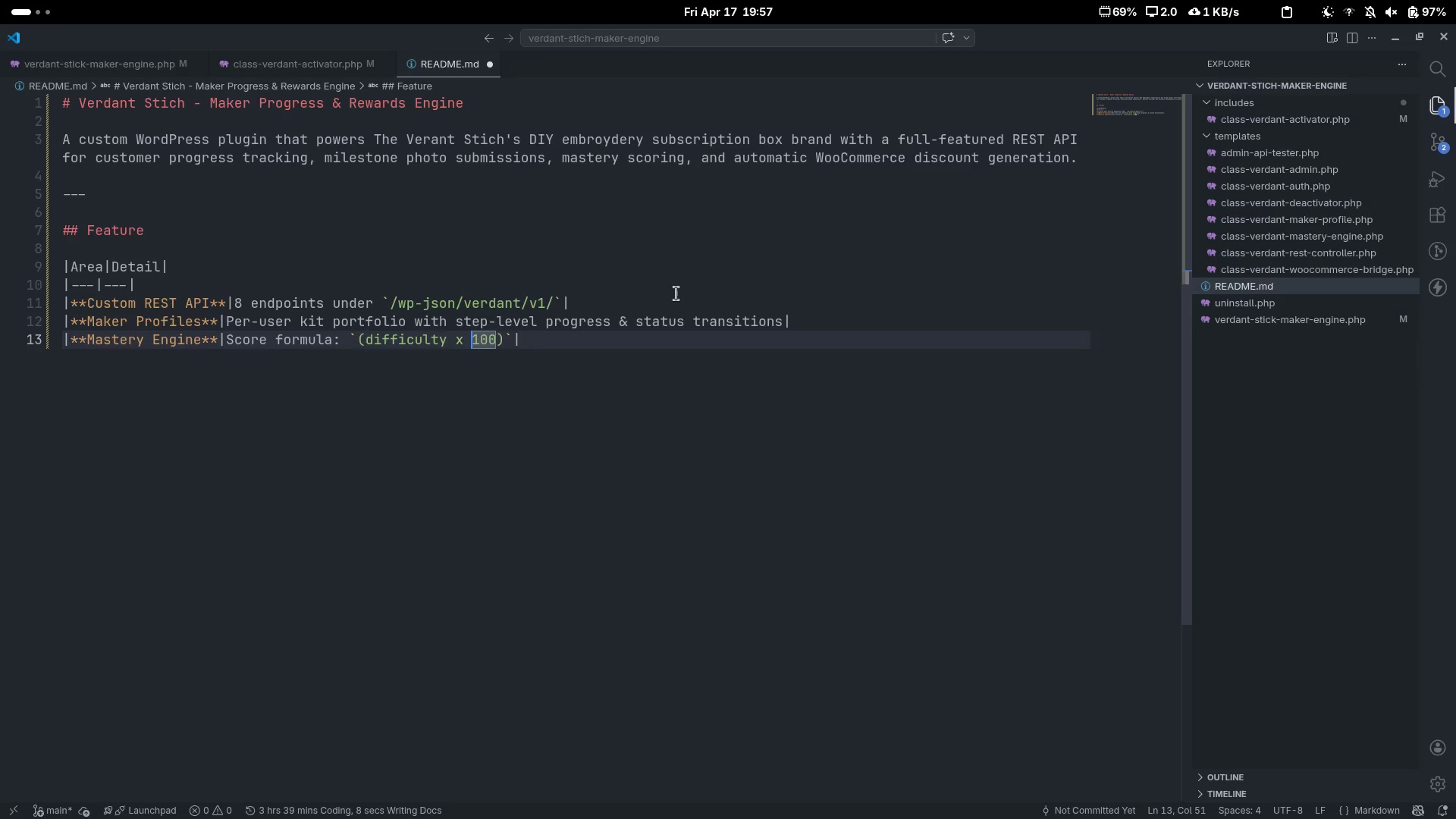 
key(ArrowRight)
 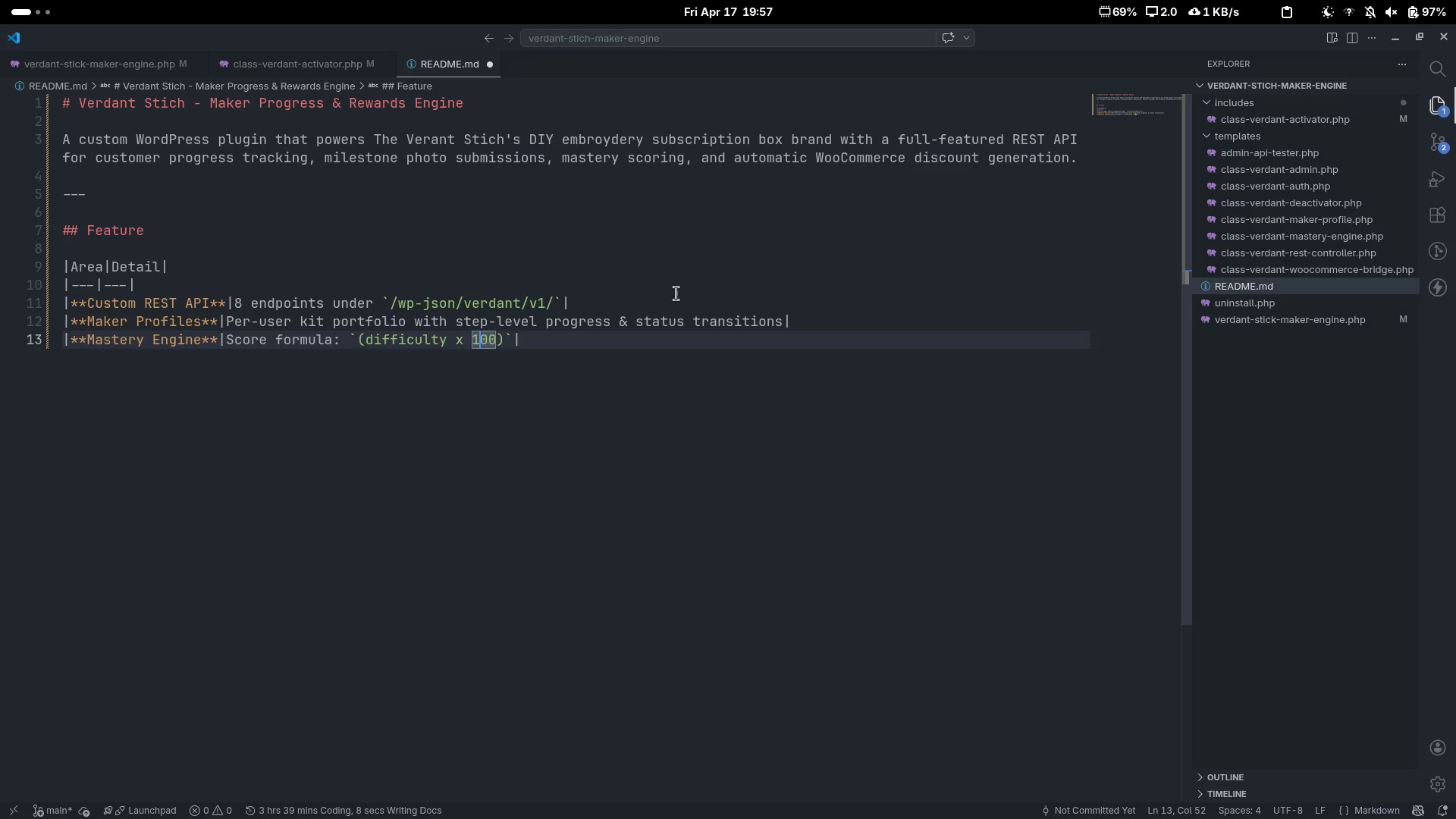 
key(ArrowRight)
 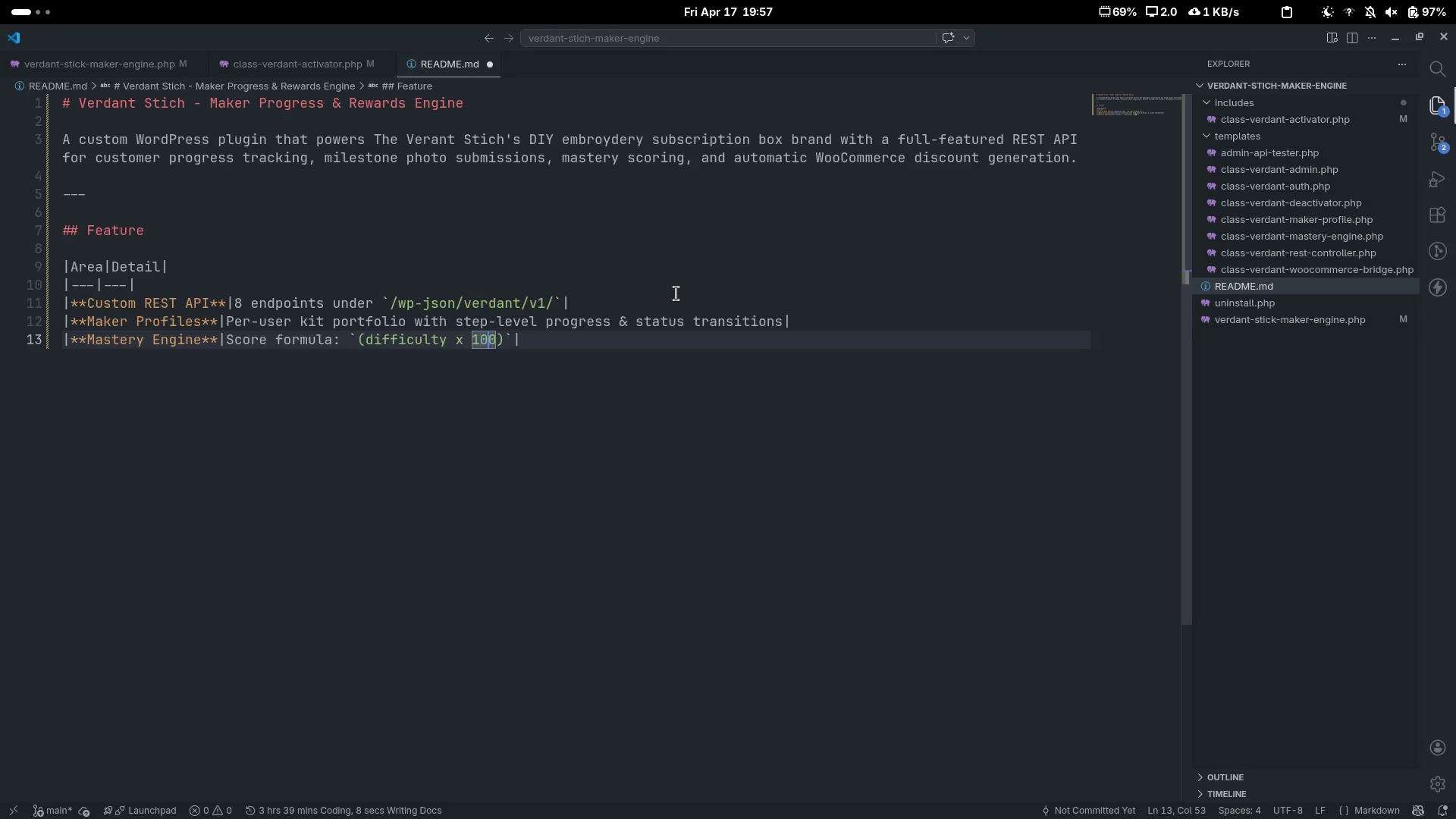 
key(ArrowRight)
 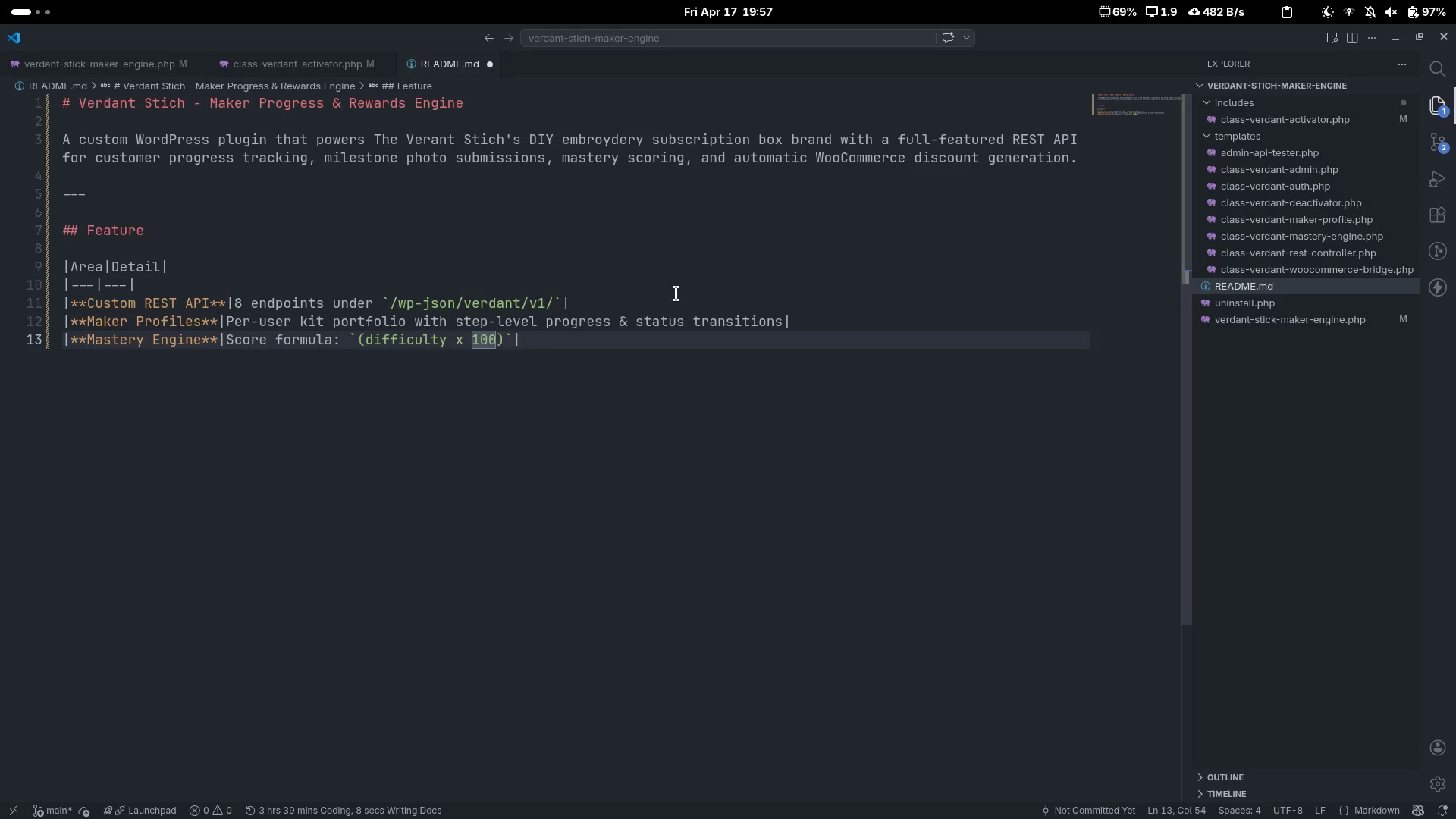 
key(ArrowRight)
 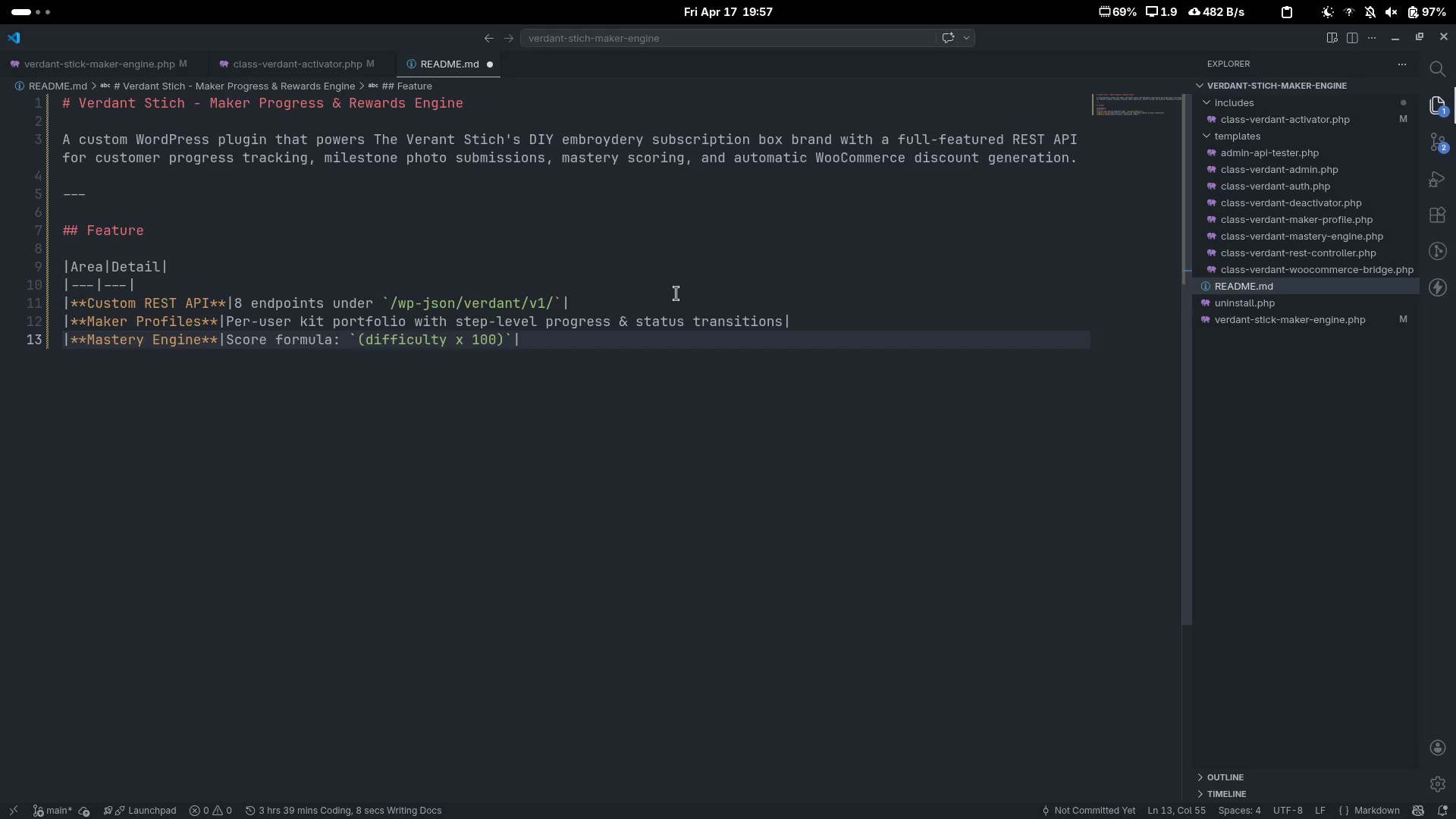 
type( x min())
 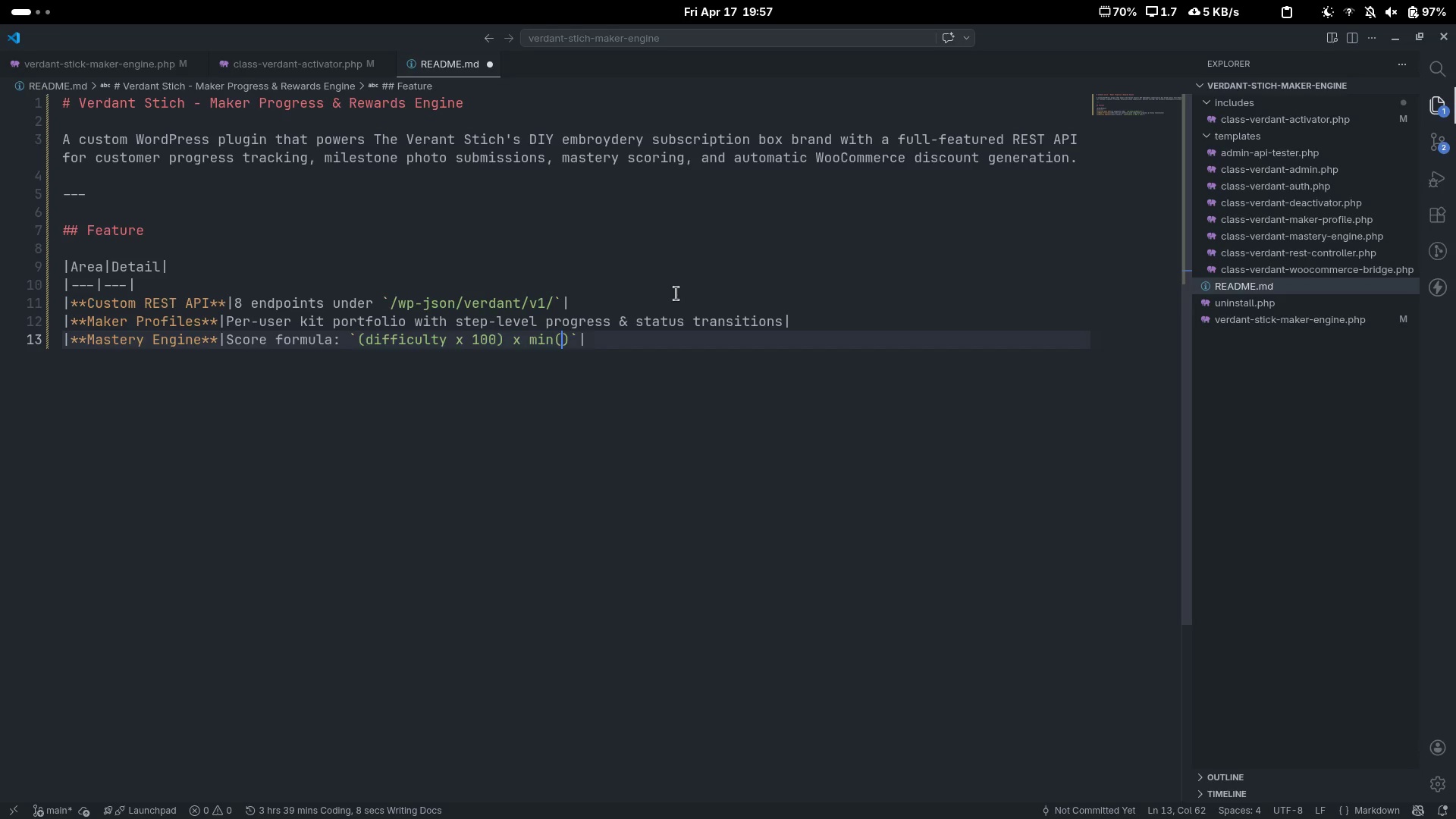 
 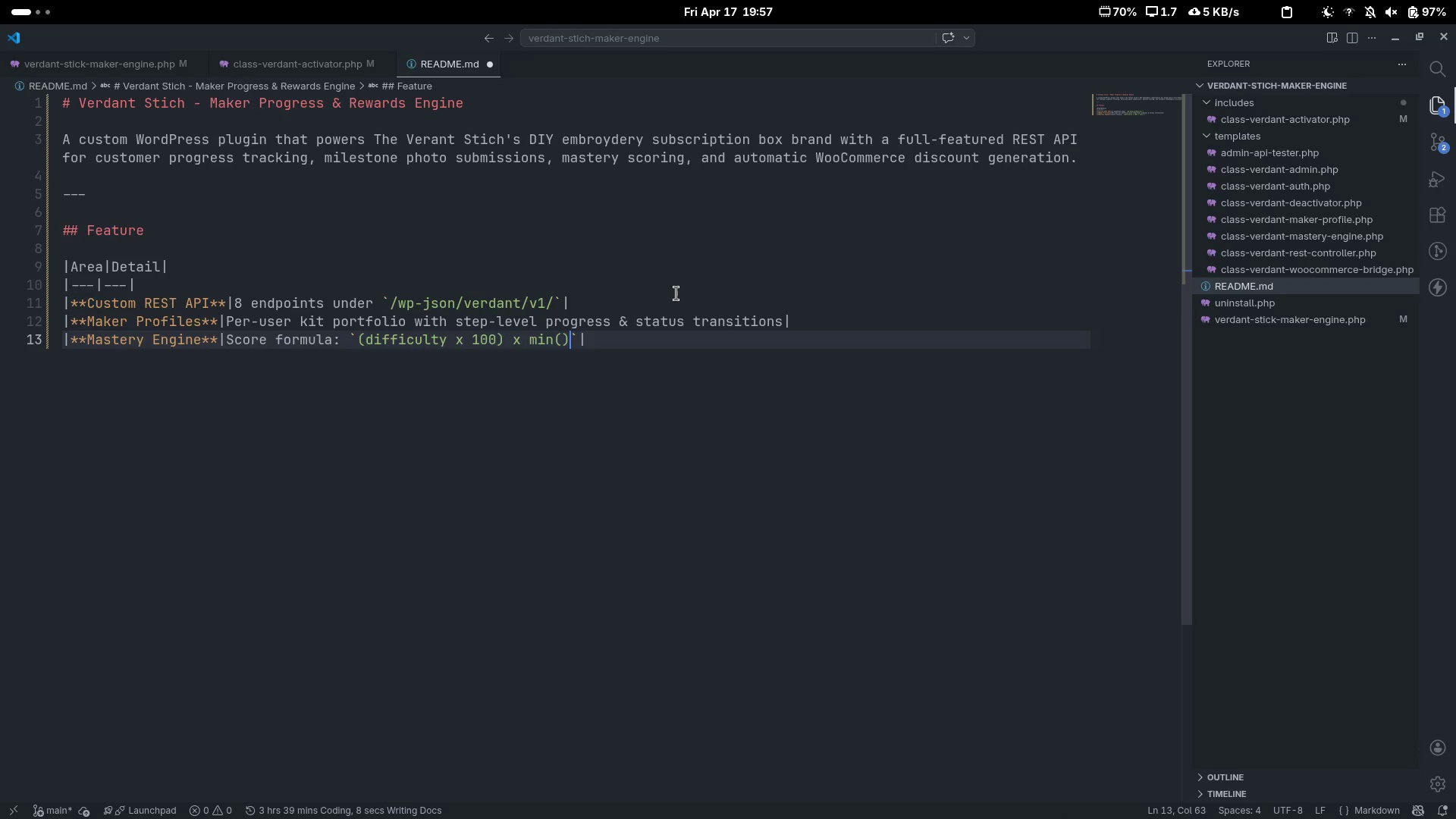 
key(ArrowLeft)
 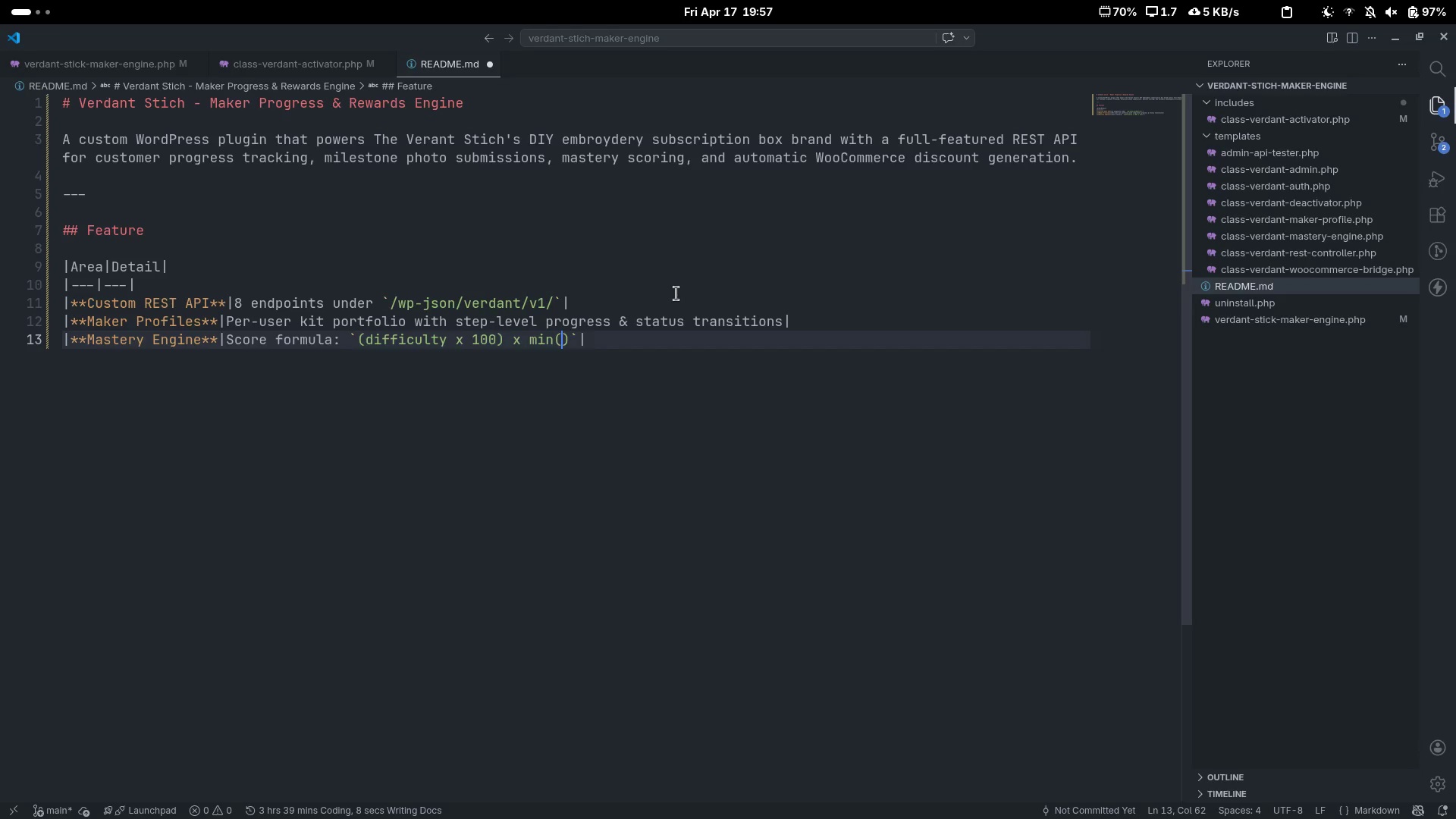 
type(2, difficulty  )
key(Backspace)
type(x 100)
 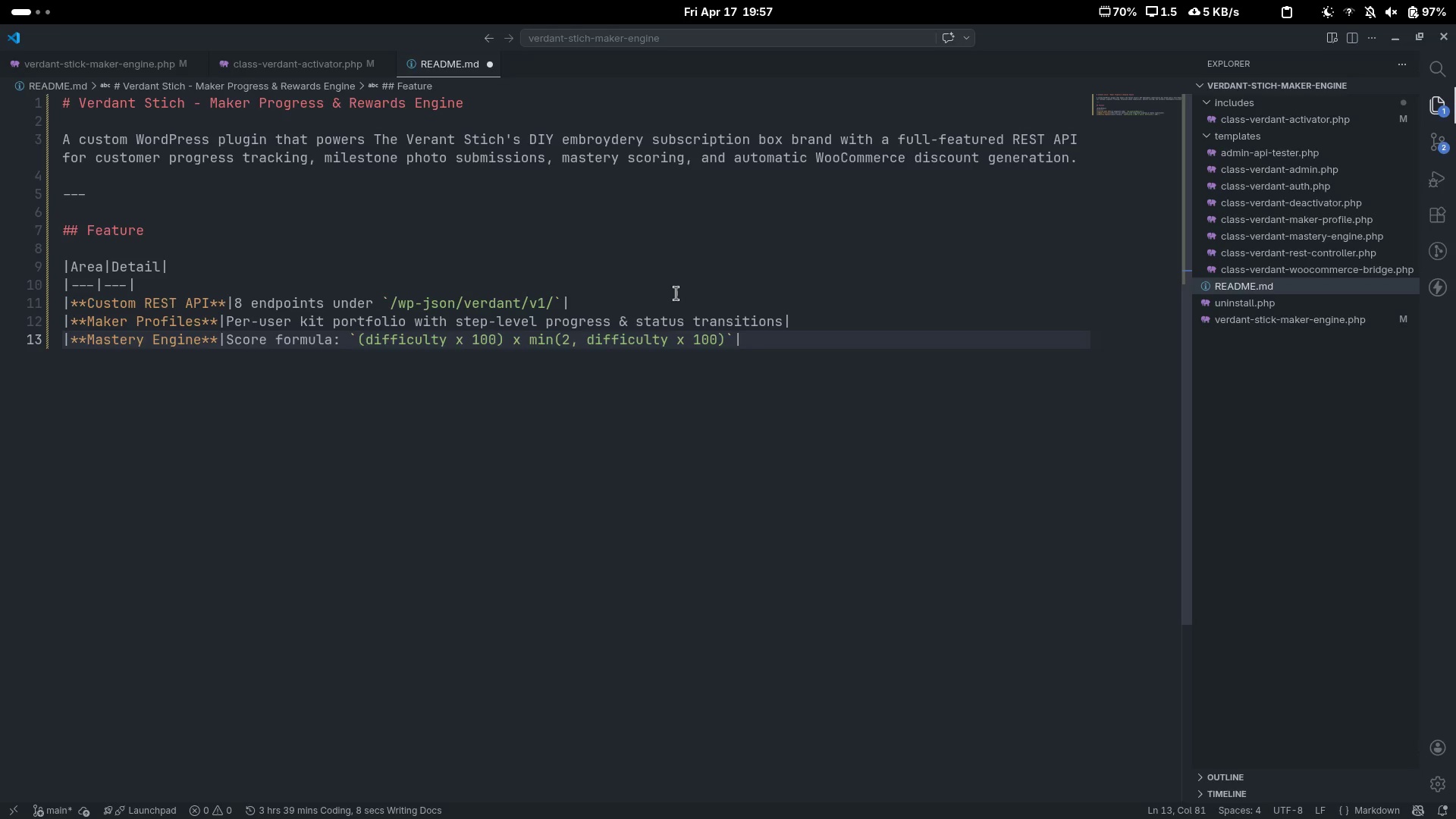 
type( / days)
 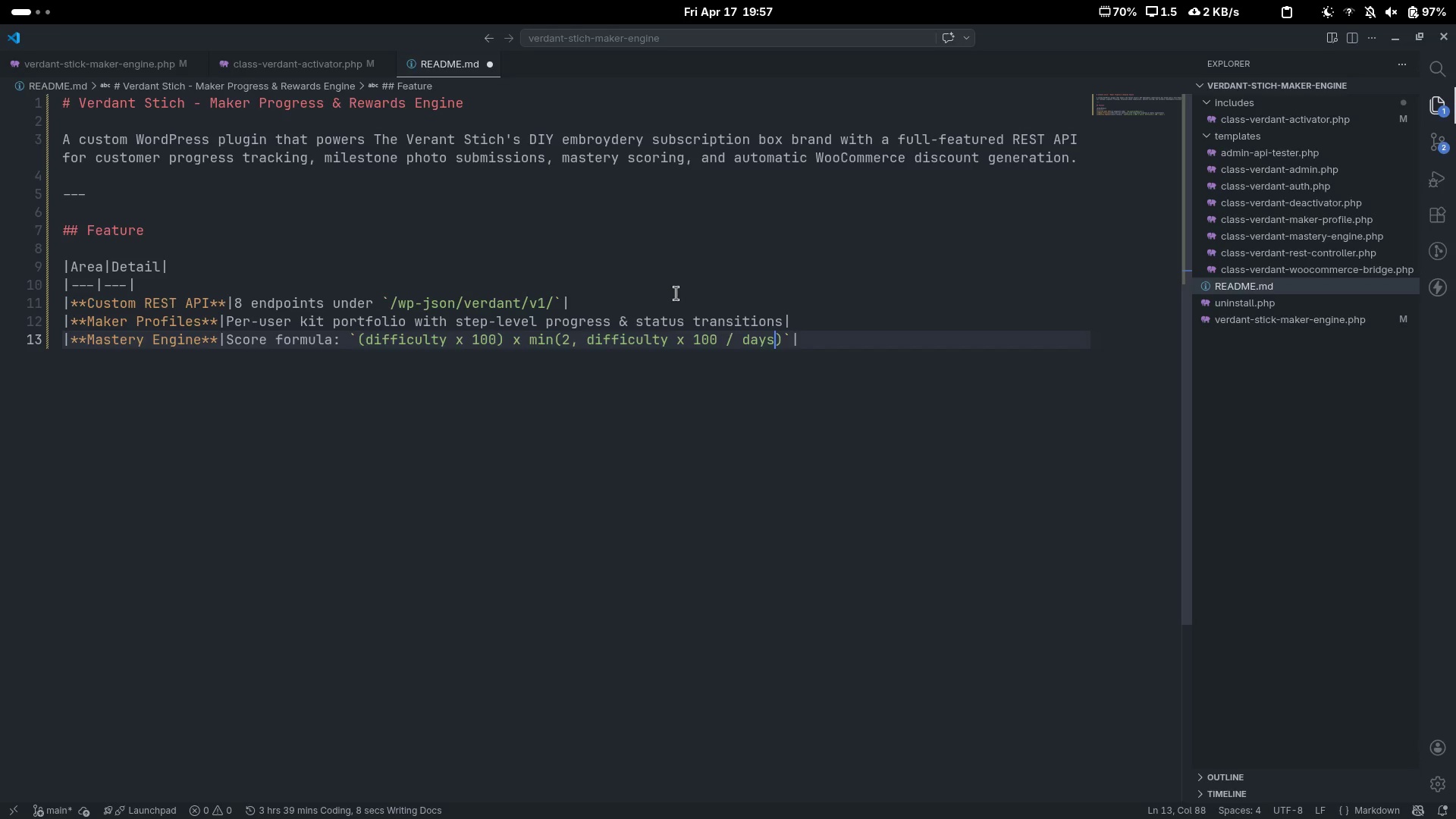 
key(Control+ControlLeft)
 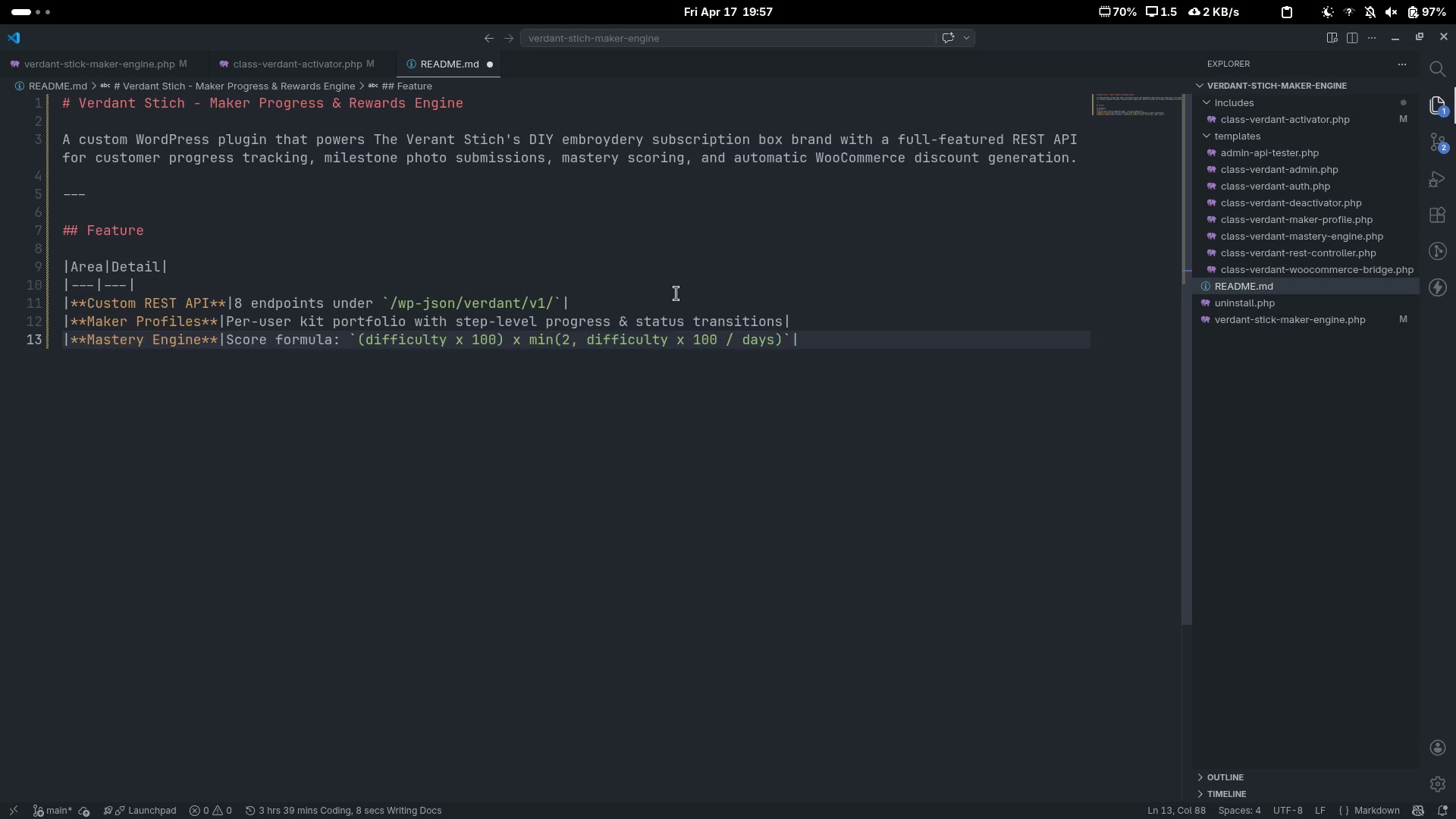 
key(Control+ArrowRight)
 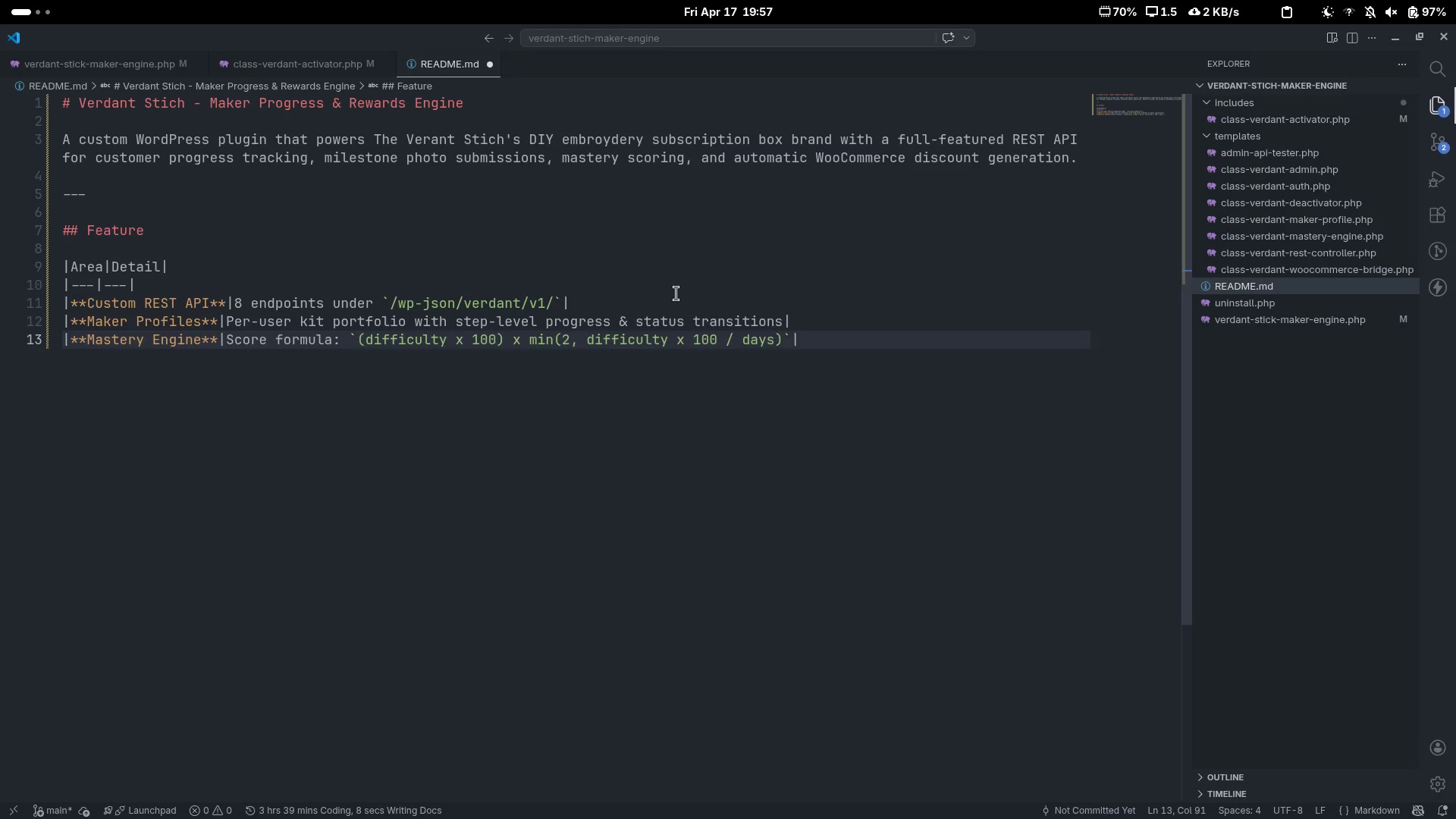 
key(Enter)
 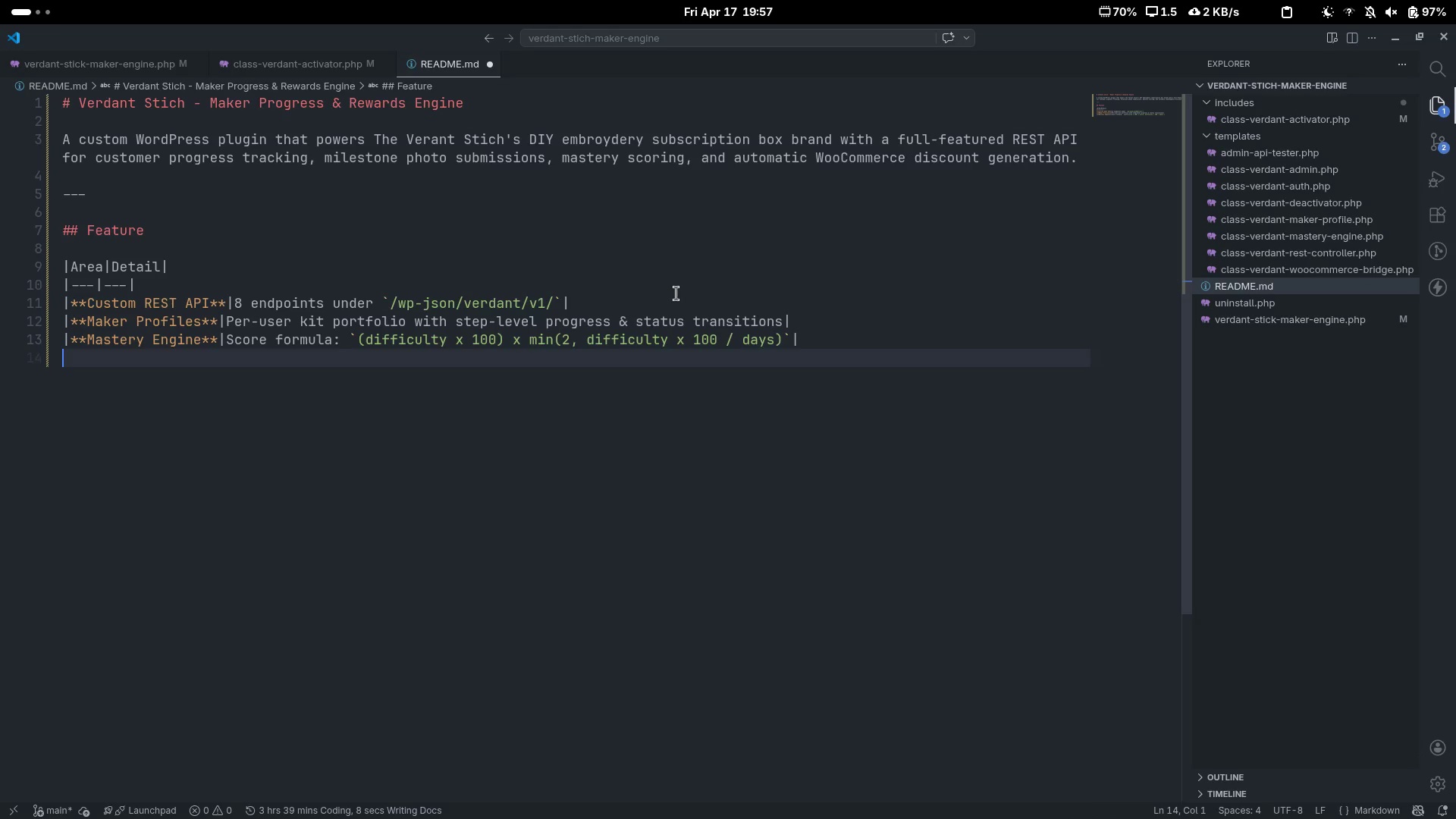 
key(Shift+Backslash)
 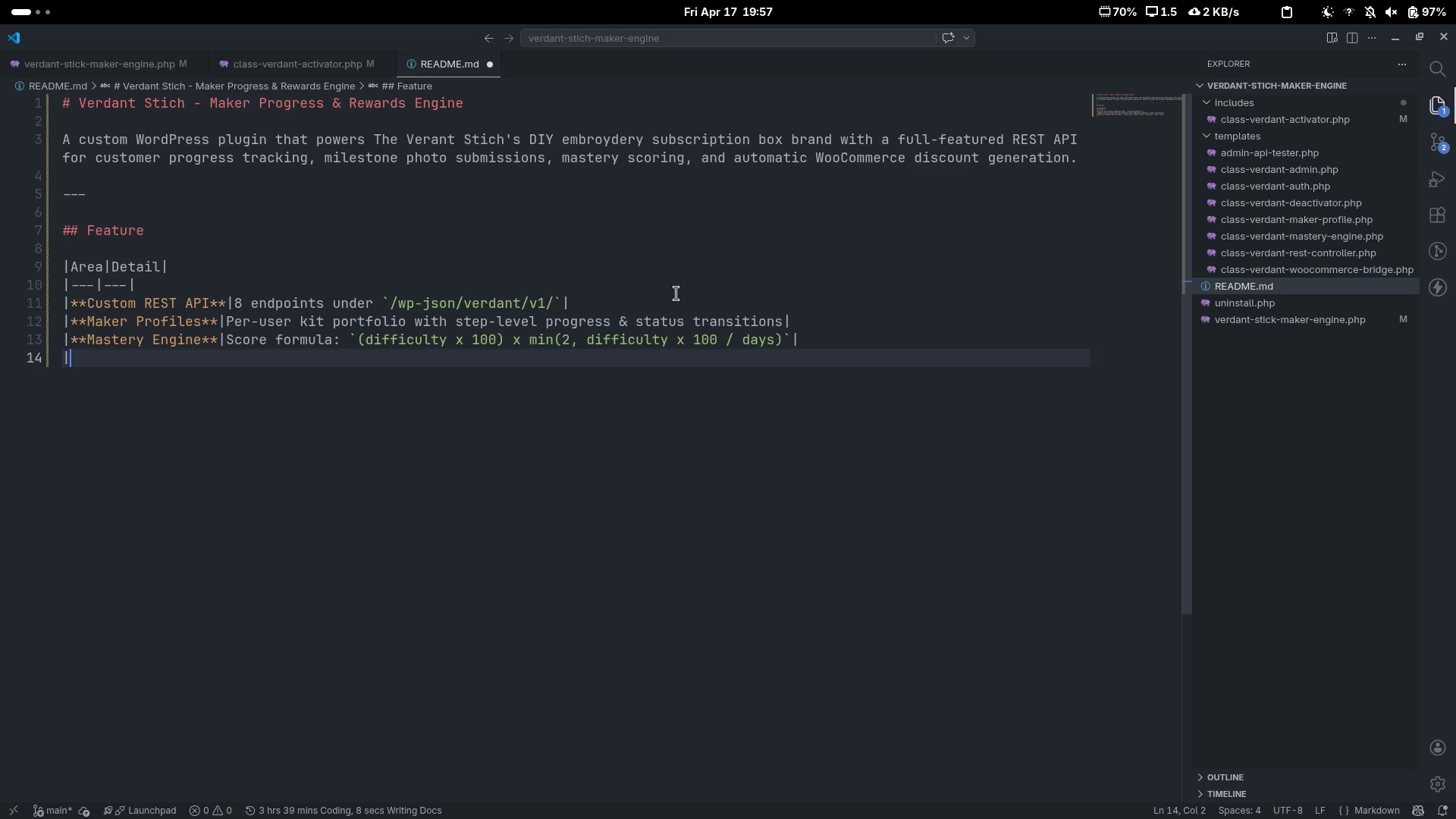 
key(Shift+Backslash)
 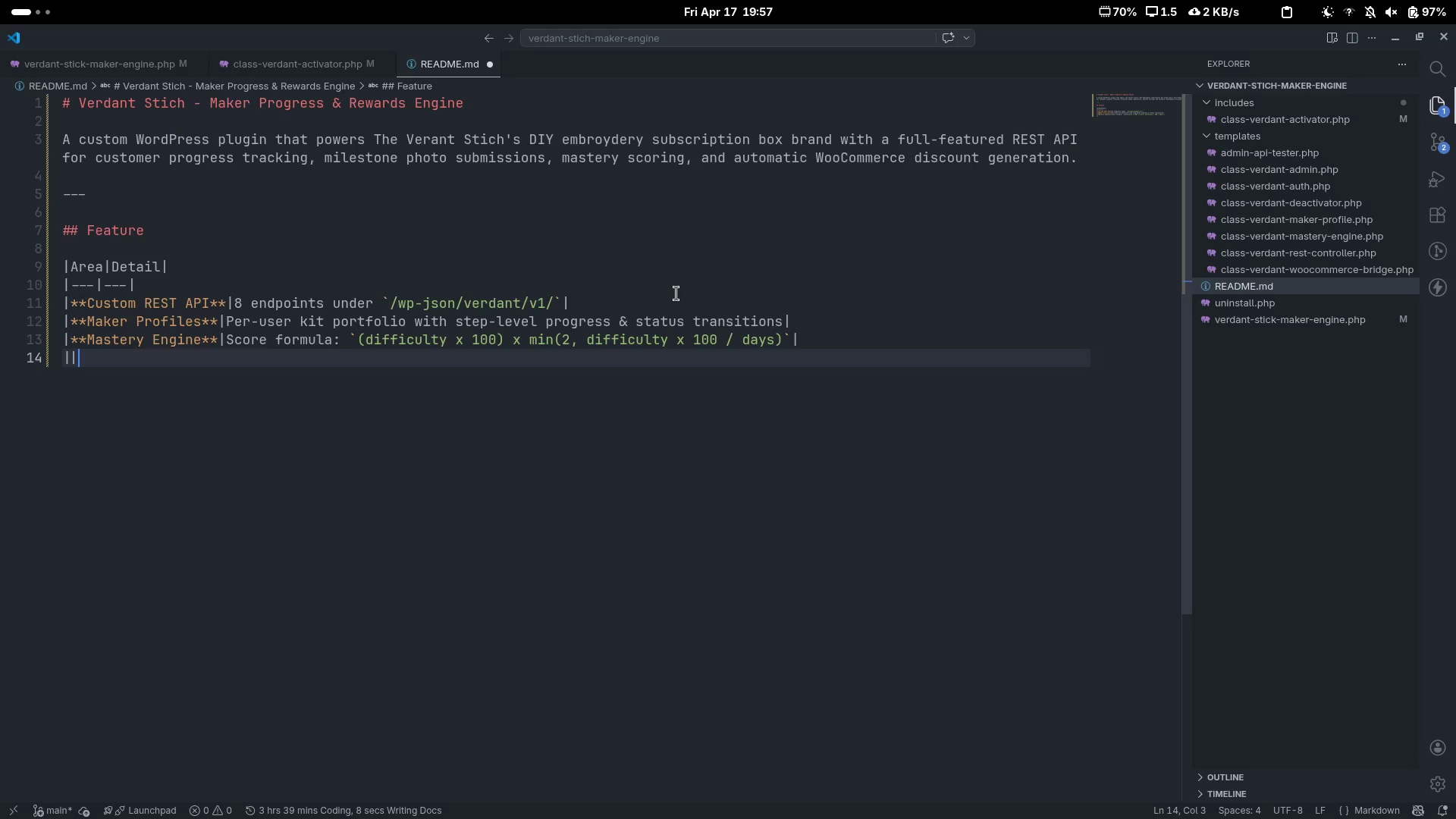 
key(Shift+Backslash)
 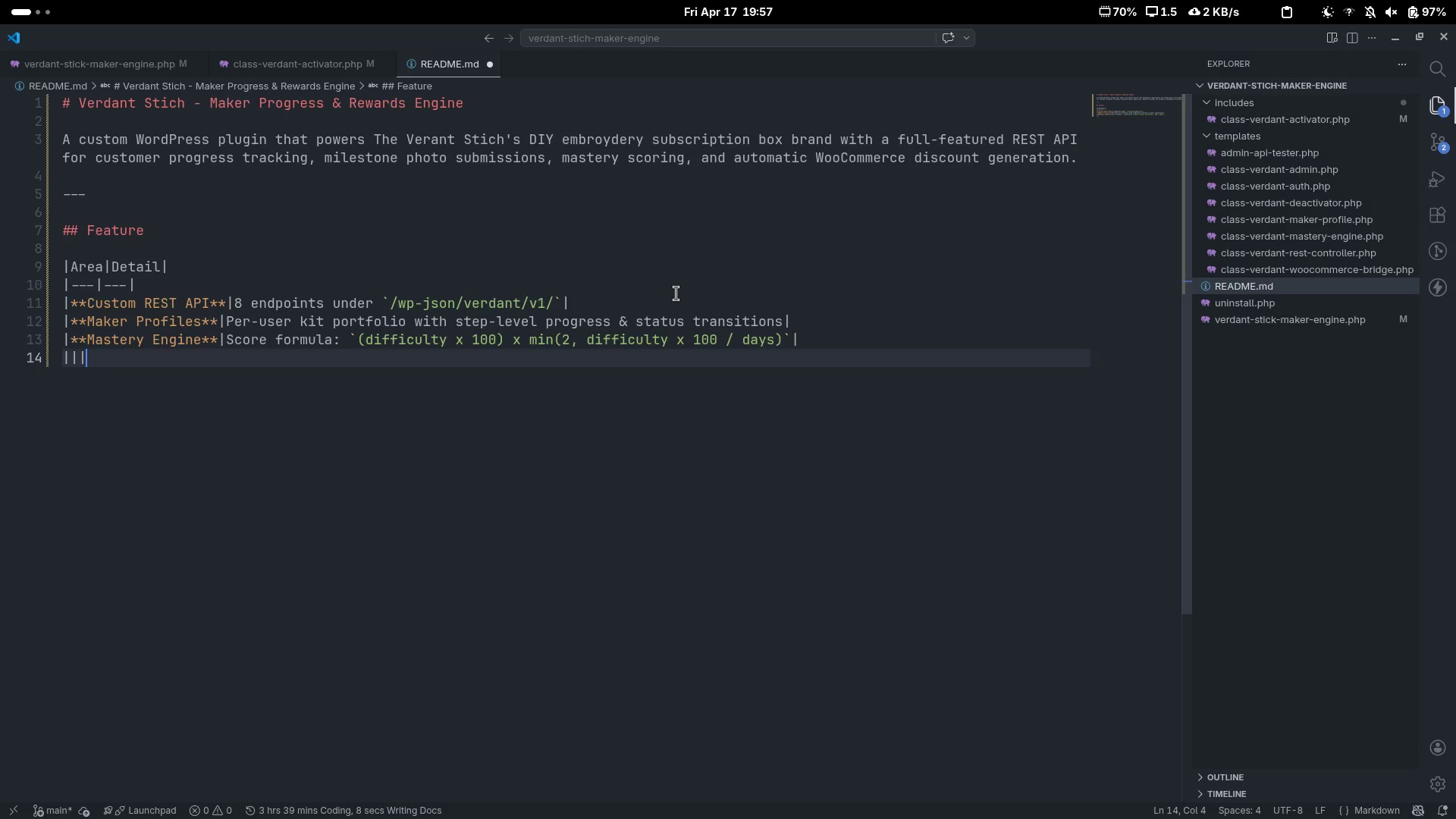 
key(ArrowLeft)
 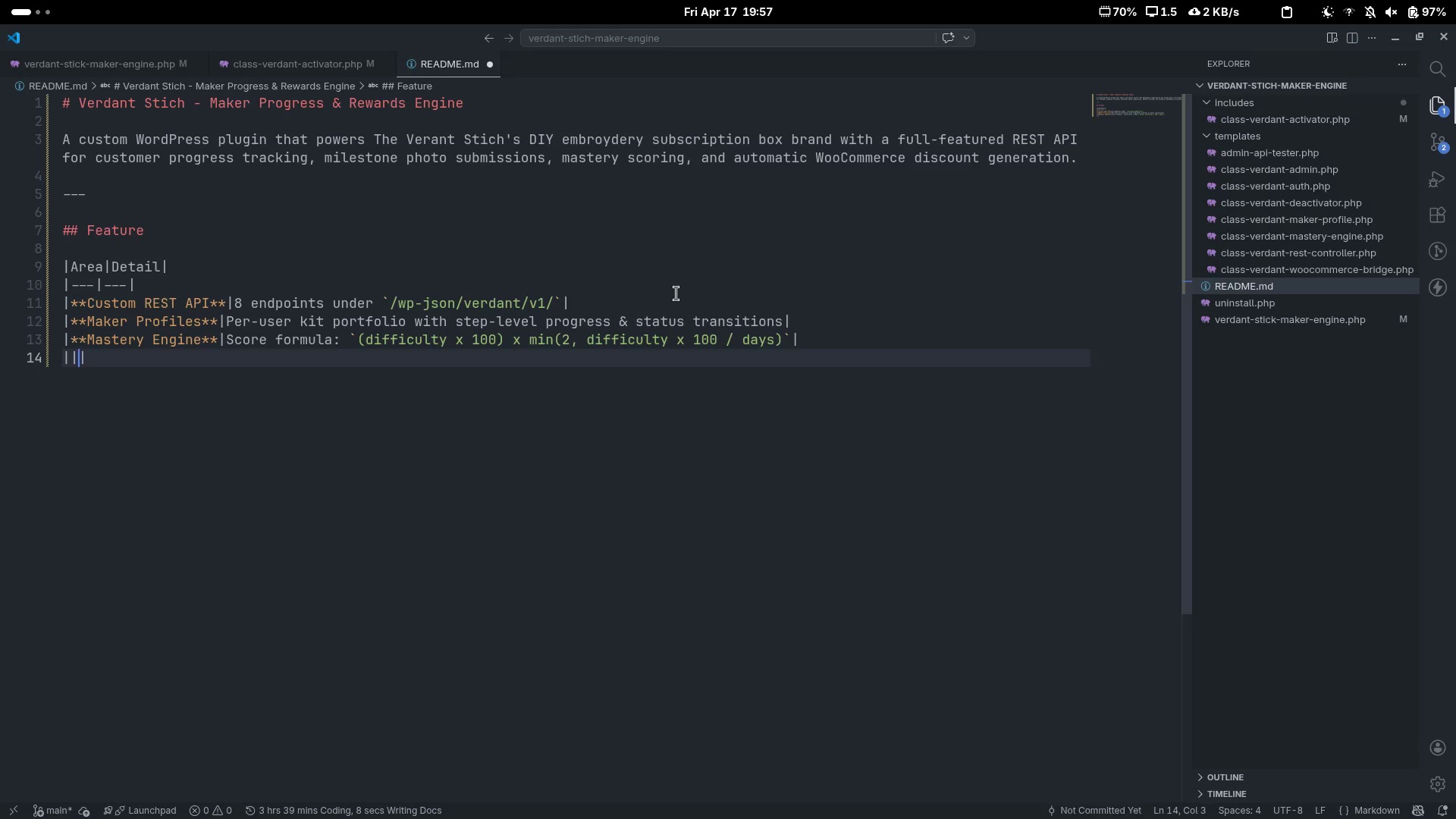 
key(ArrowLeft)
 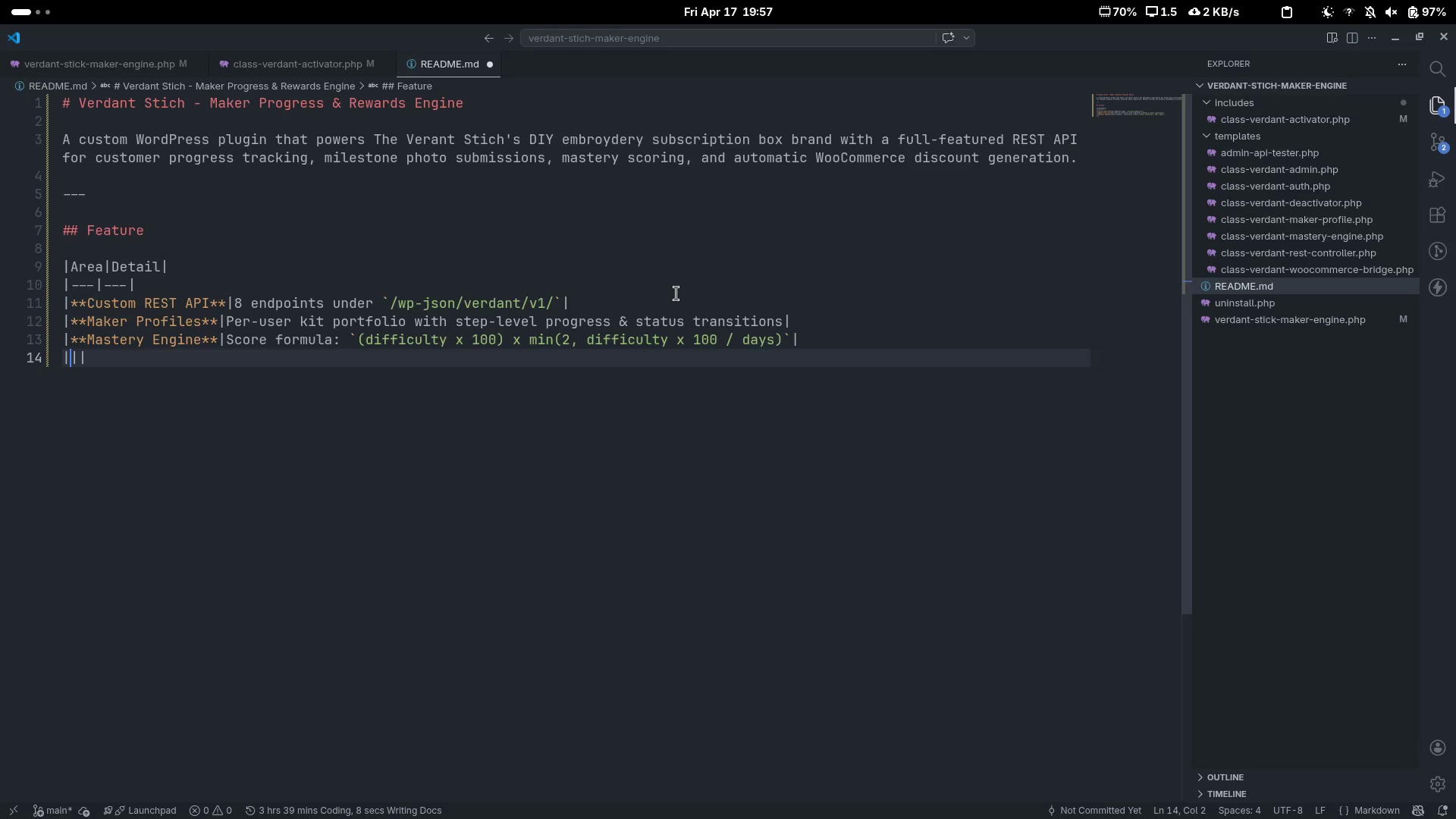 
type(****)
 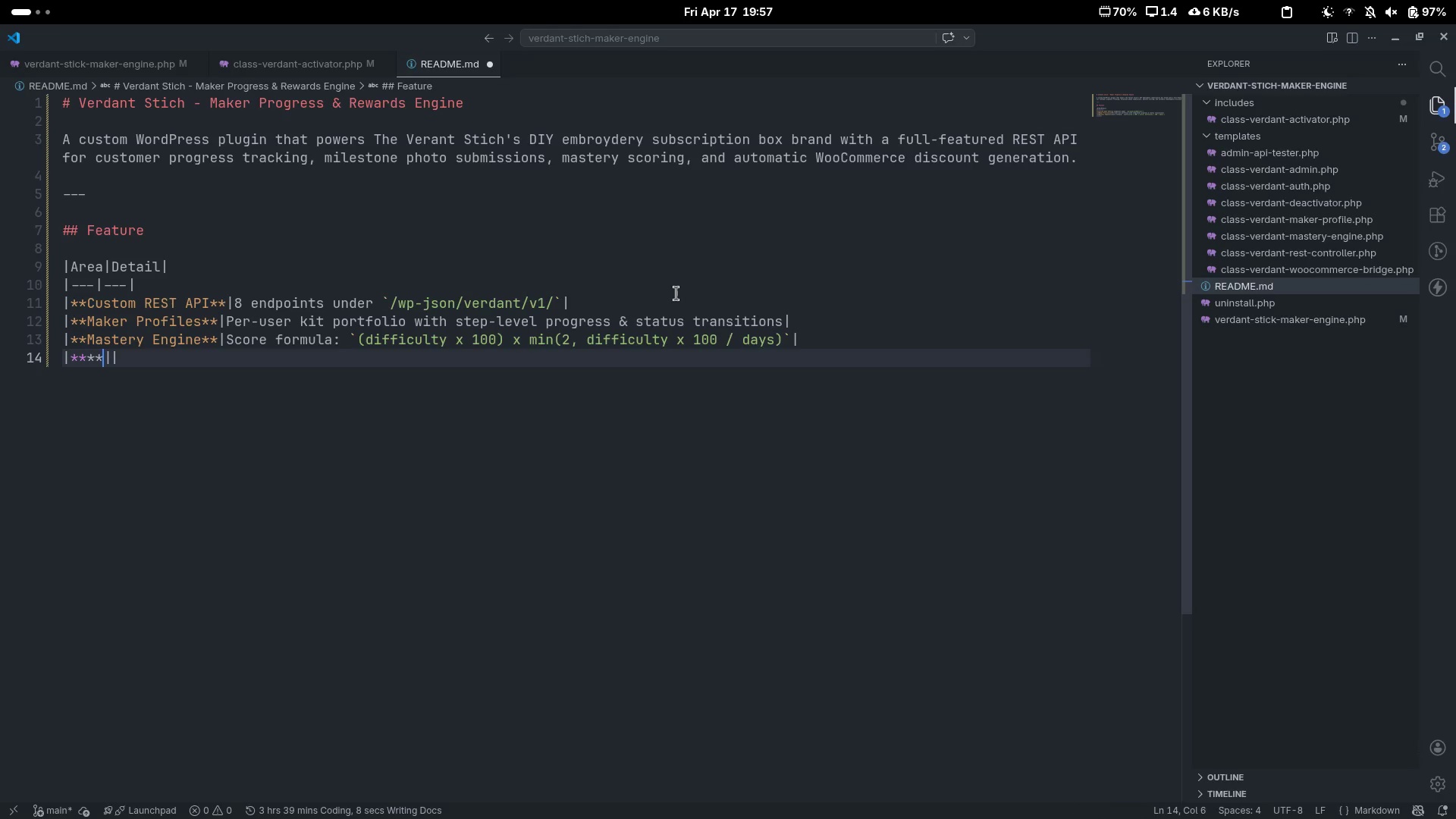 
key(ArrowLeft)
 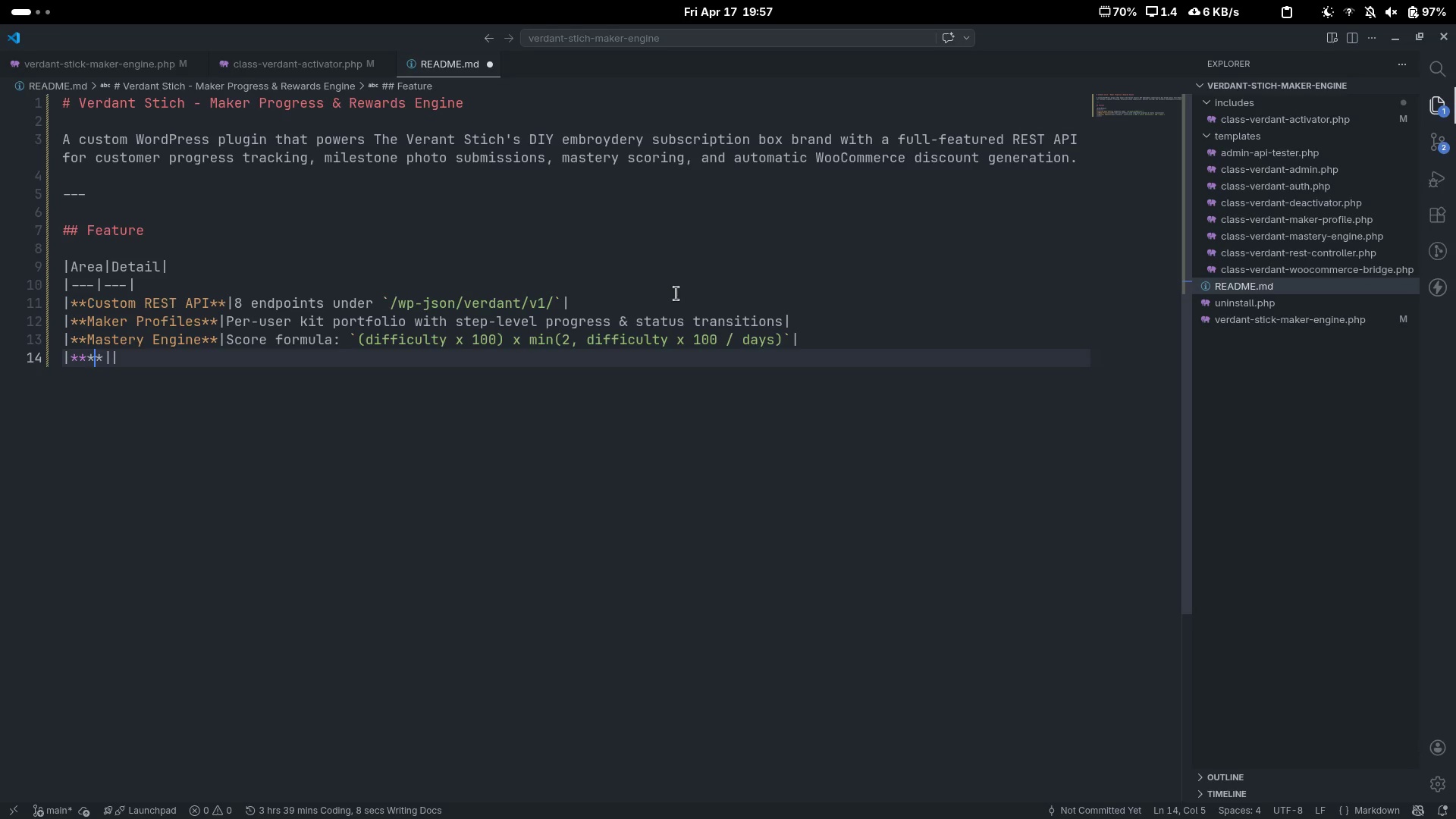 
key(ArrowLeft)
 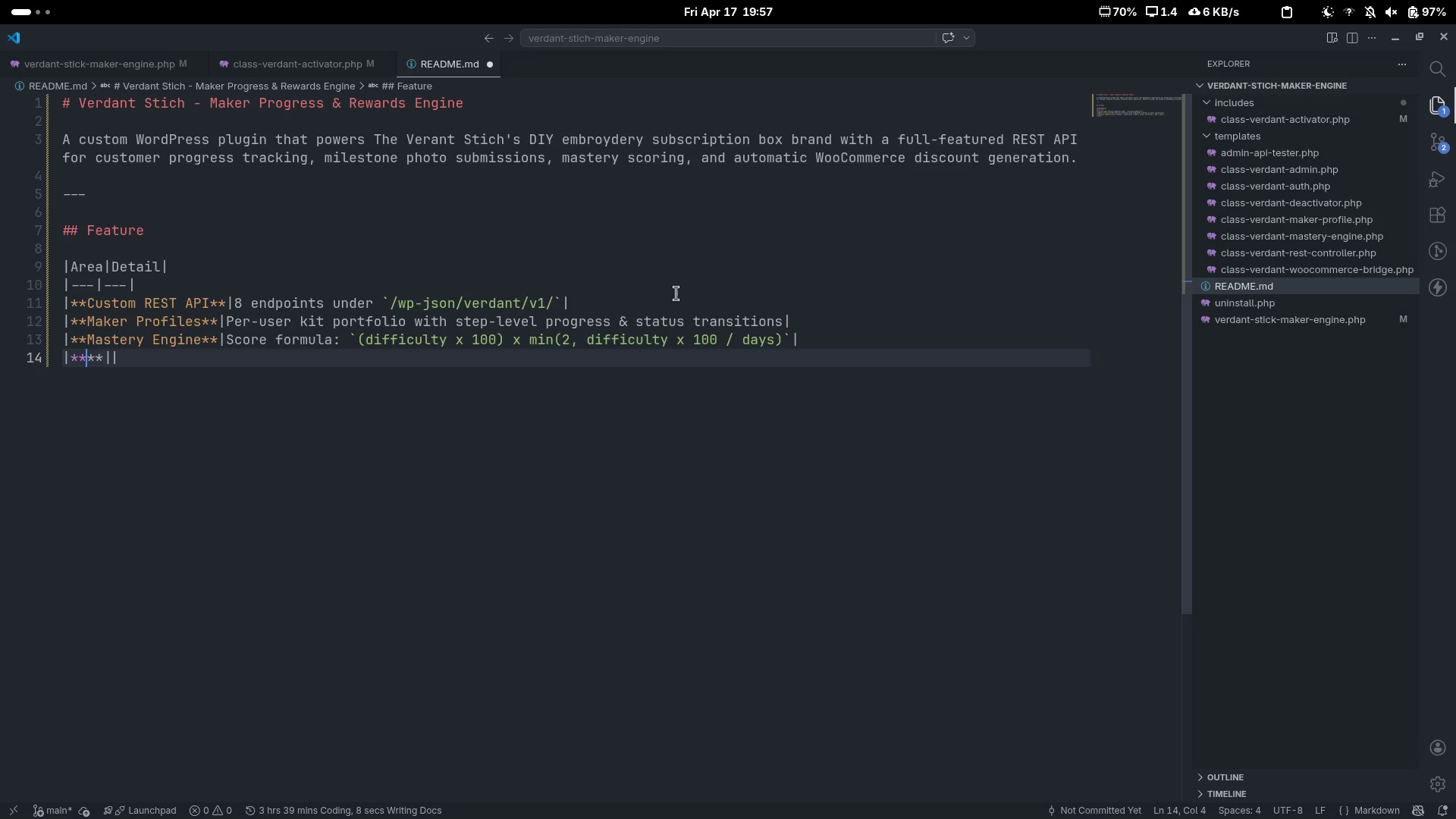 
type(Milestone Images)
 